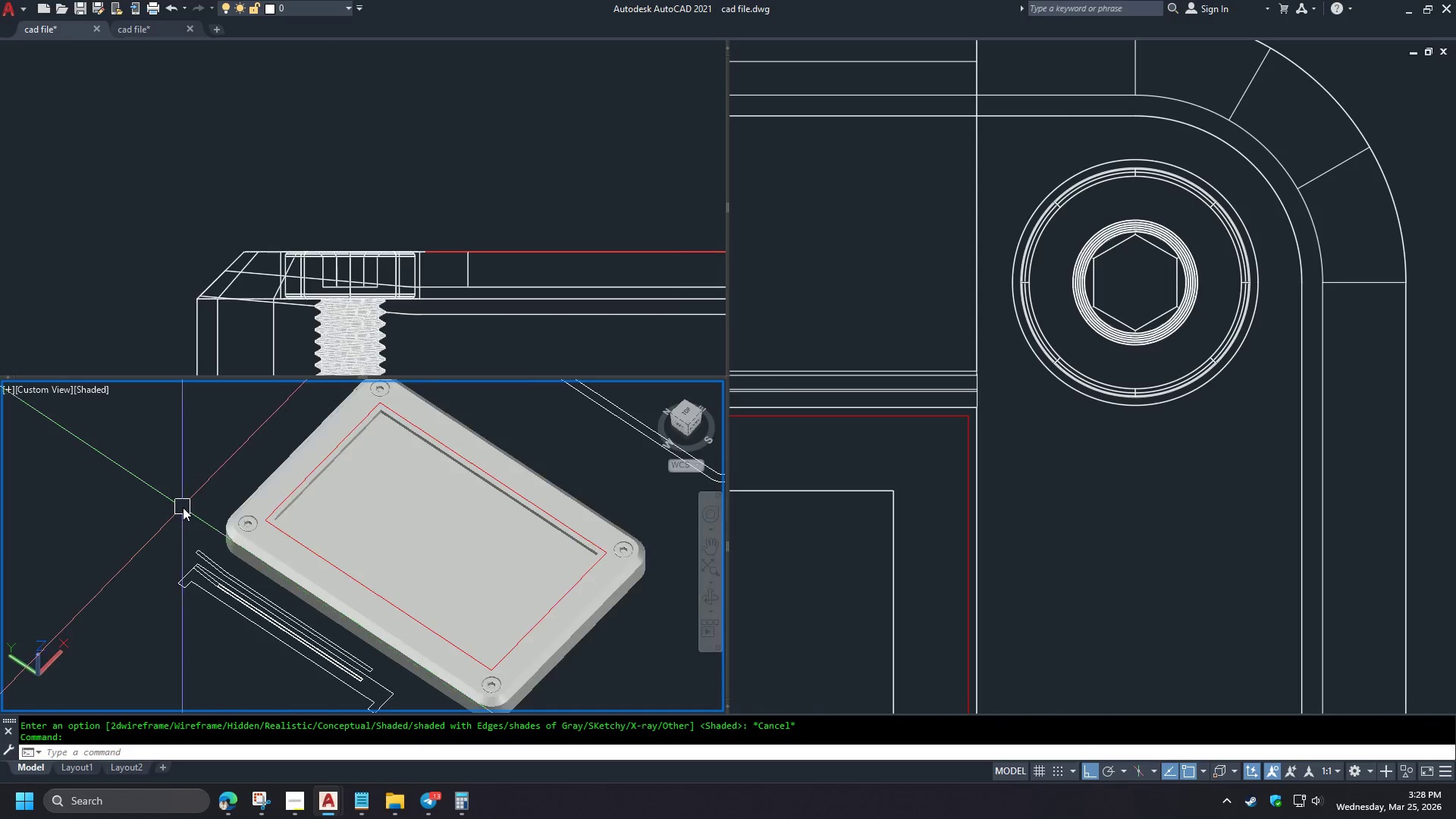 
scroll: coordinate [229, 531], scroll_direction: up, amount: 3.0
 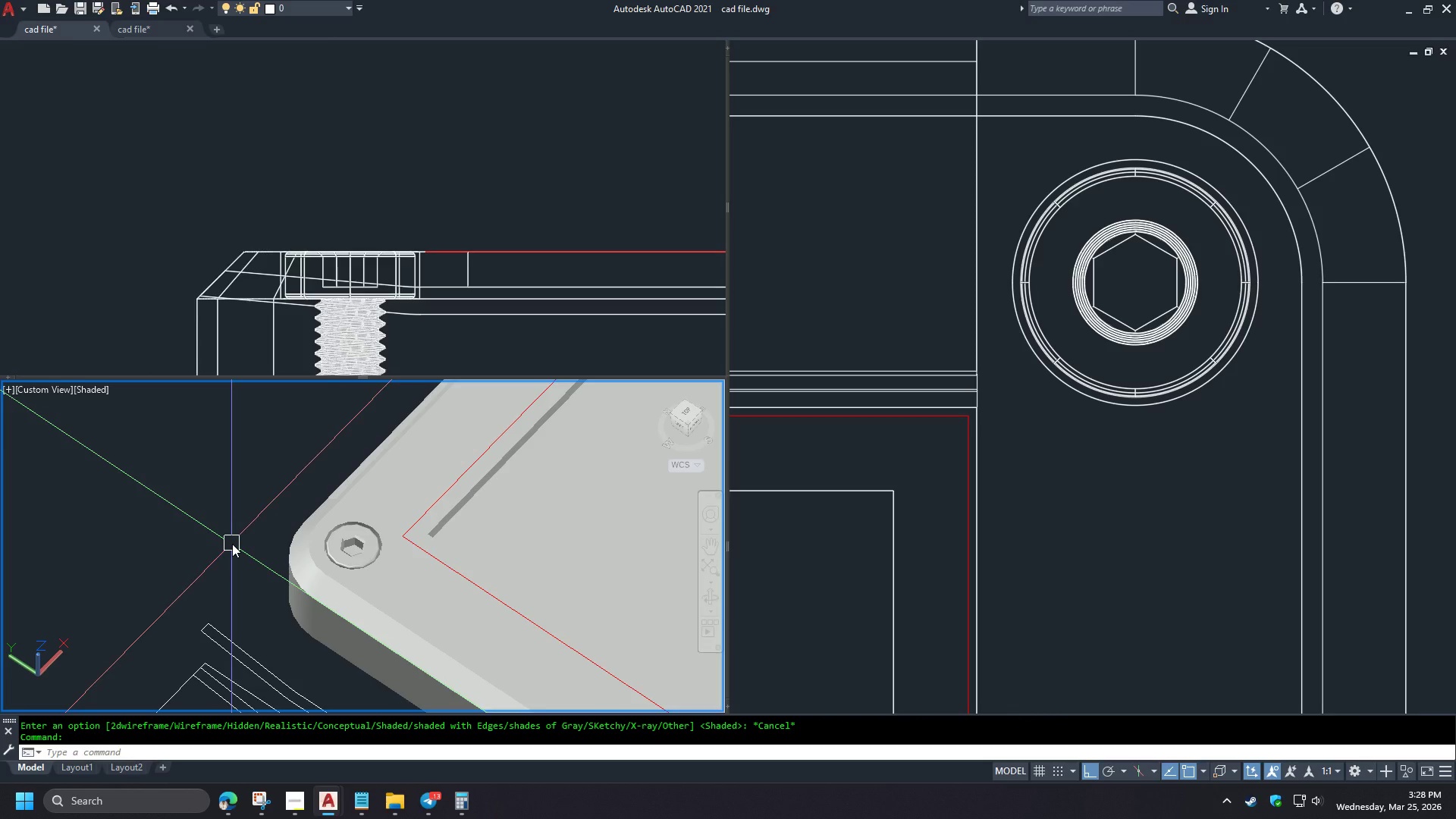 
type(vs 2 fil)
 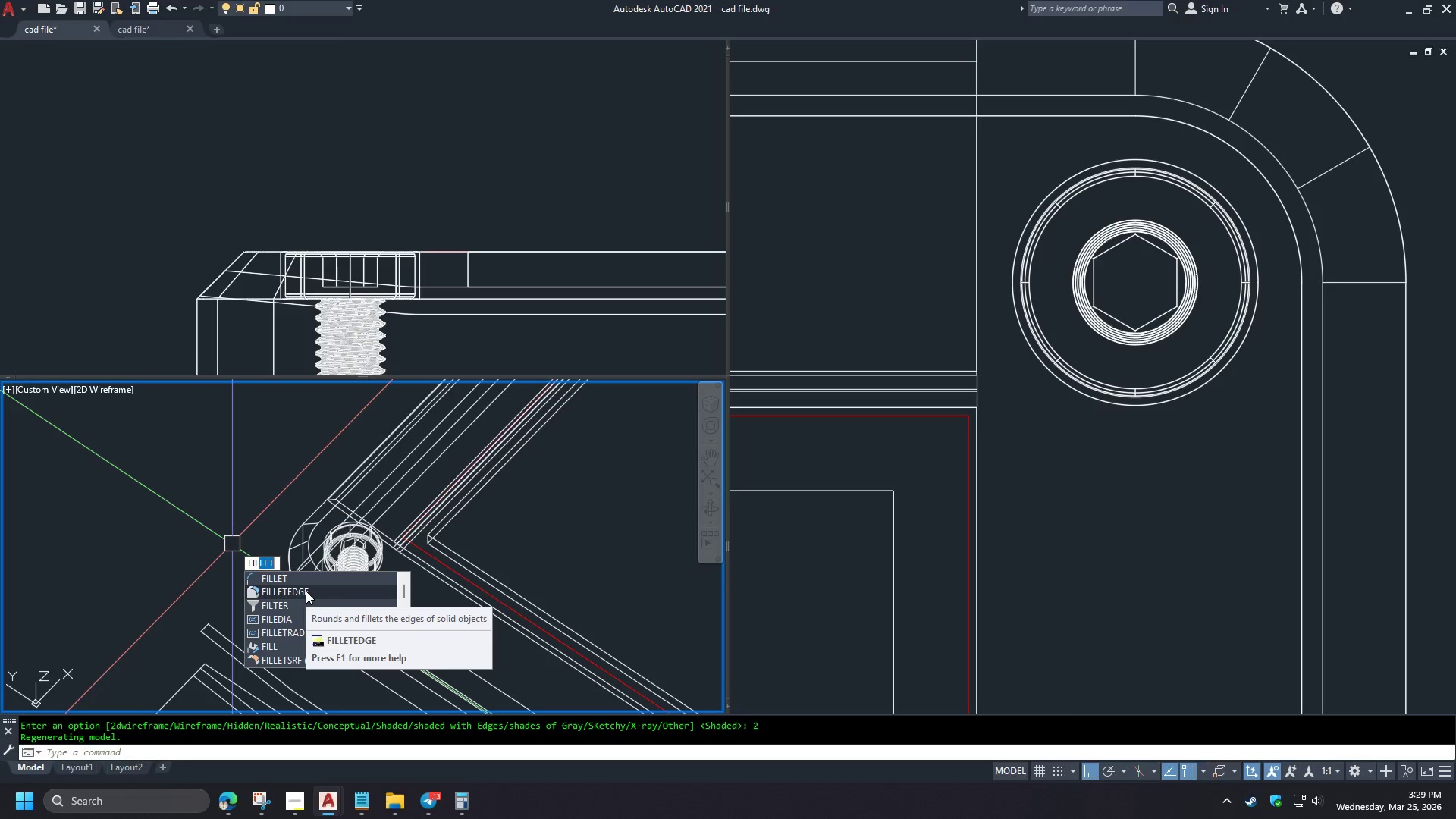 
left_click([306, 591])
 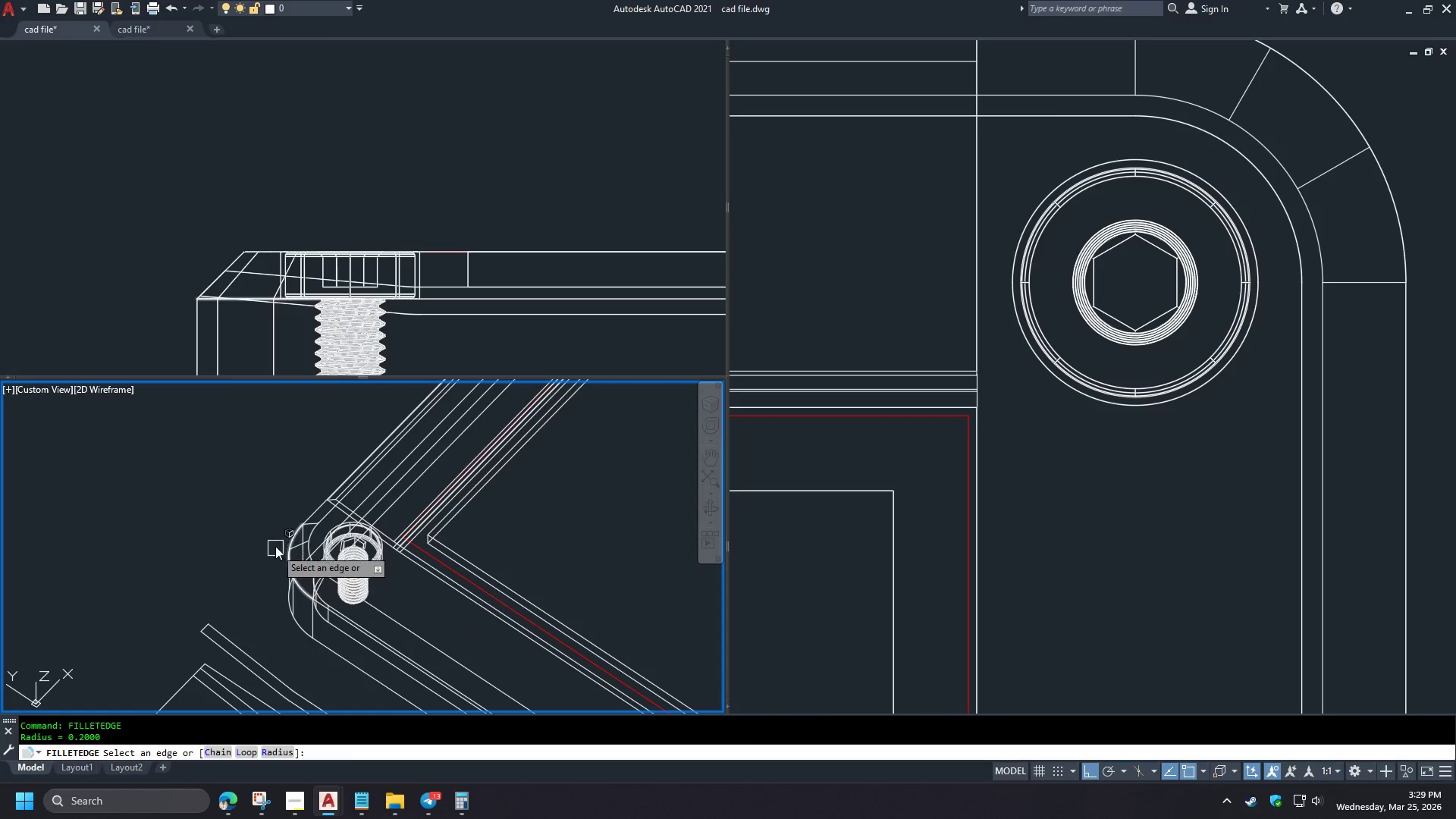 
hold_key(key=ShiftLeft, duration=1.5)
 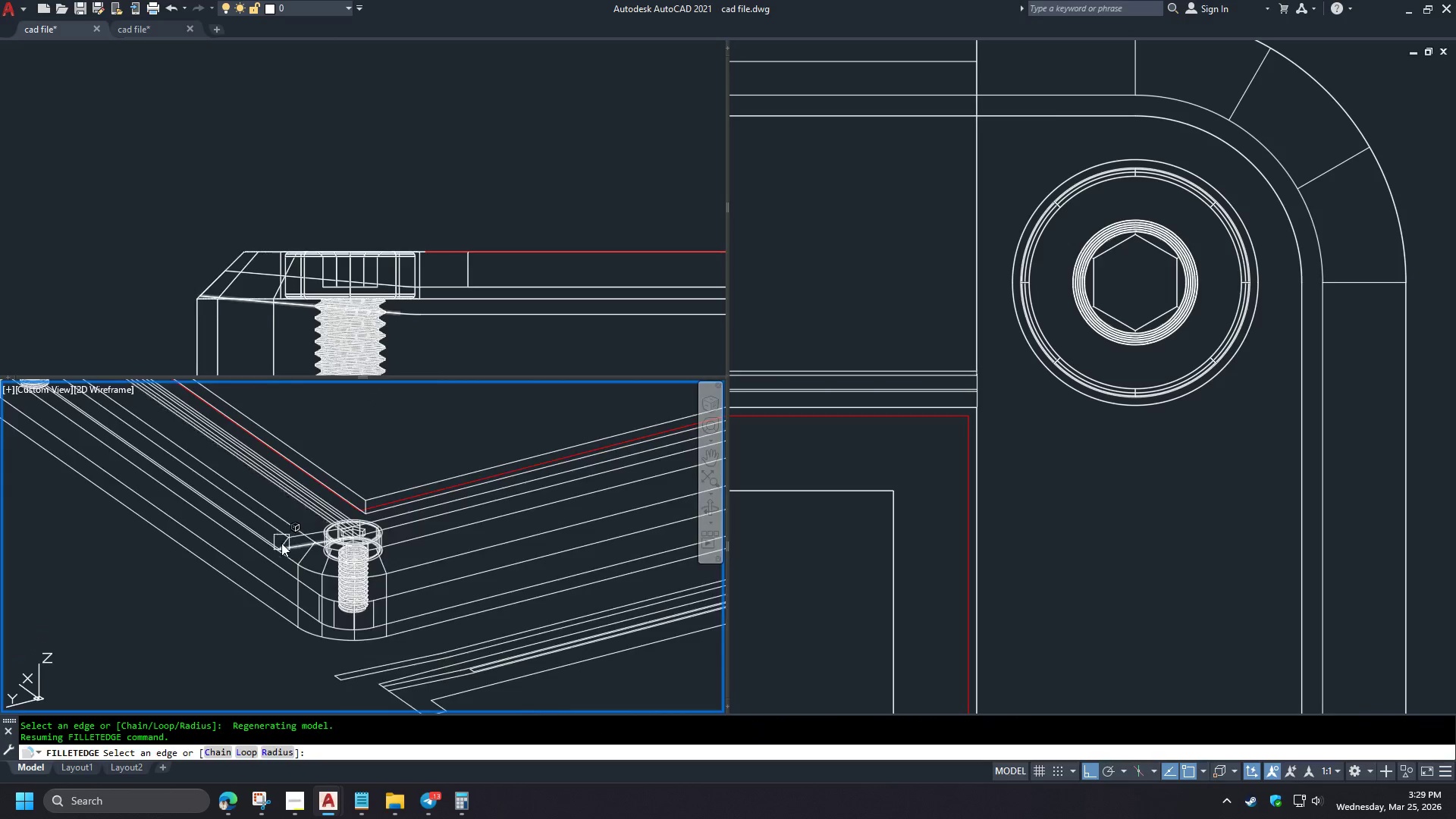 
key(Shift+ShiftLeft)
 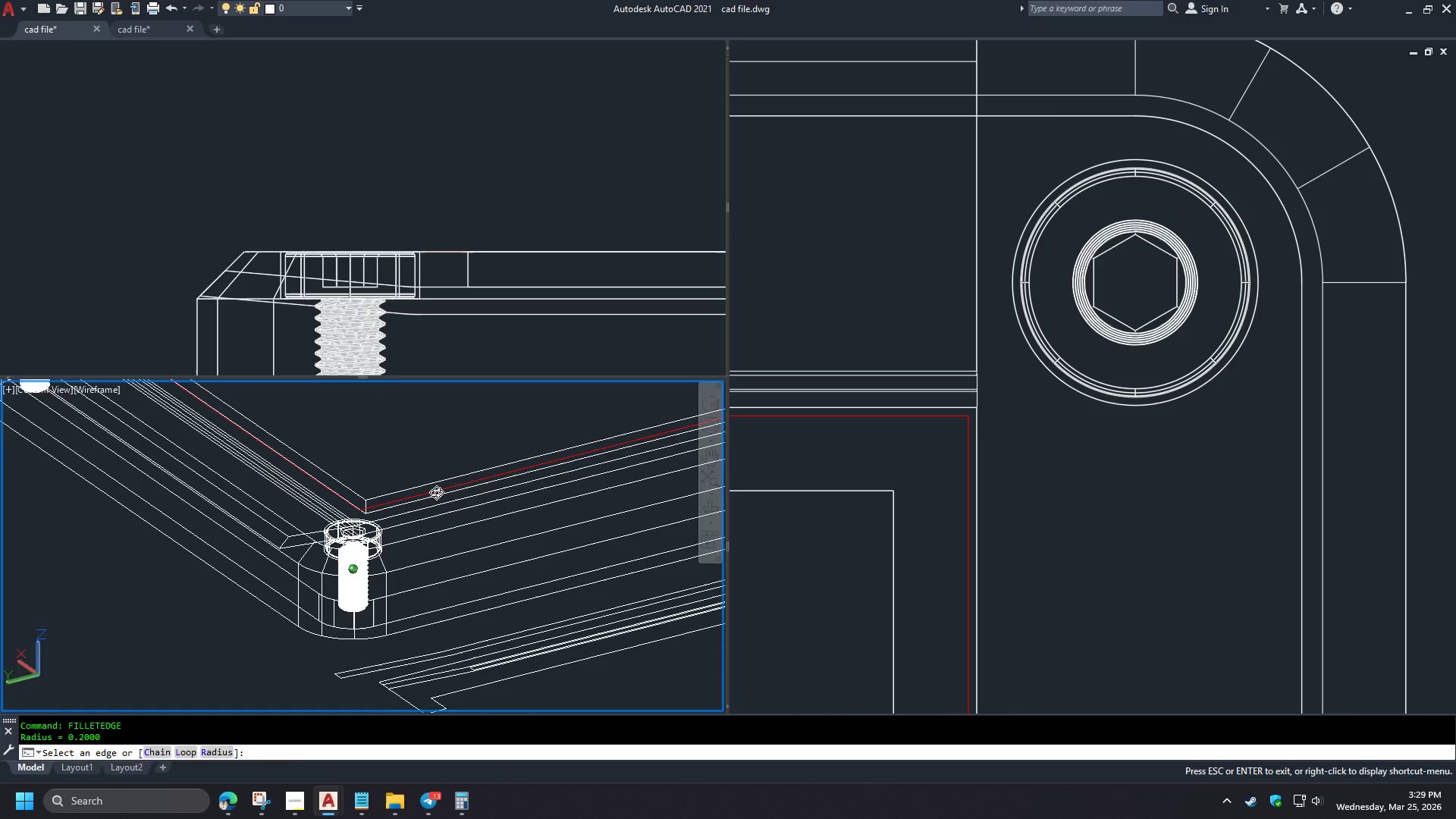 
key(Shift+ShiftLeft)
 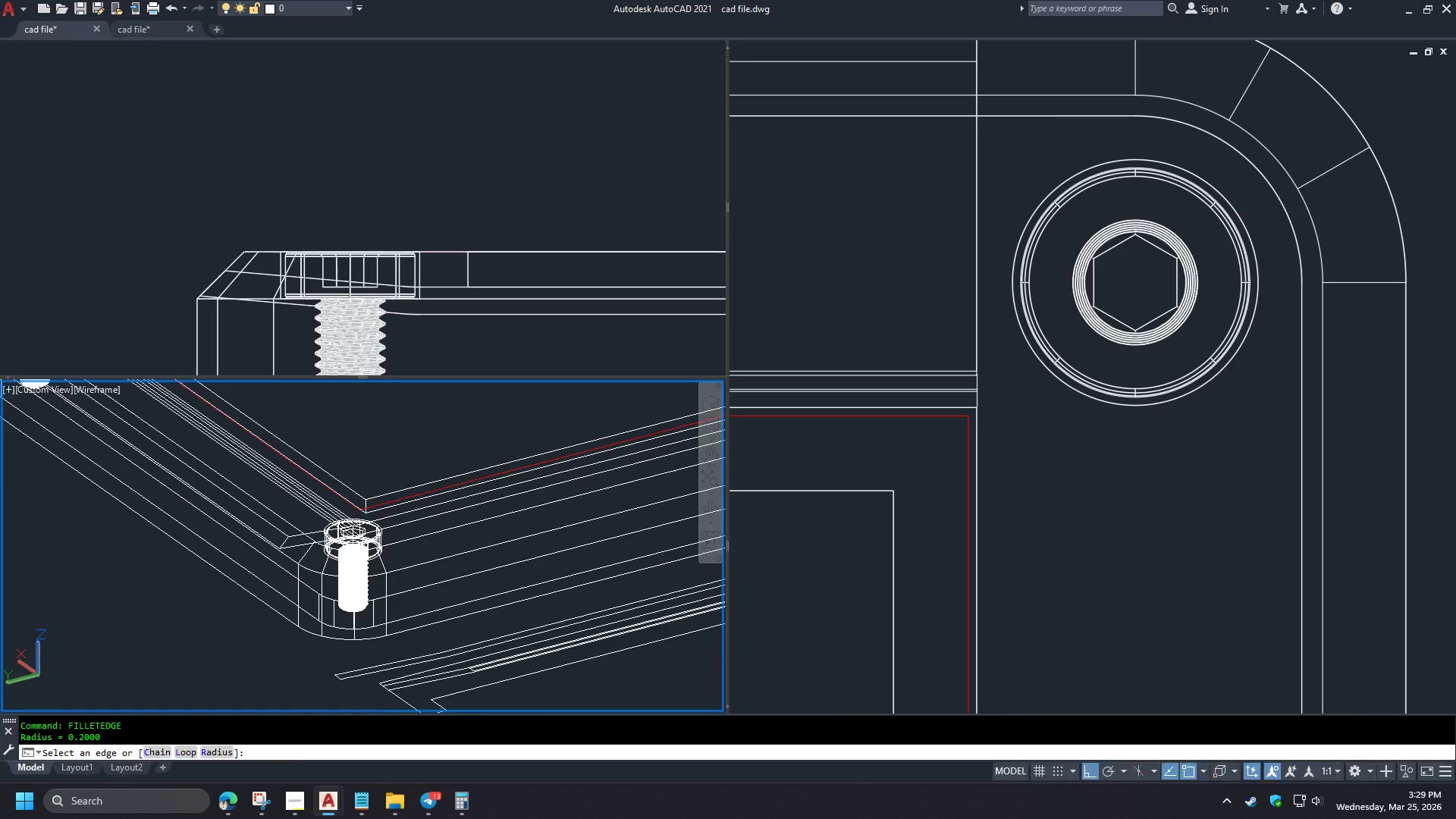 
key(Shift+ShiftLeft)
 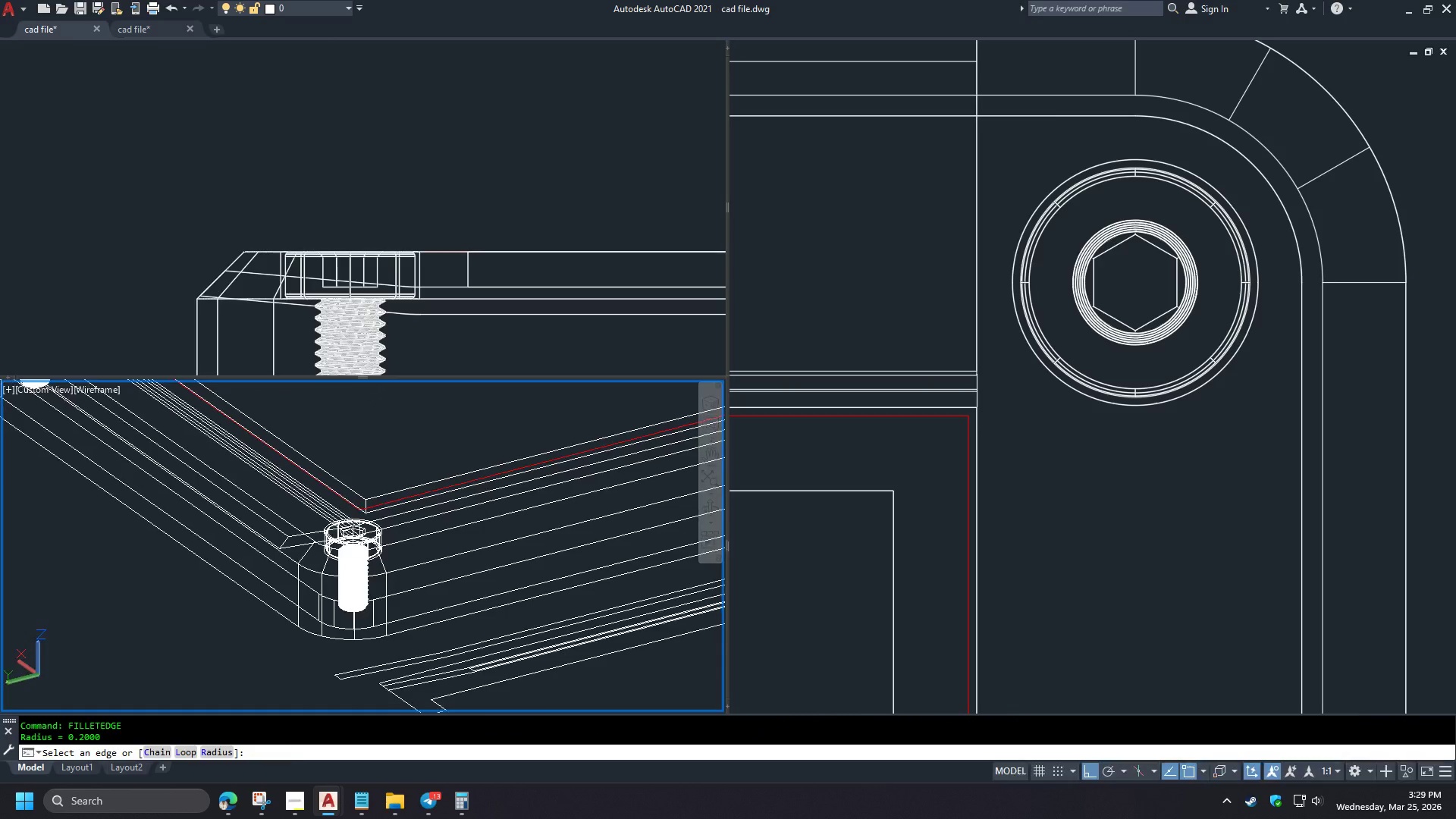 
key(Shift+ShiftLeft)
 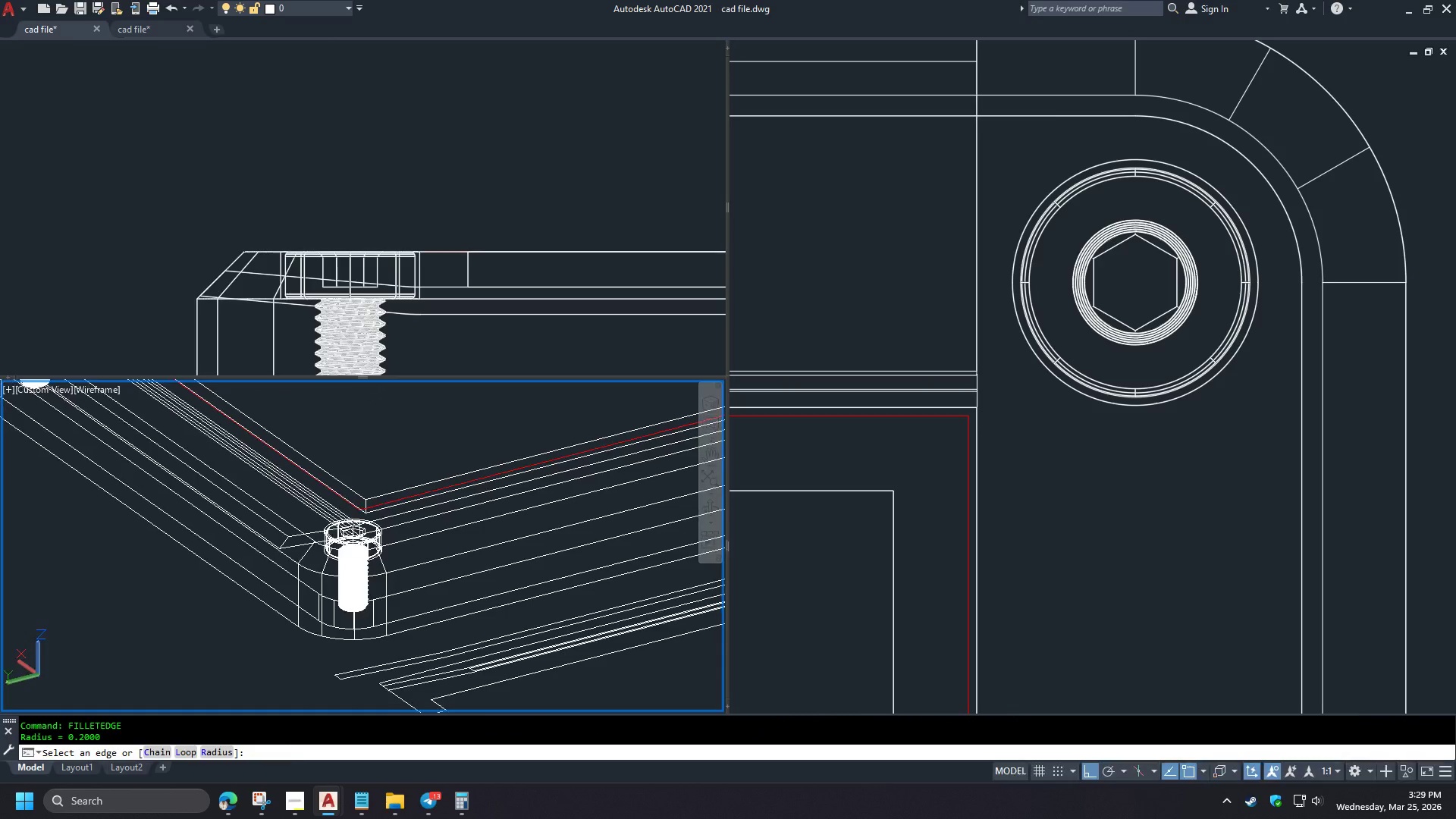 
key(Shift+ShiftLeft)
 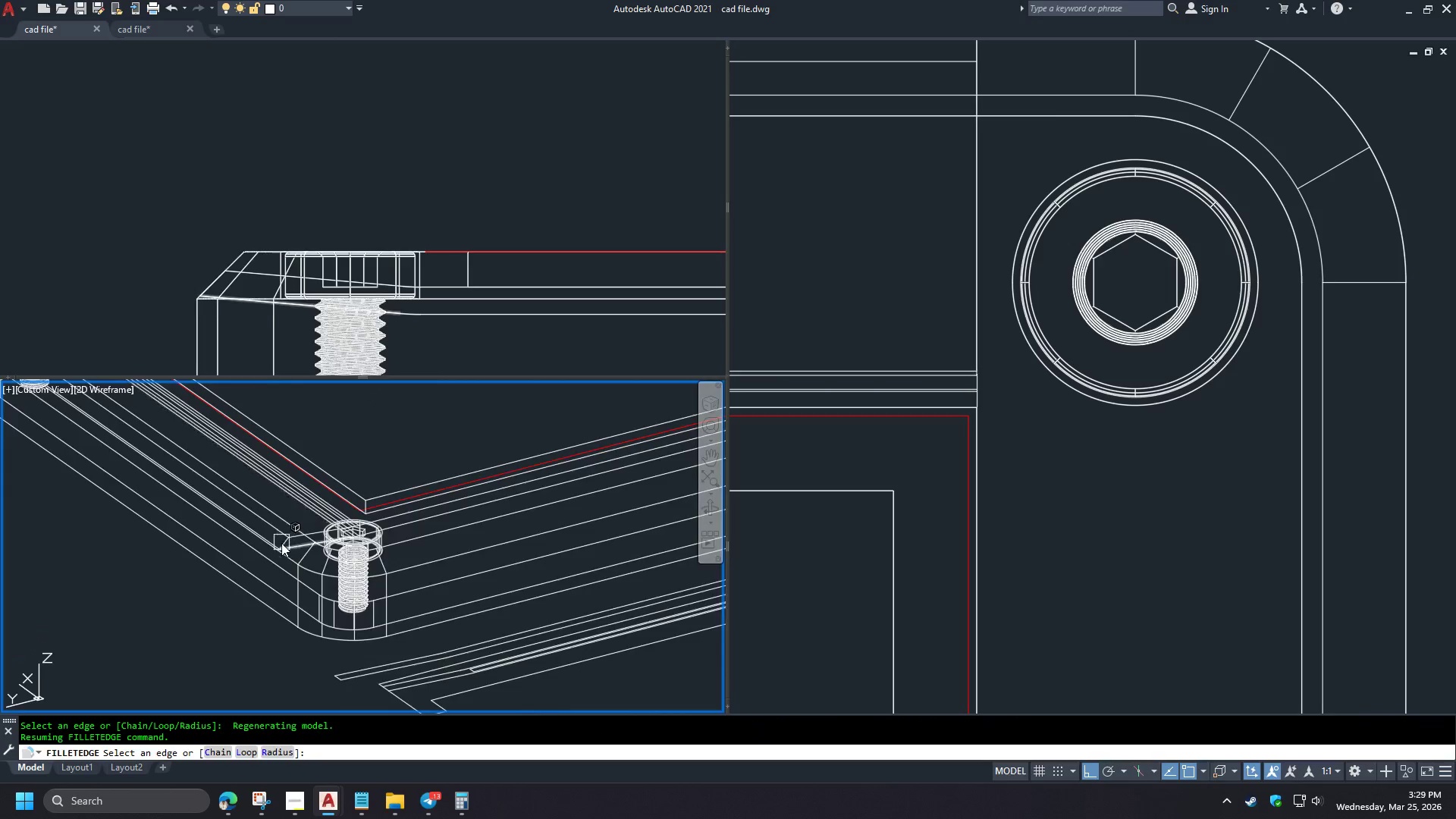 
key(Escape)
 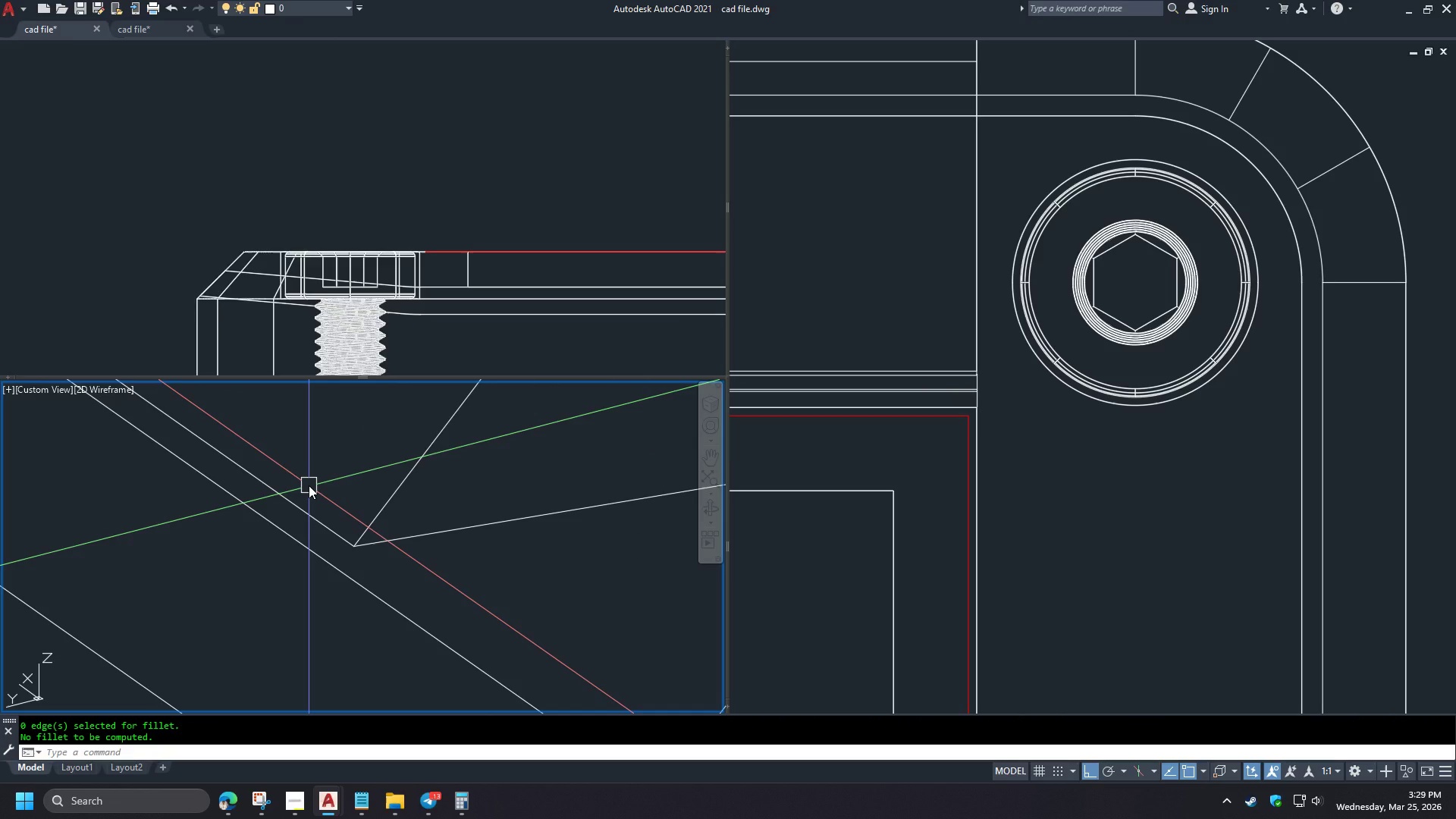 
scroll: coordinate [261, 496], scroll_direction: up, amount: 6.0
 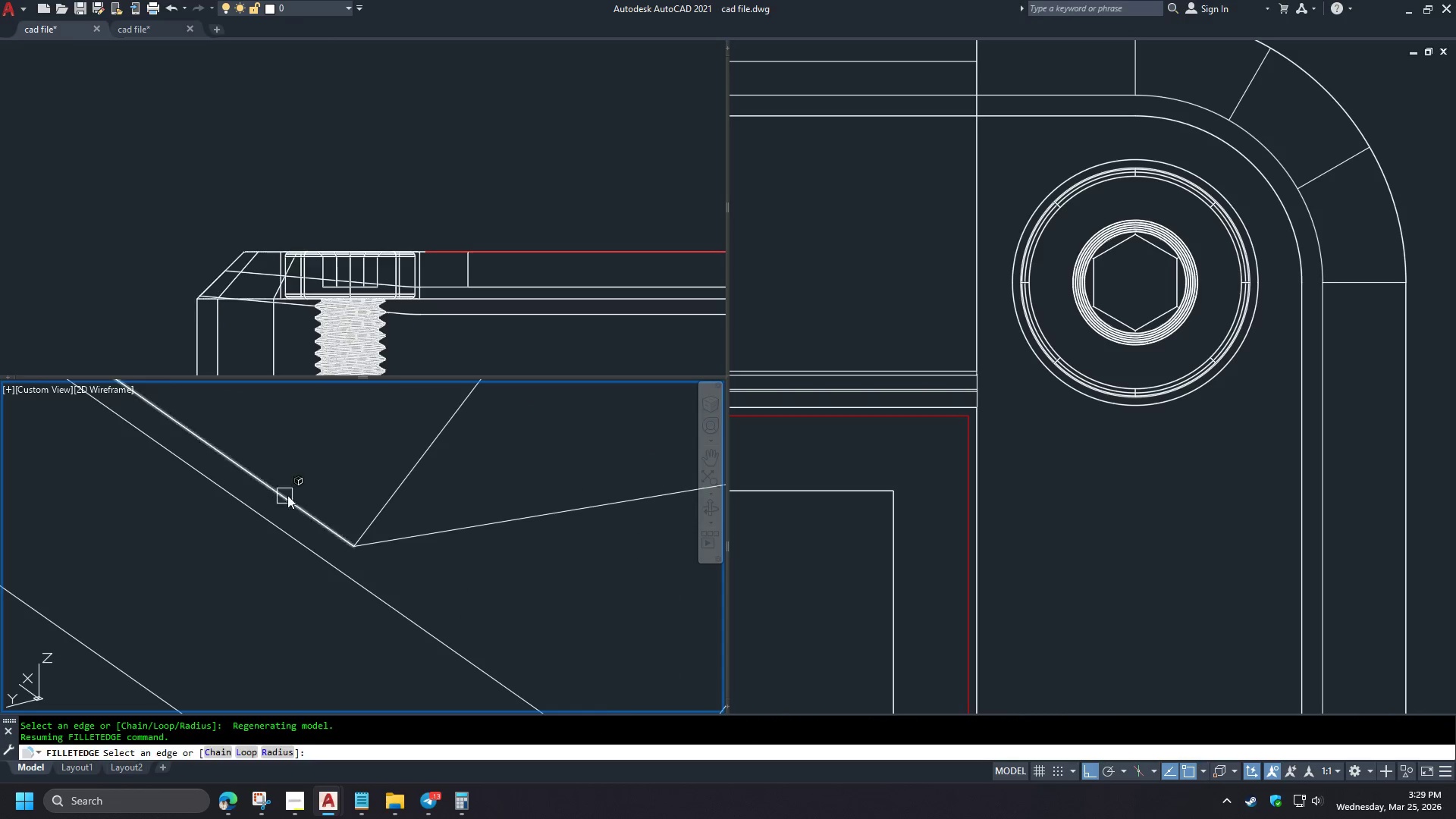 
type(di )
 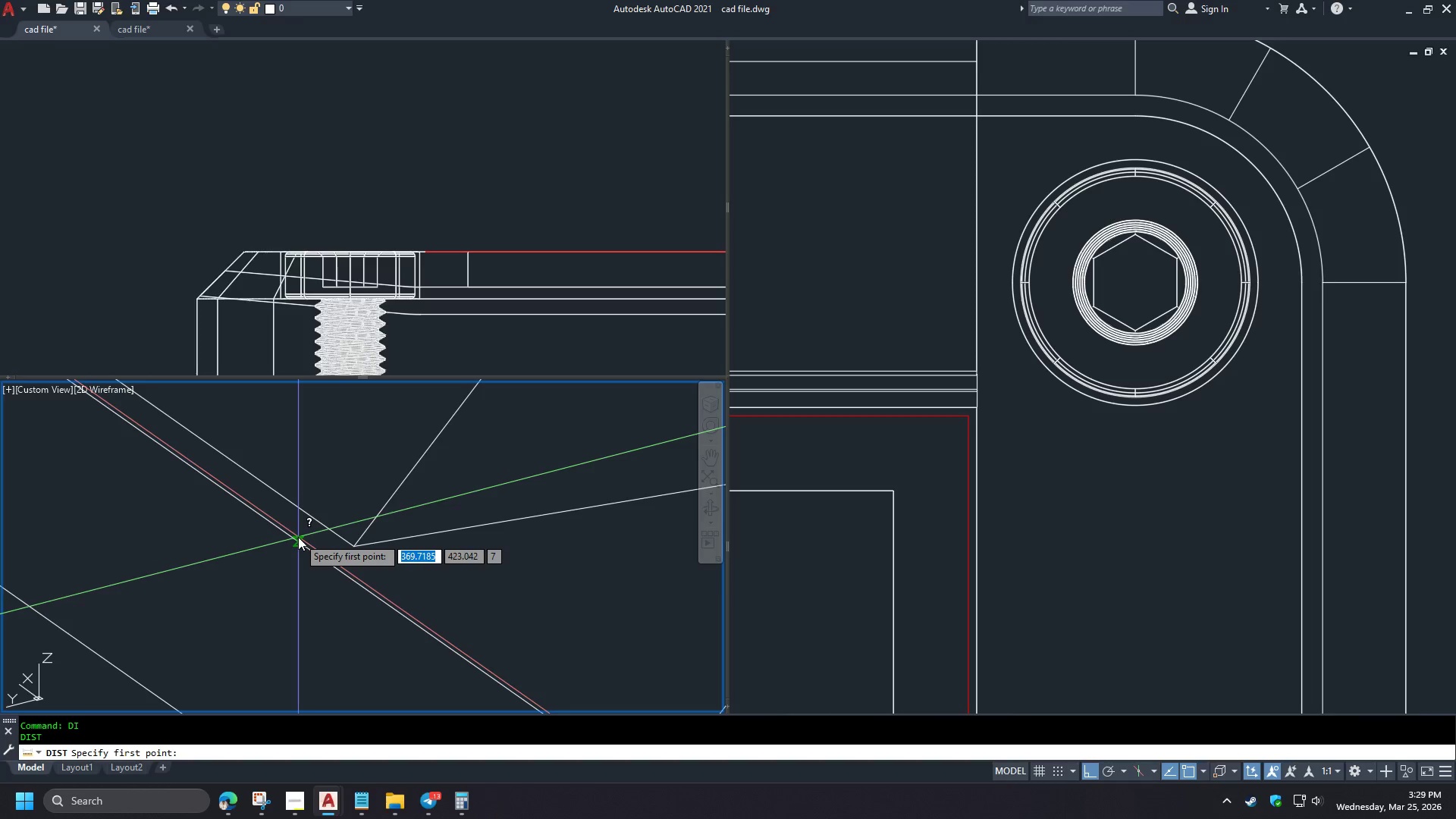 
left_click([298, 537])
 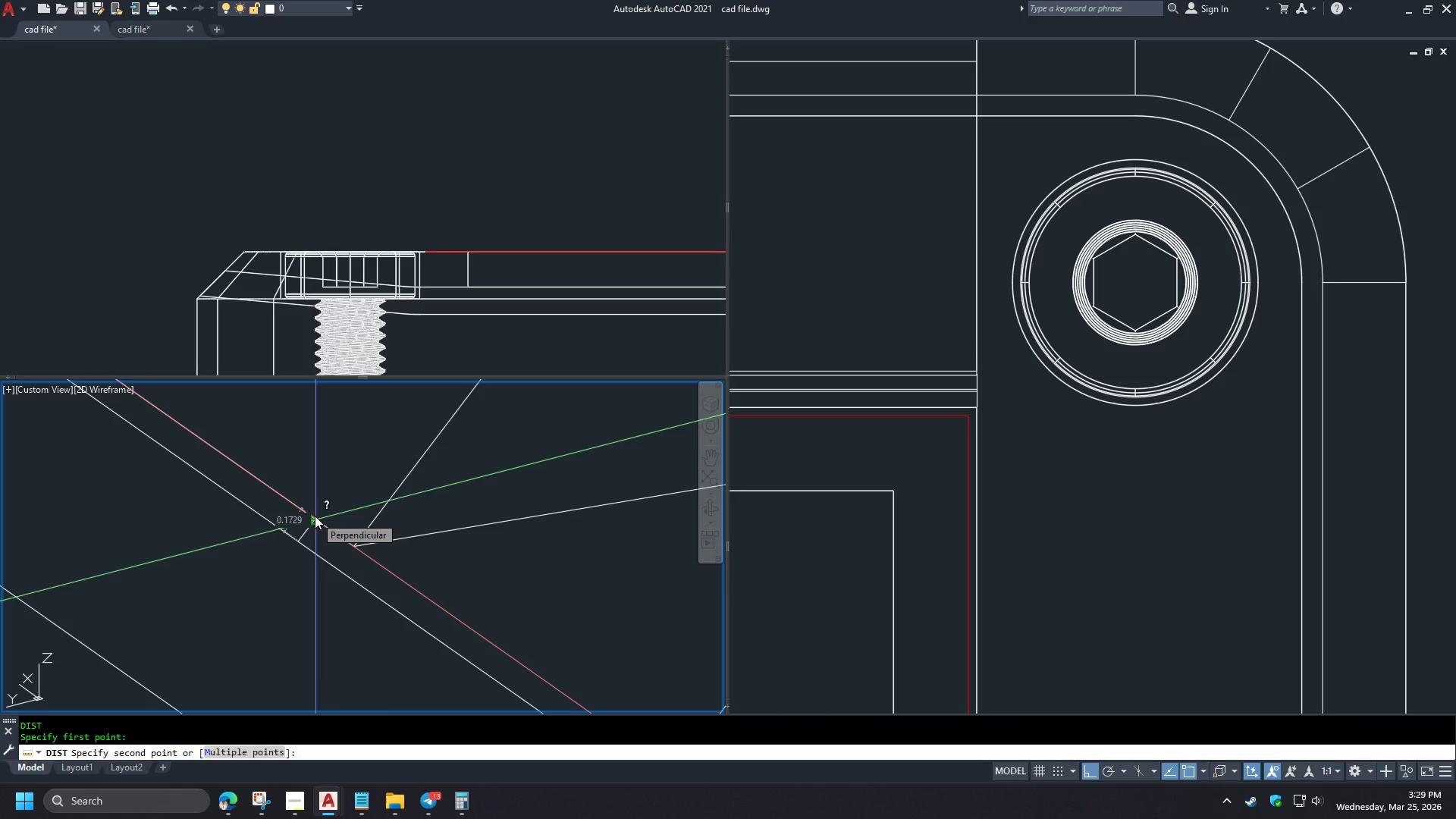 
key(Escape)
 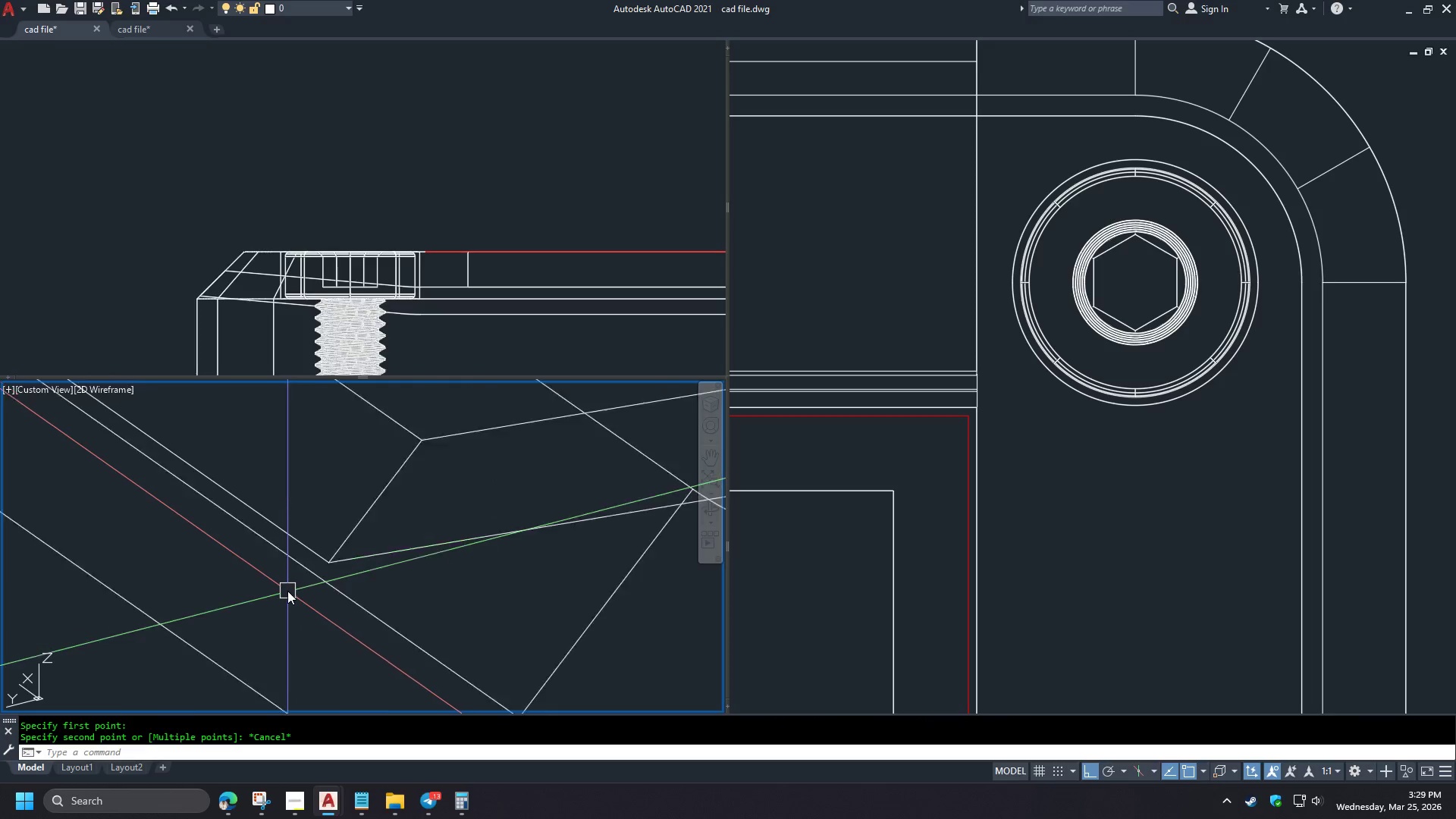 
key(F)
 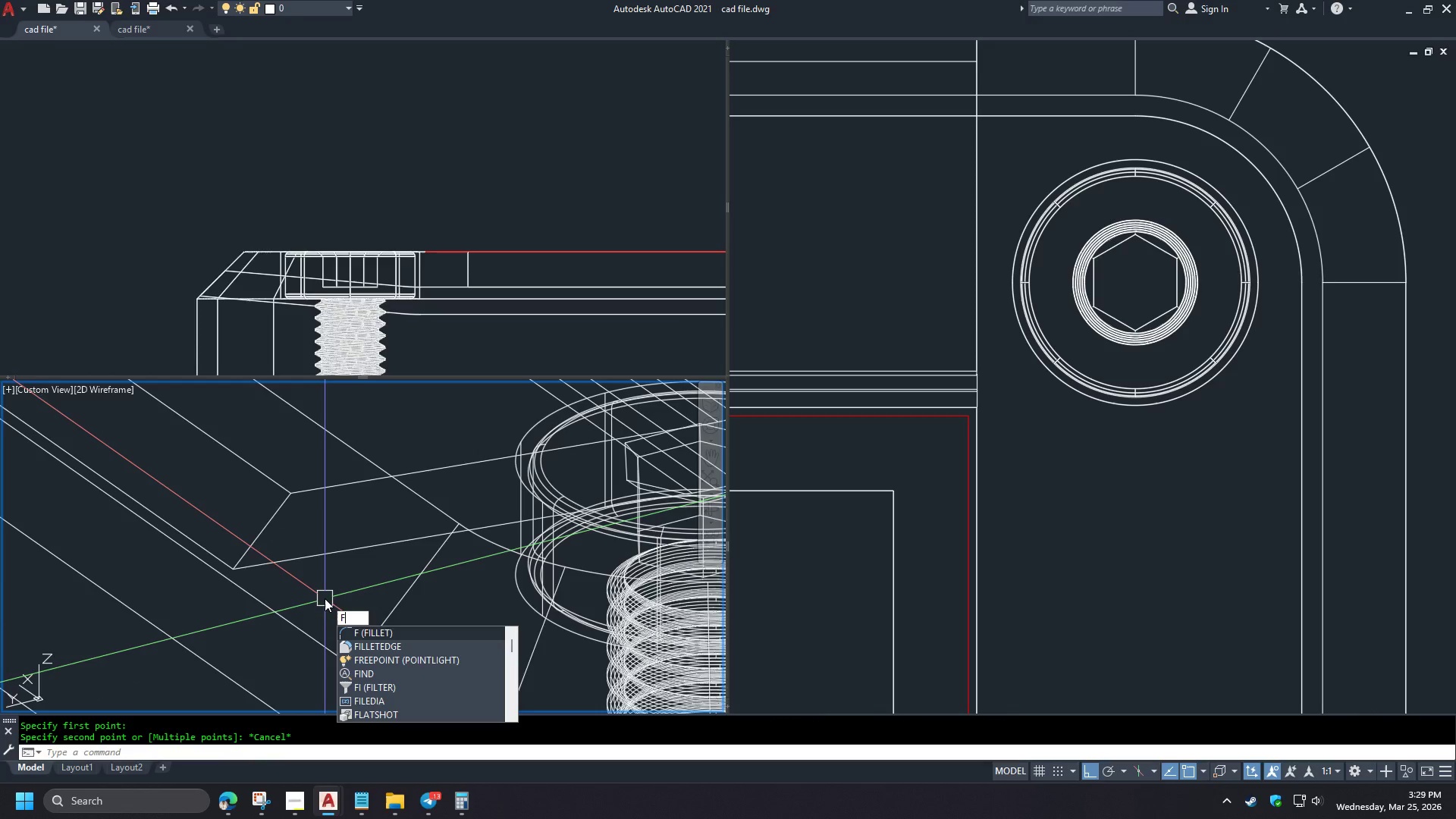 
type(il)
 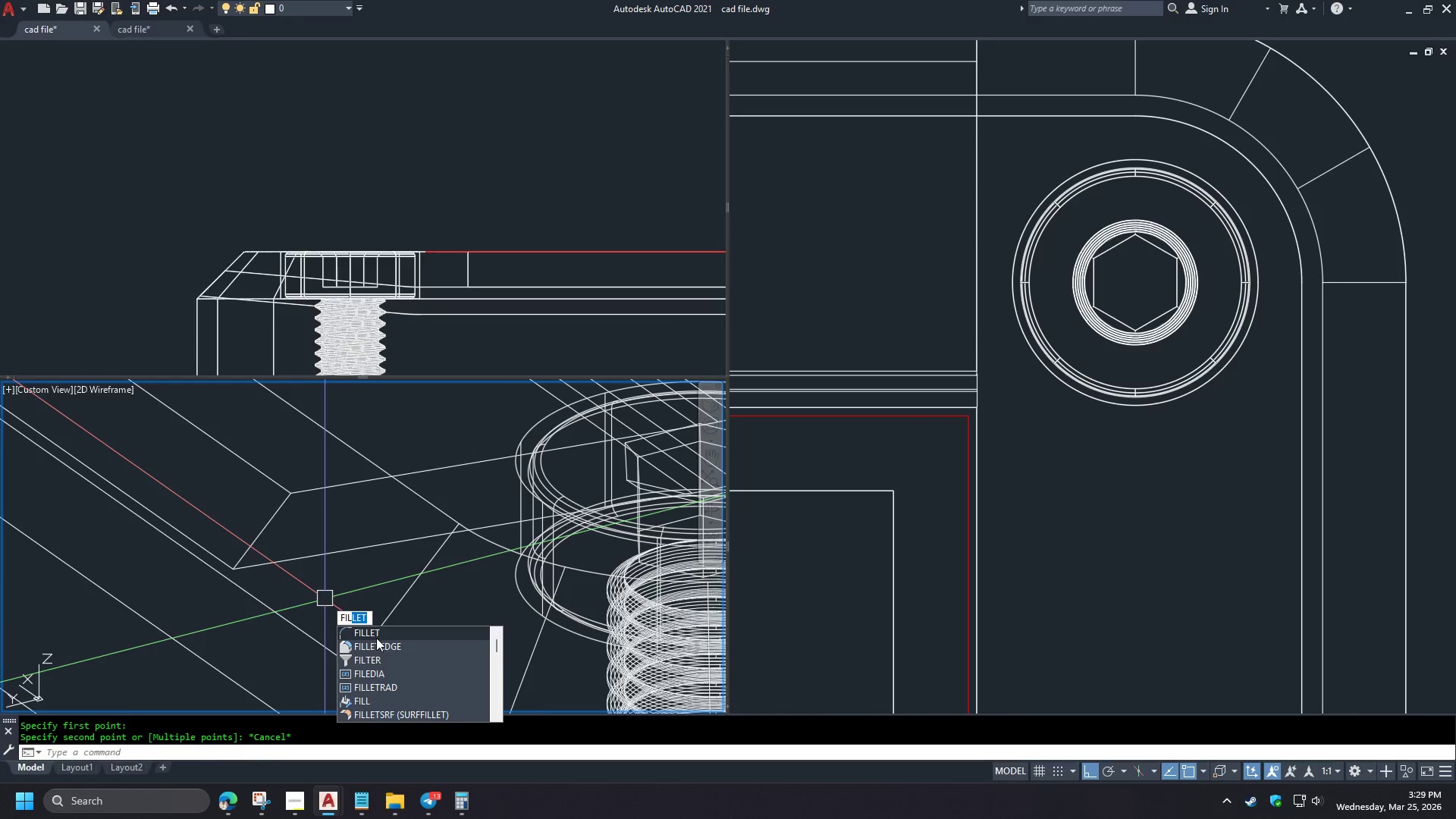 
scroll: coordinate [336, 595], scroll_direction: down, amount: 2.0
 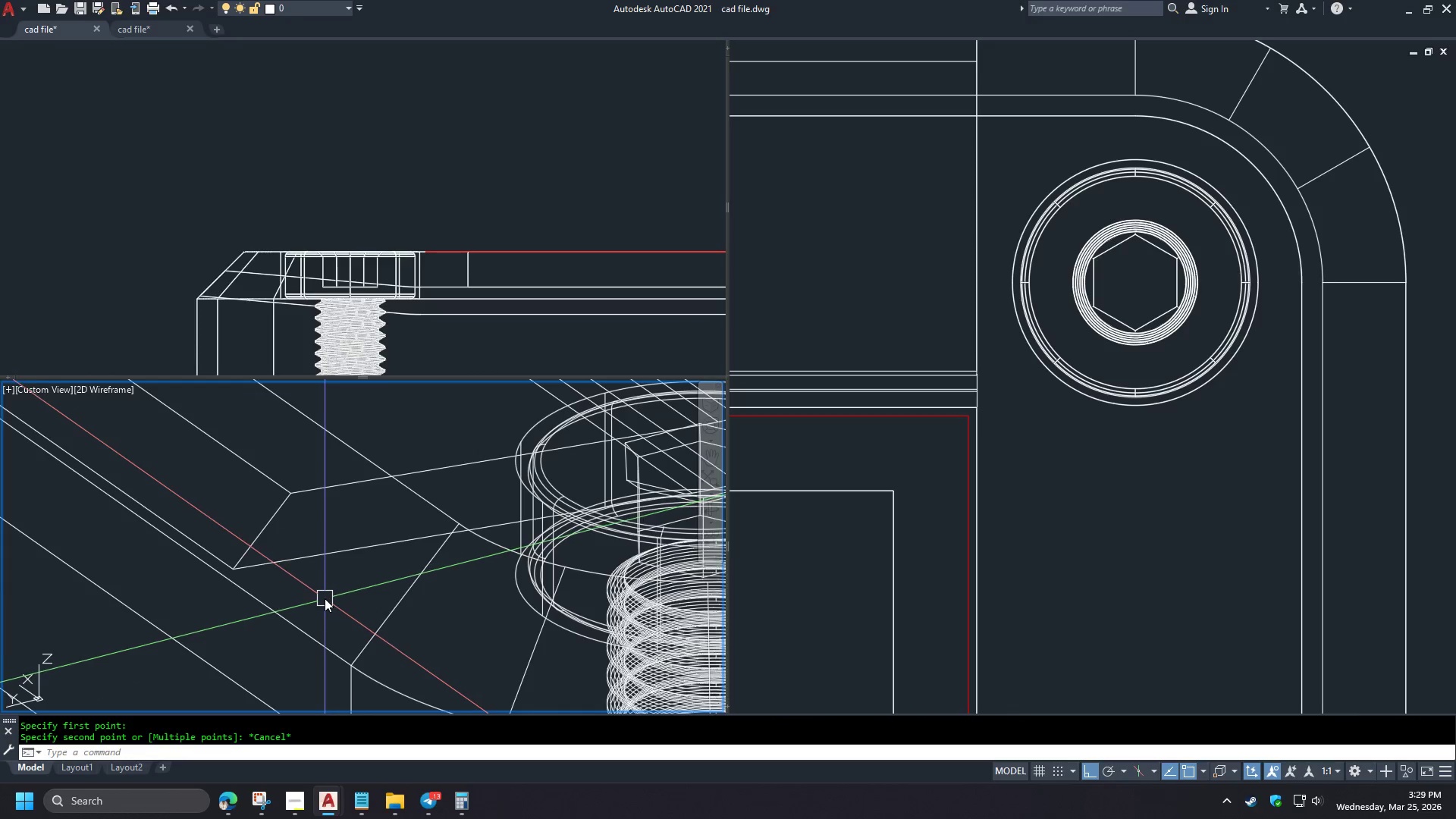 
left_click([376, 645])
 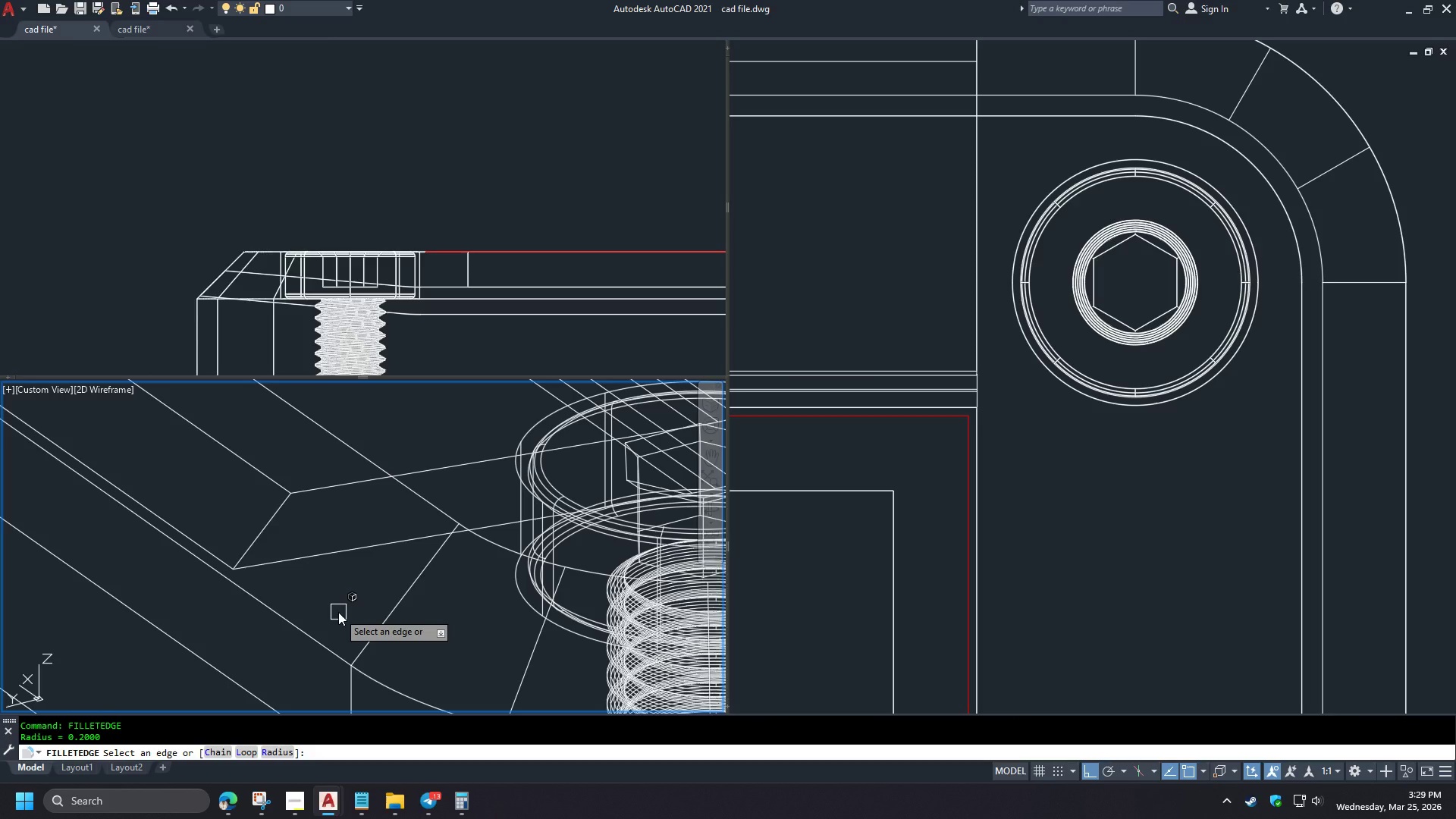 
wait(5.67)
 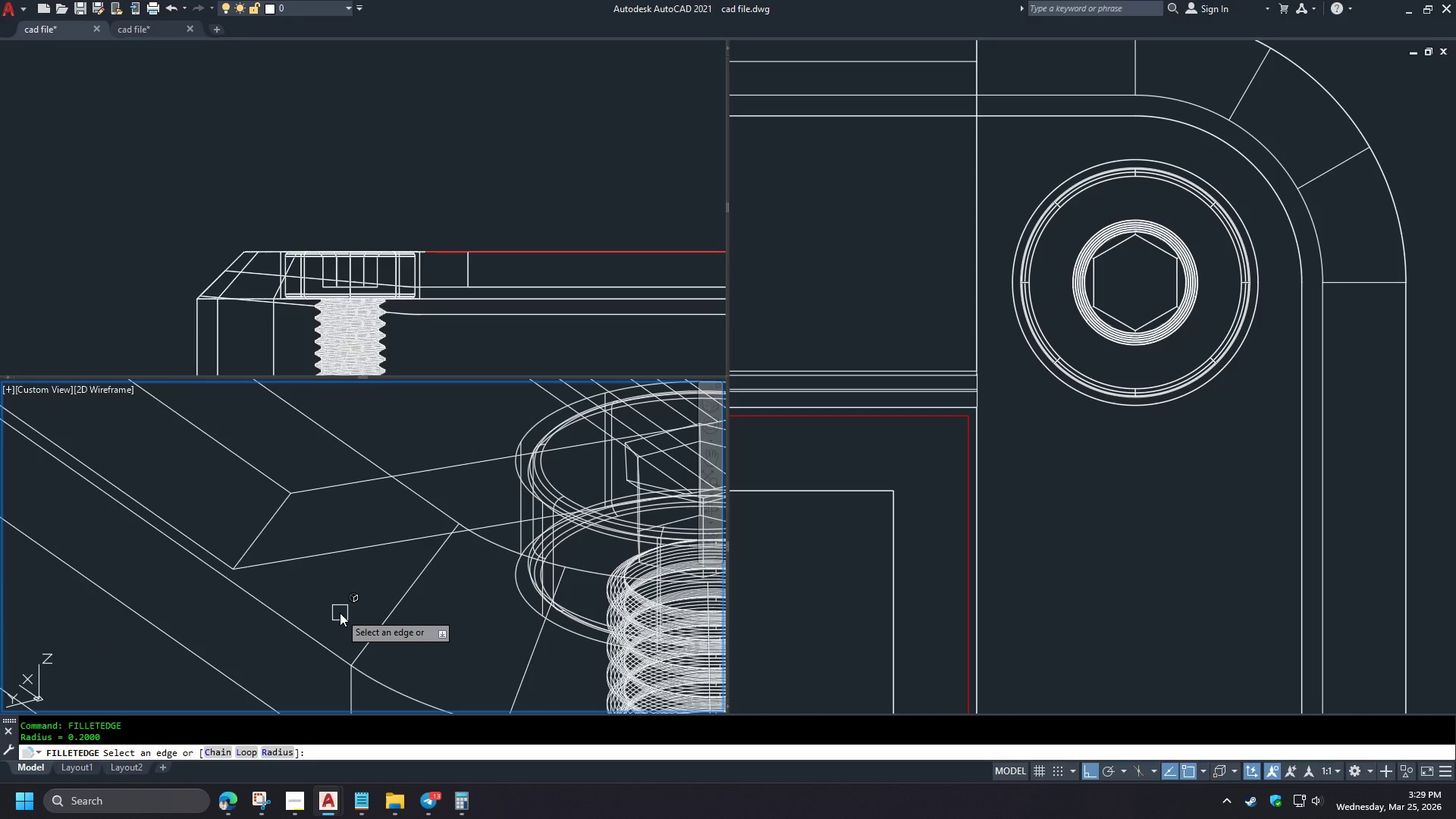 
key(R)
 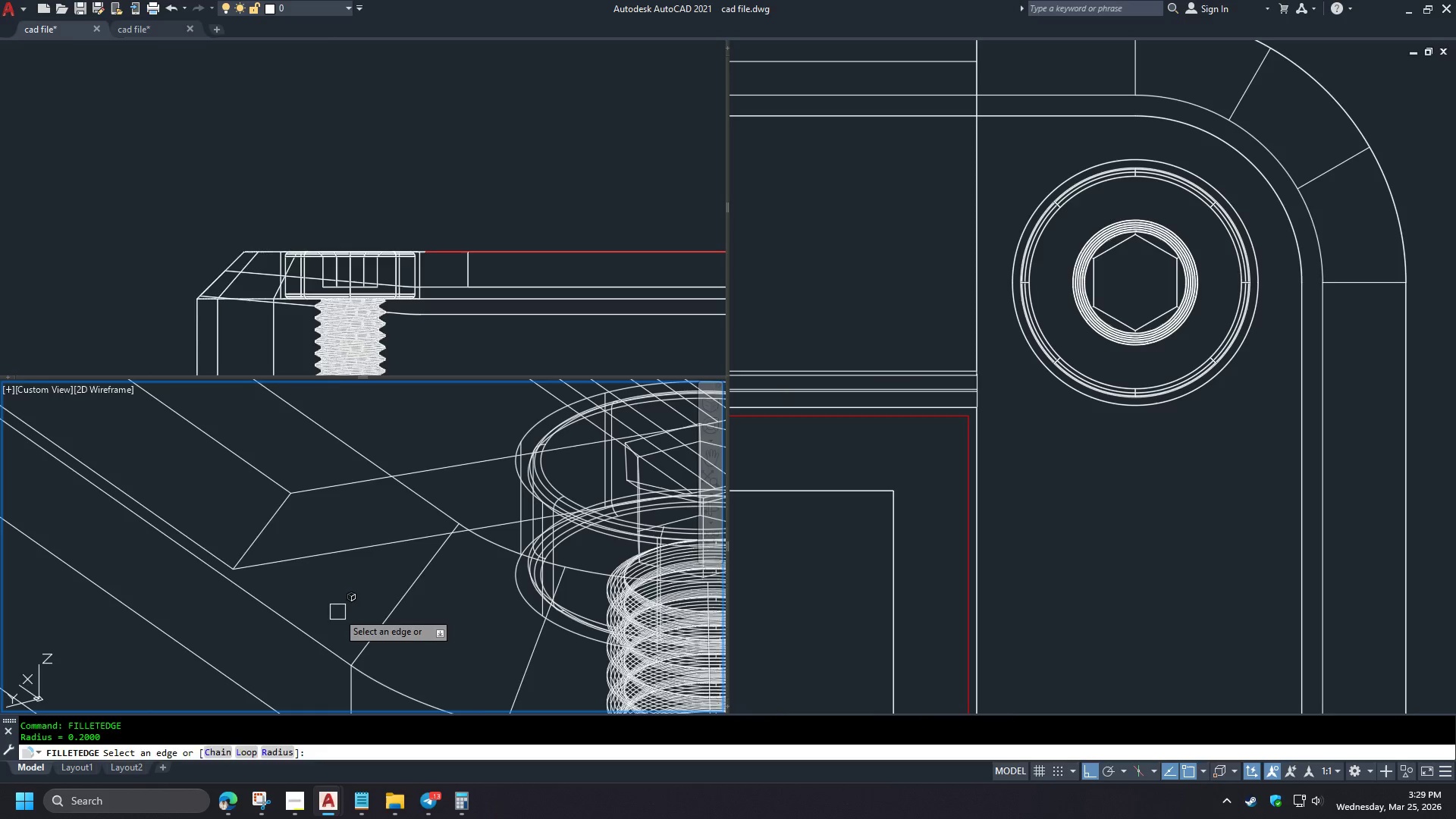 
key(Space)
 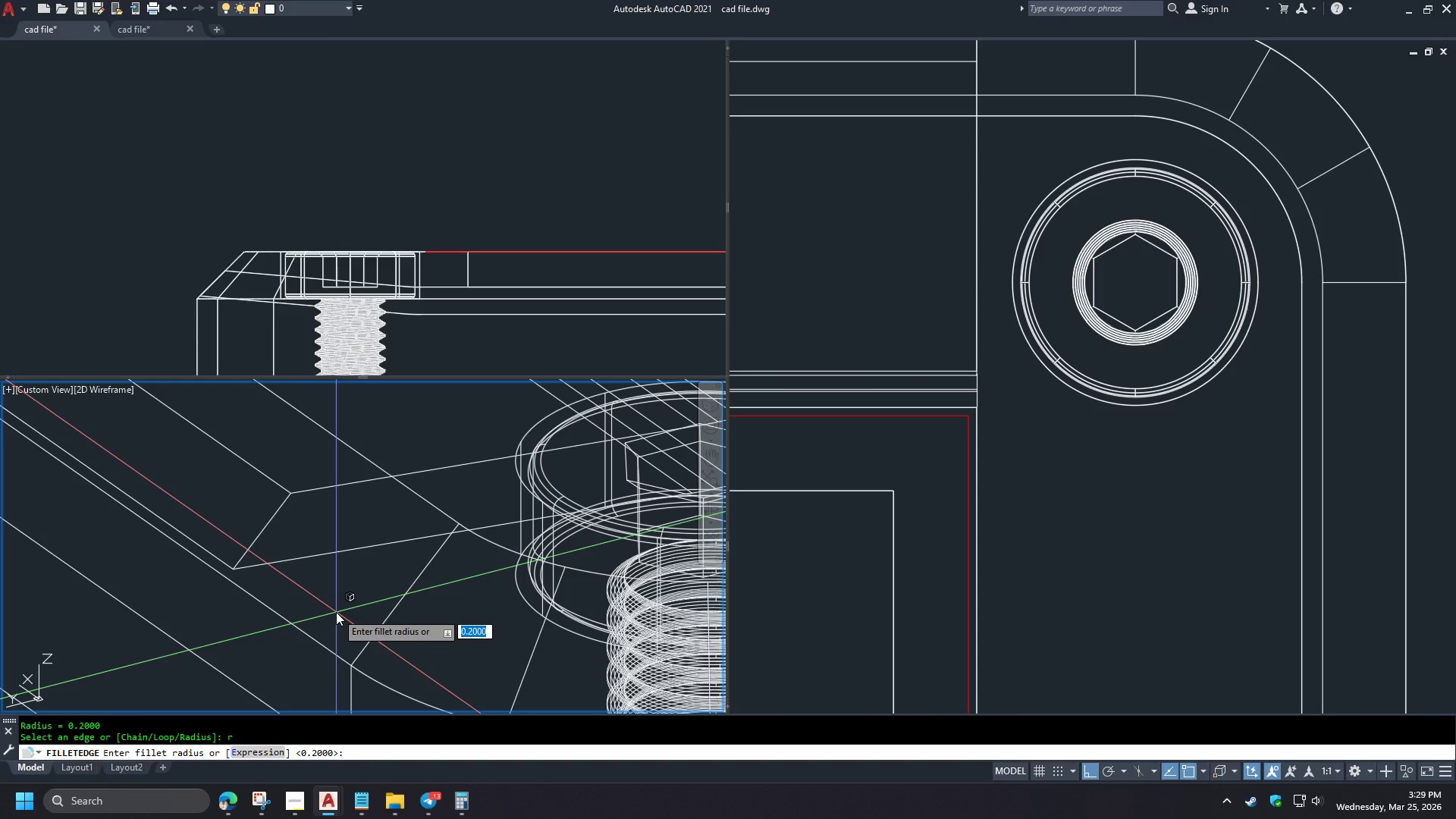 
wait(5.12)
 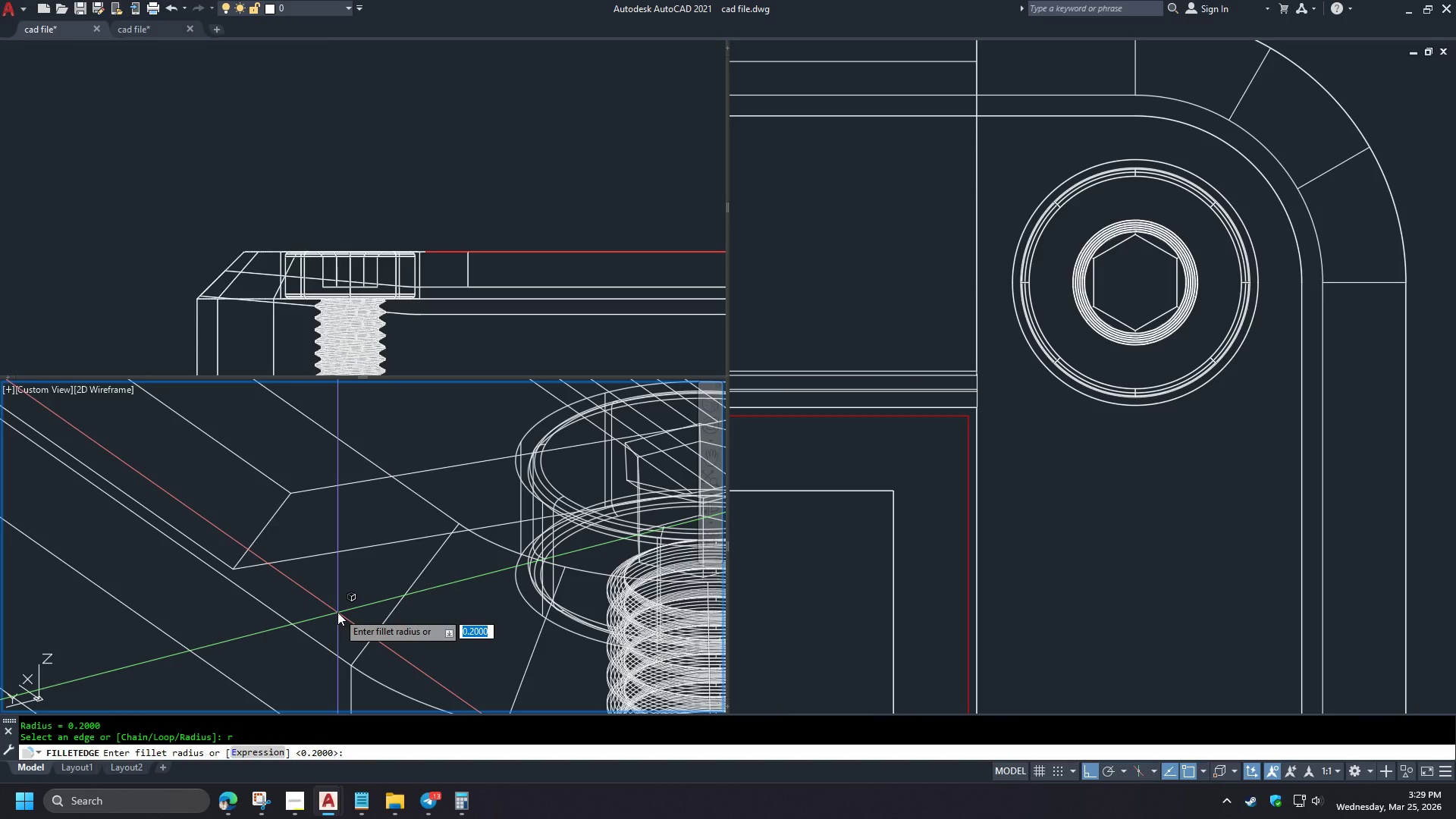 
key(NumpadDecimal)
 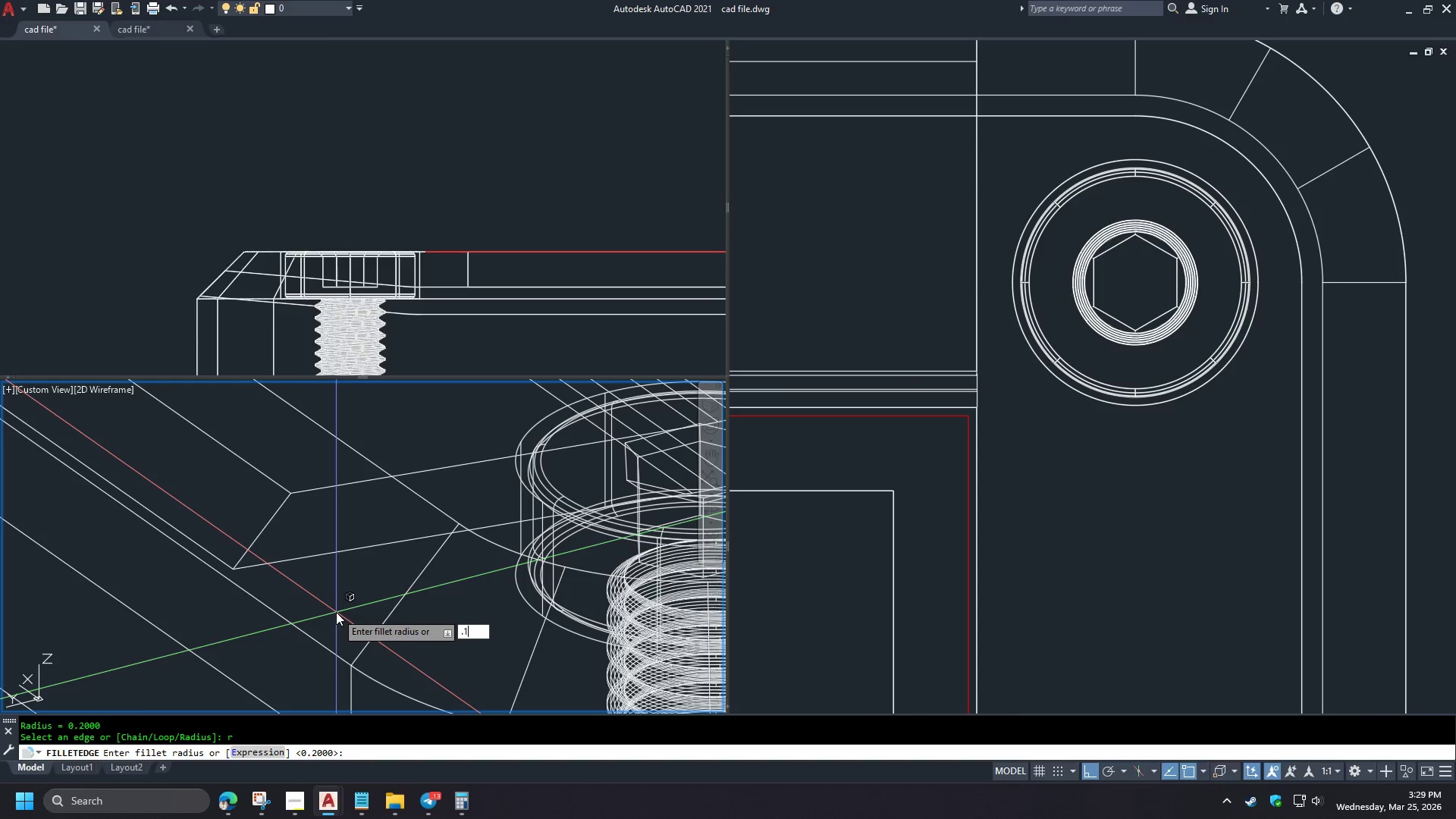 
key(Numpad1)
 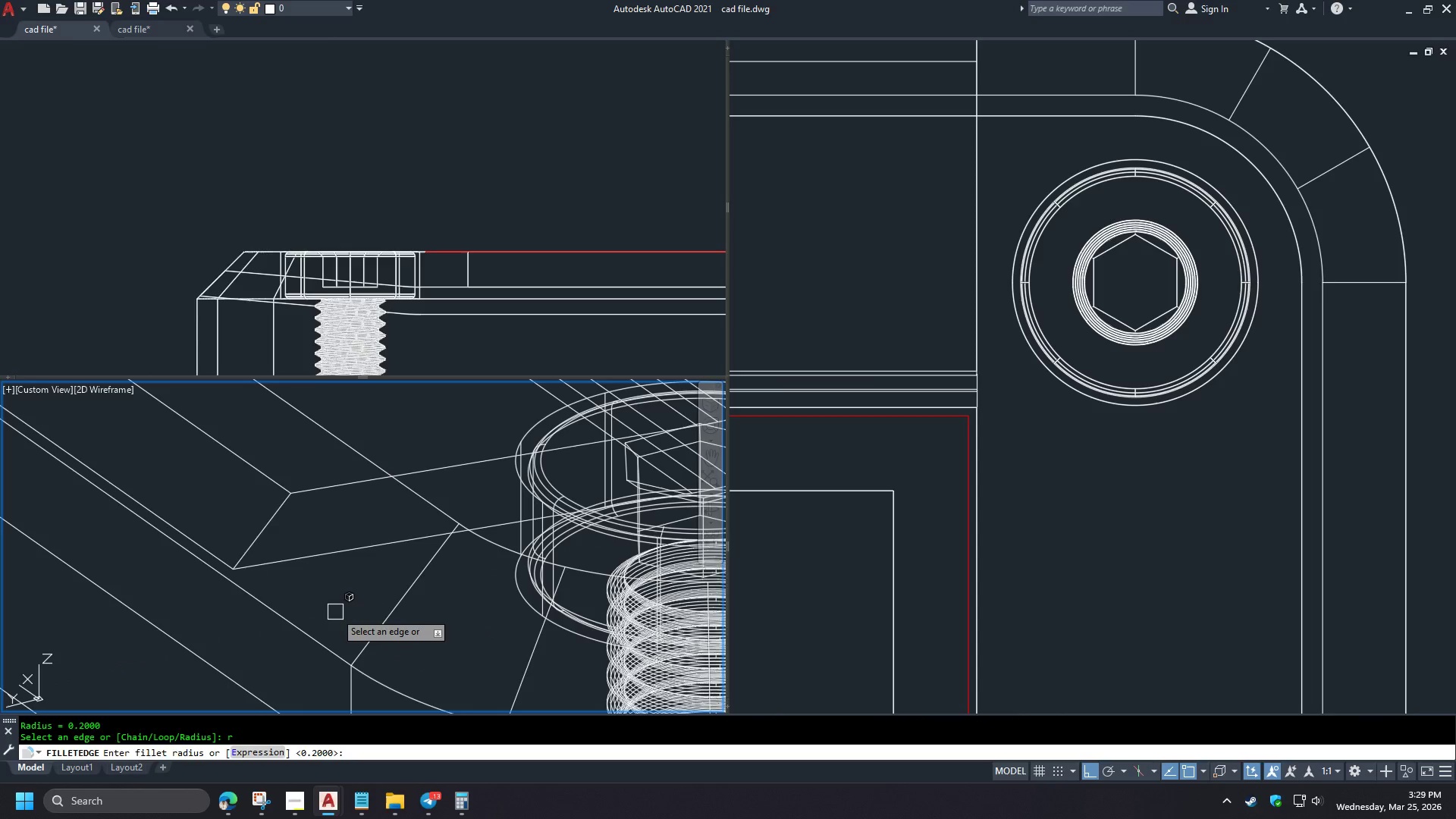 
key(NumpadEnter)
 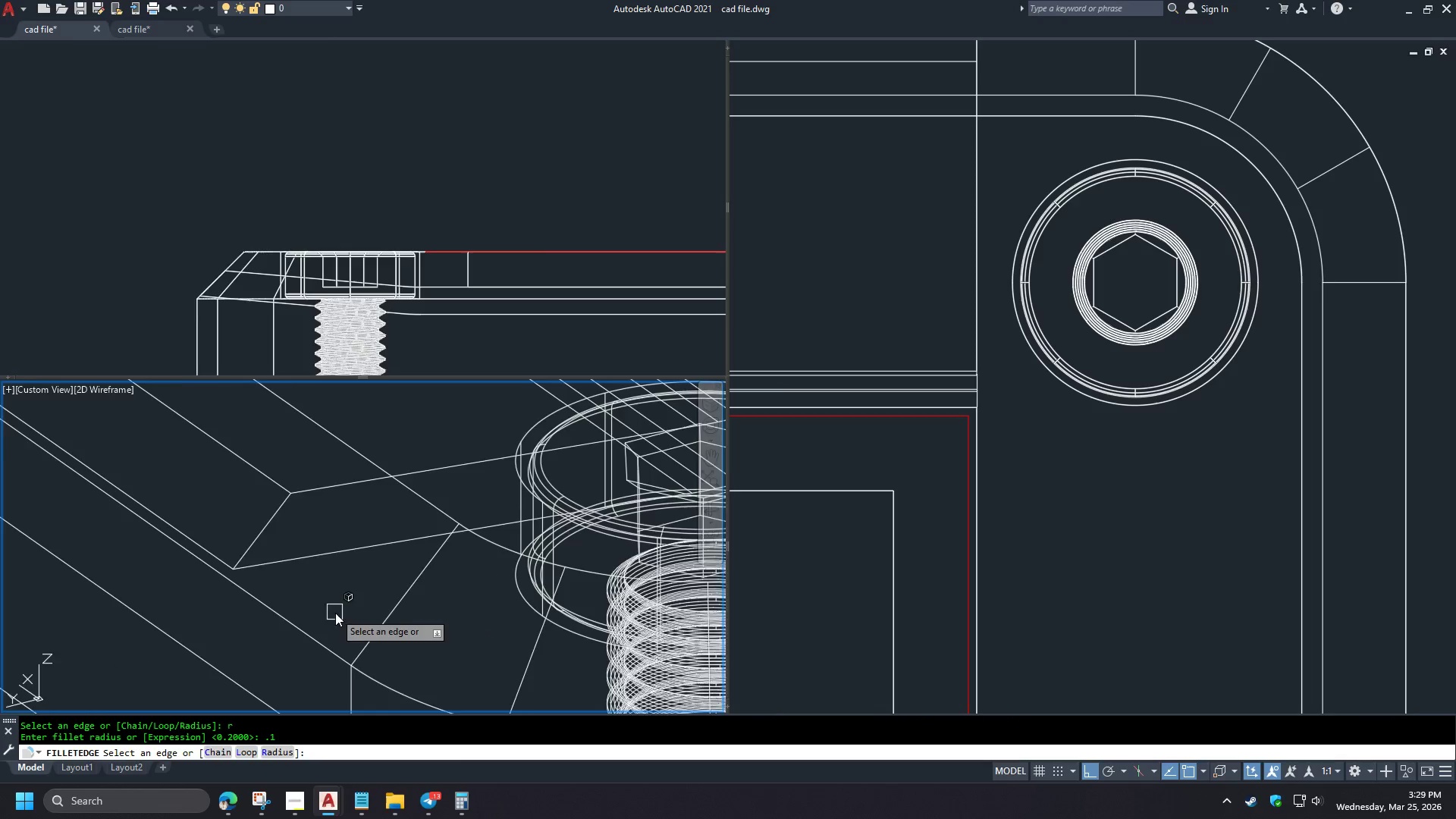 
key(C)
 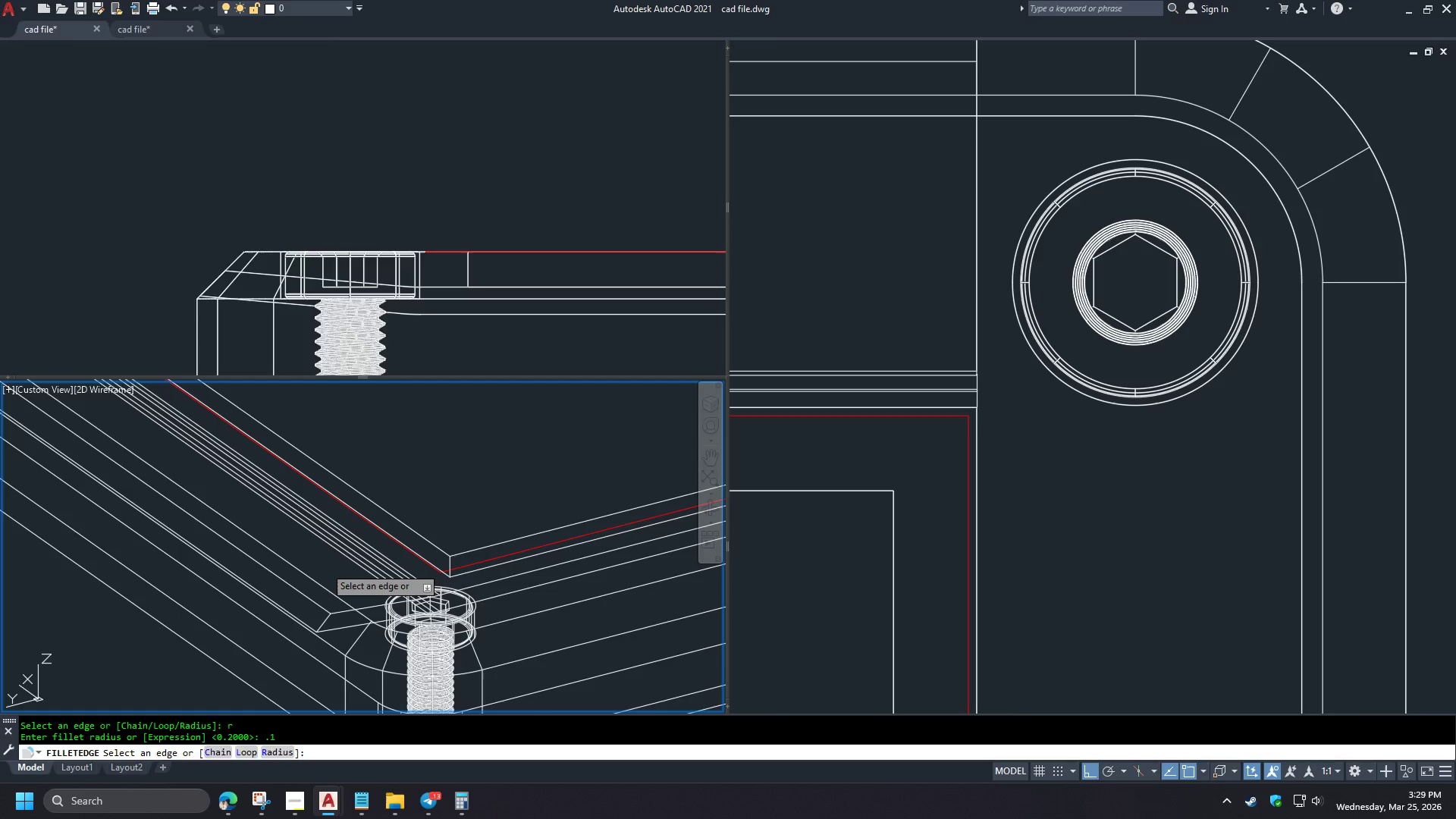 
key(Space)
 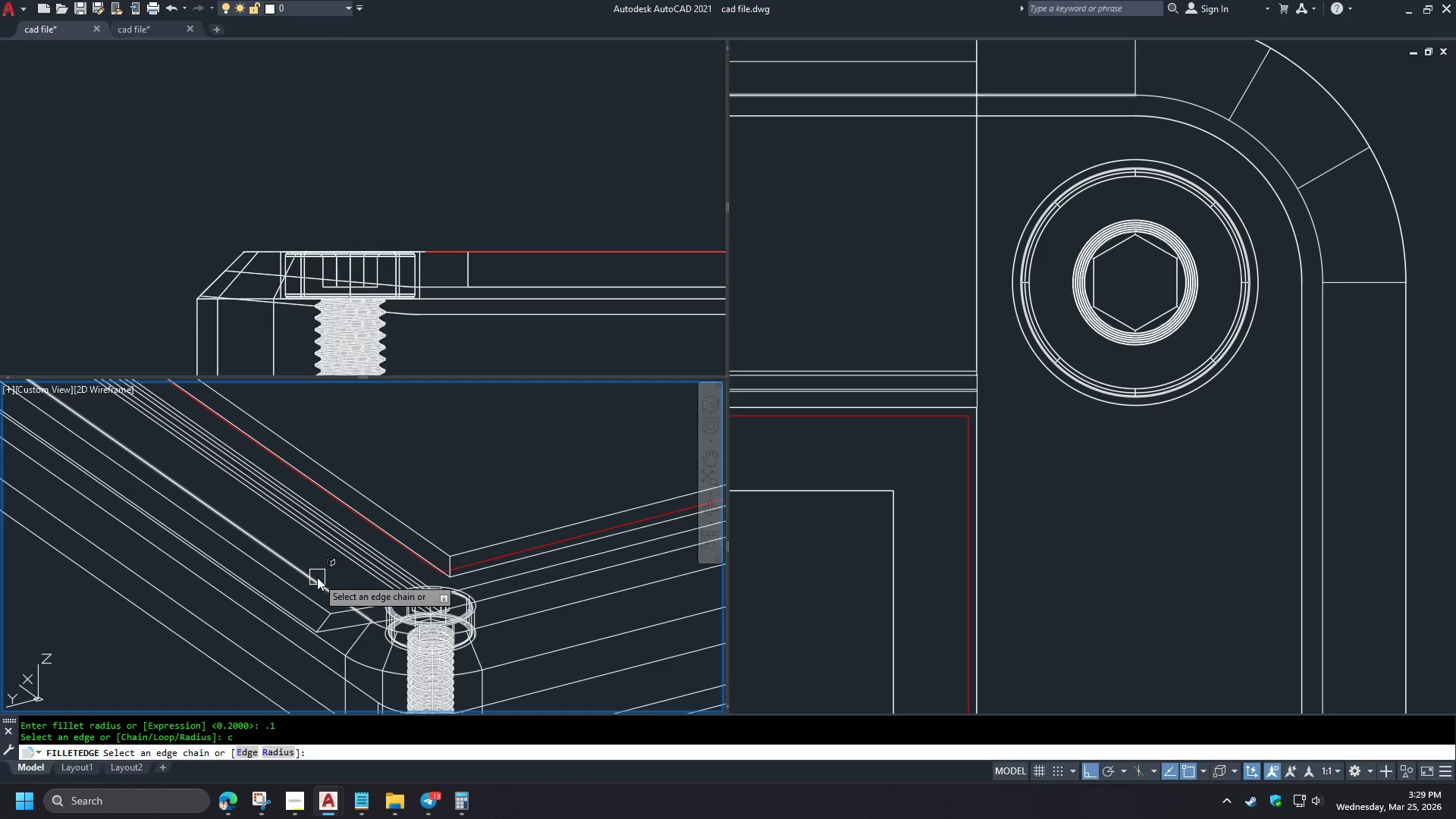 
scroll: coordinate [338, 615], scroll_direction: down, amount: 4.0
 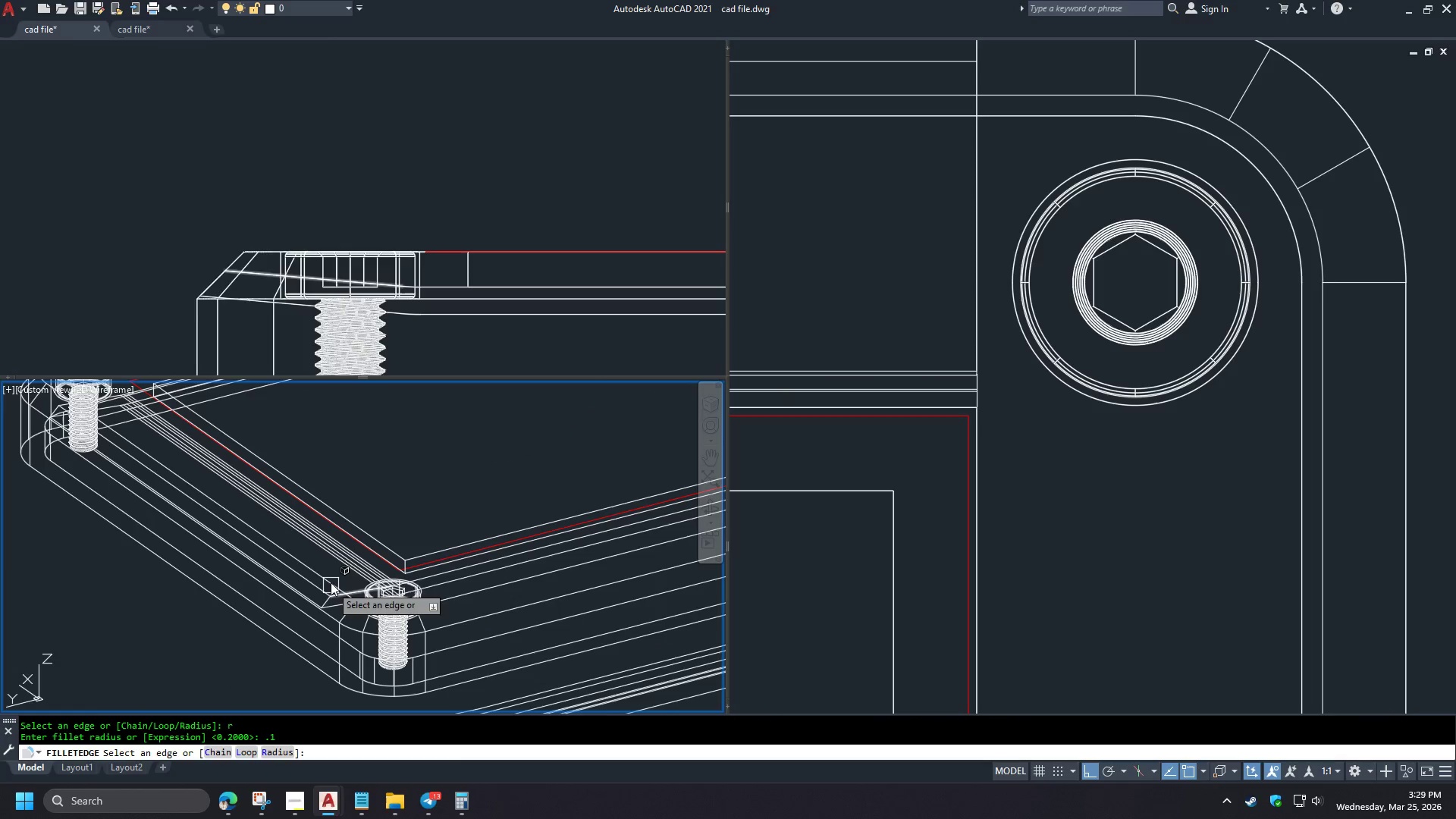 
left_click([317, 577])
 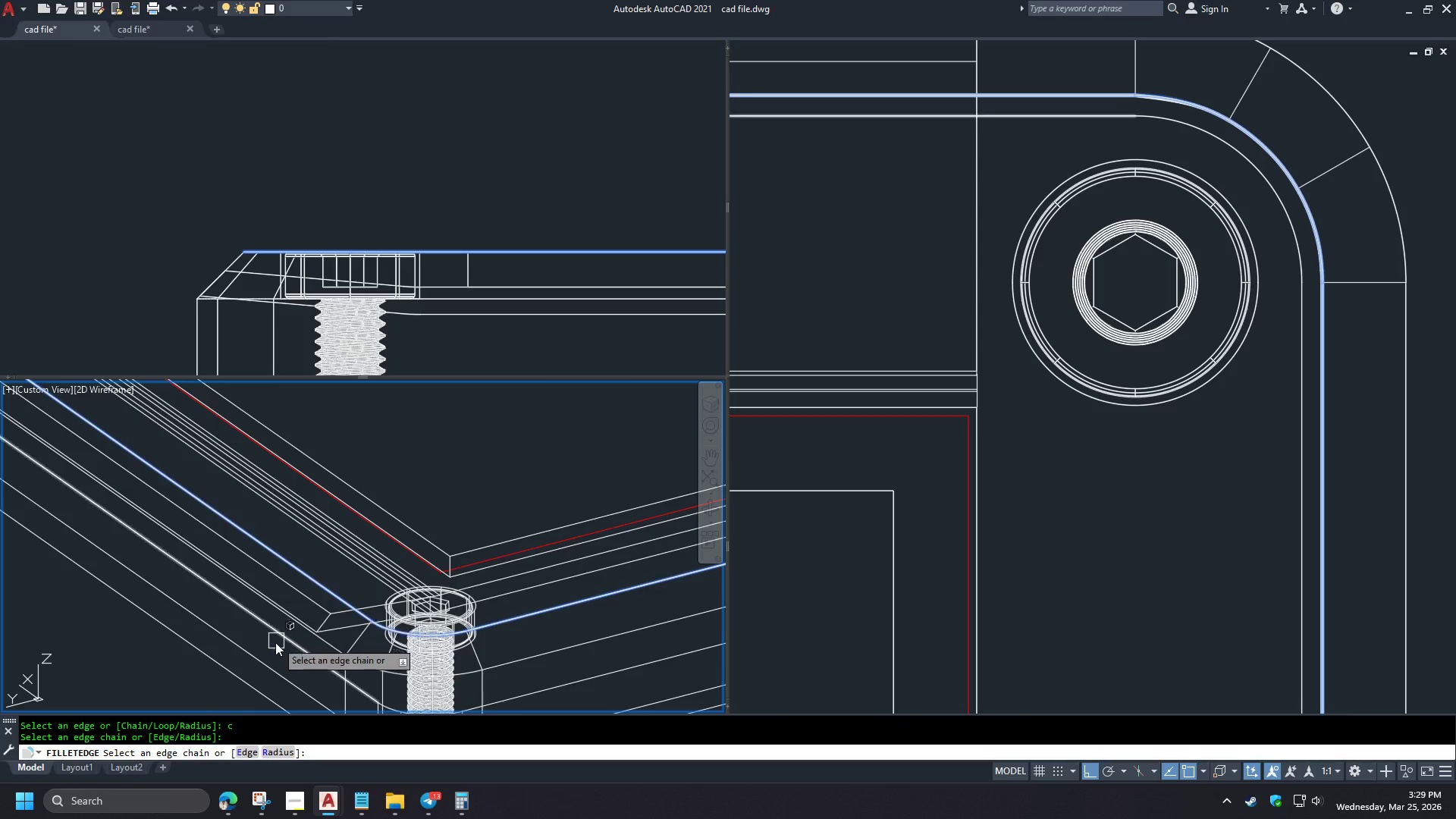 
scroll: coordinate [327, 568], scroll_direction: up, amount: 1.0
 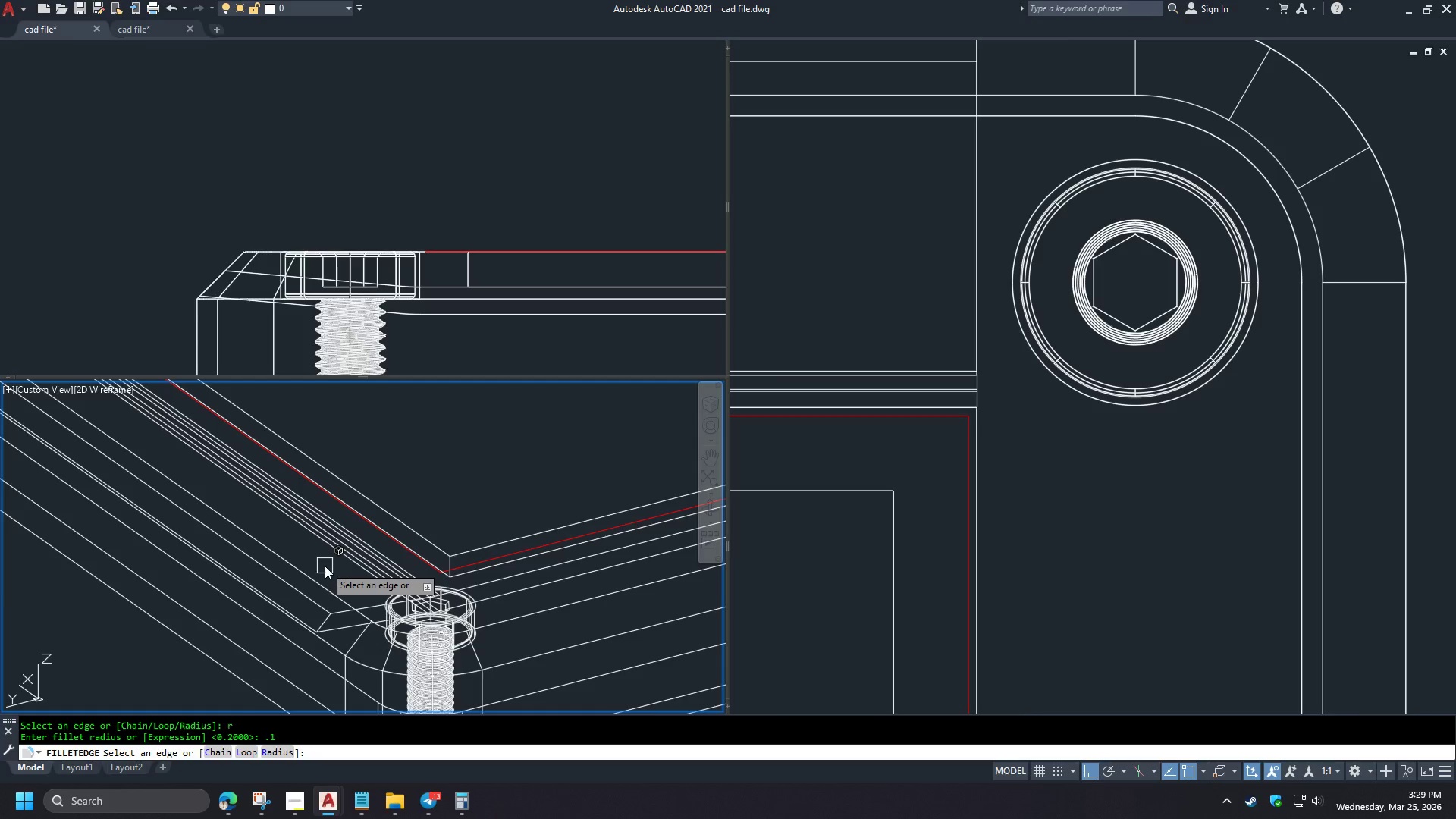 
scroll: coordinate [271, 647], scroll_direction: down, amount: 3.0
 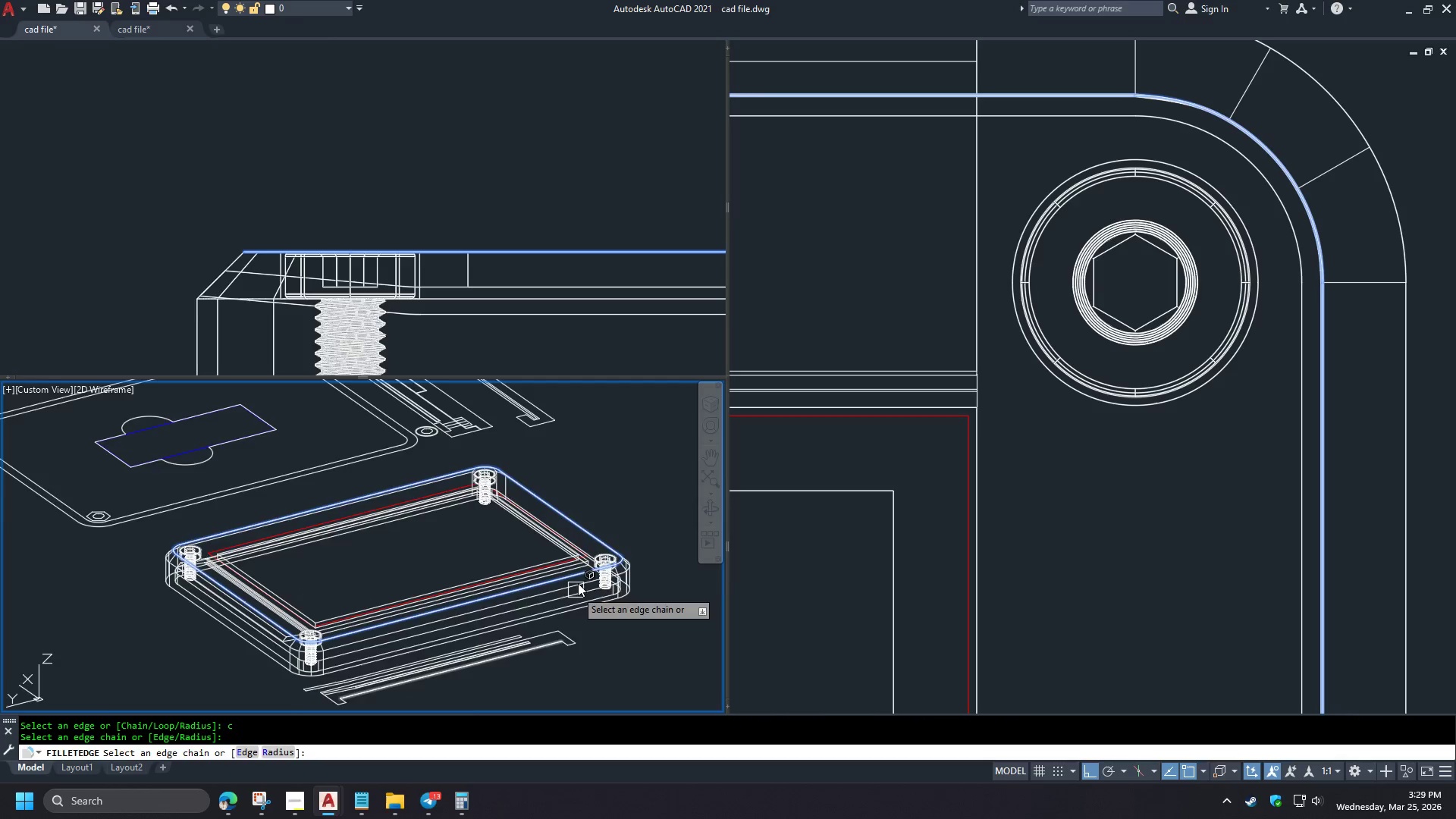 
scroll: coordinate [669, 541], scroll_direction: up, amount: 8.0
 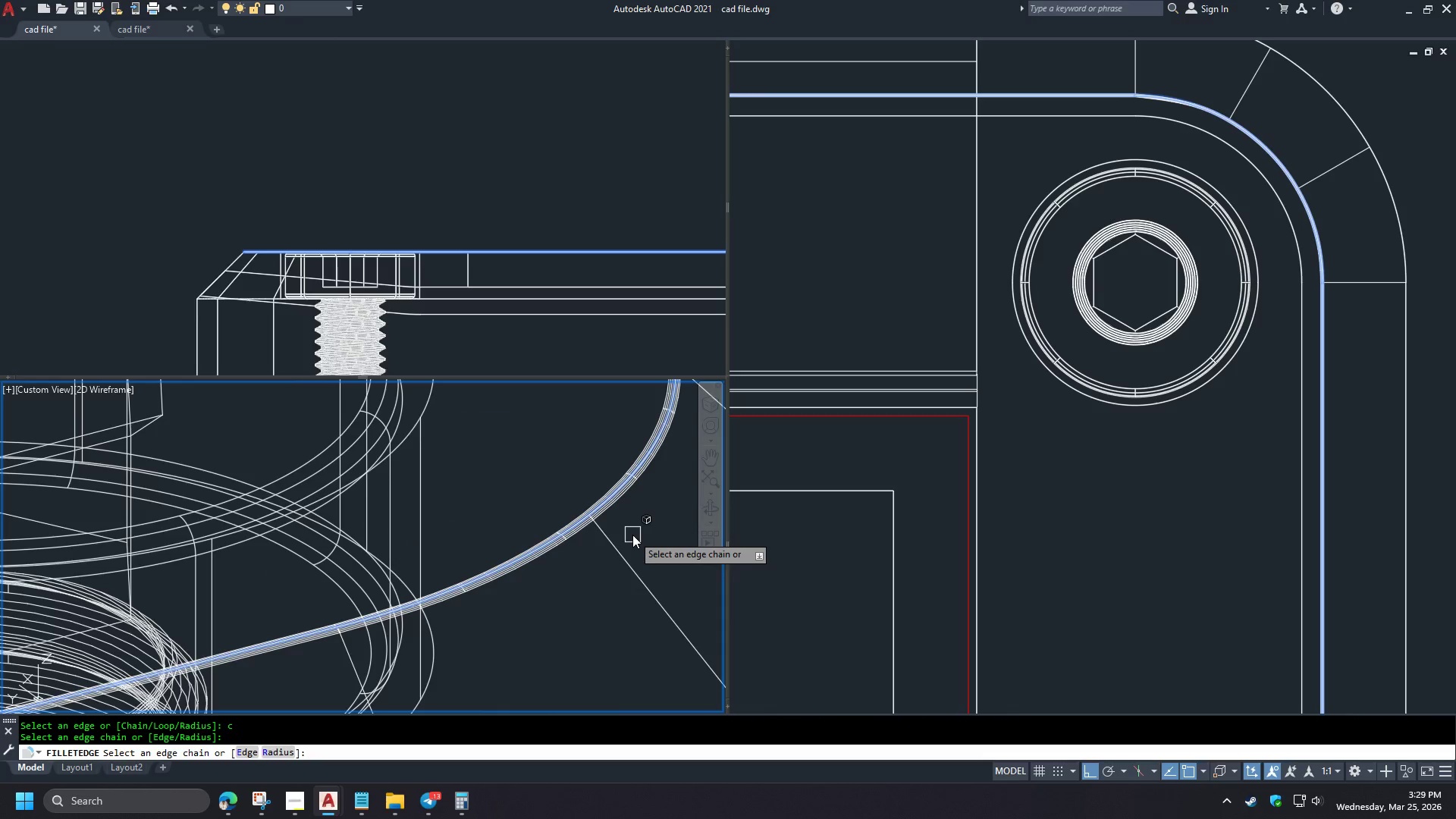 
scroll: coordinate [588, 508], scroll_direction: down, amount: 5.0
 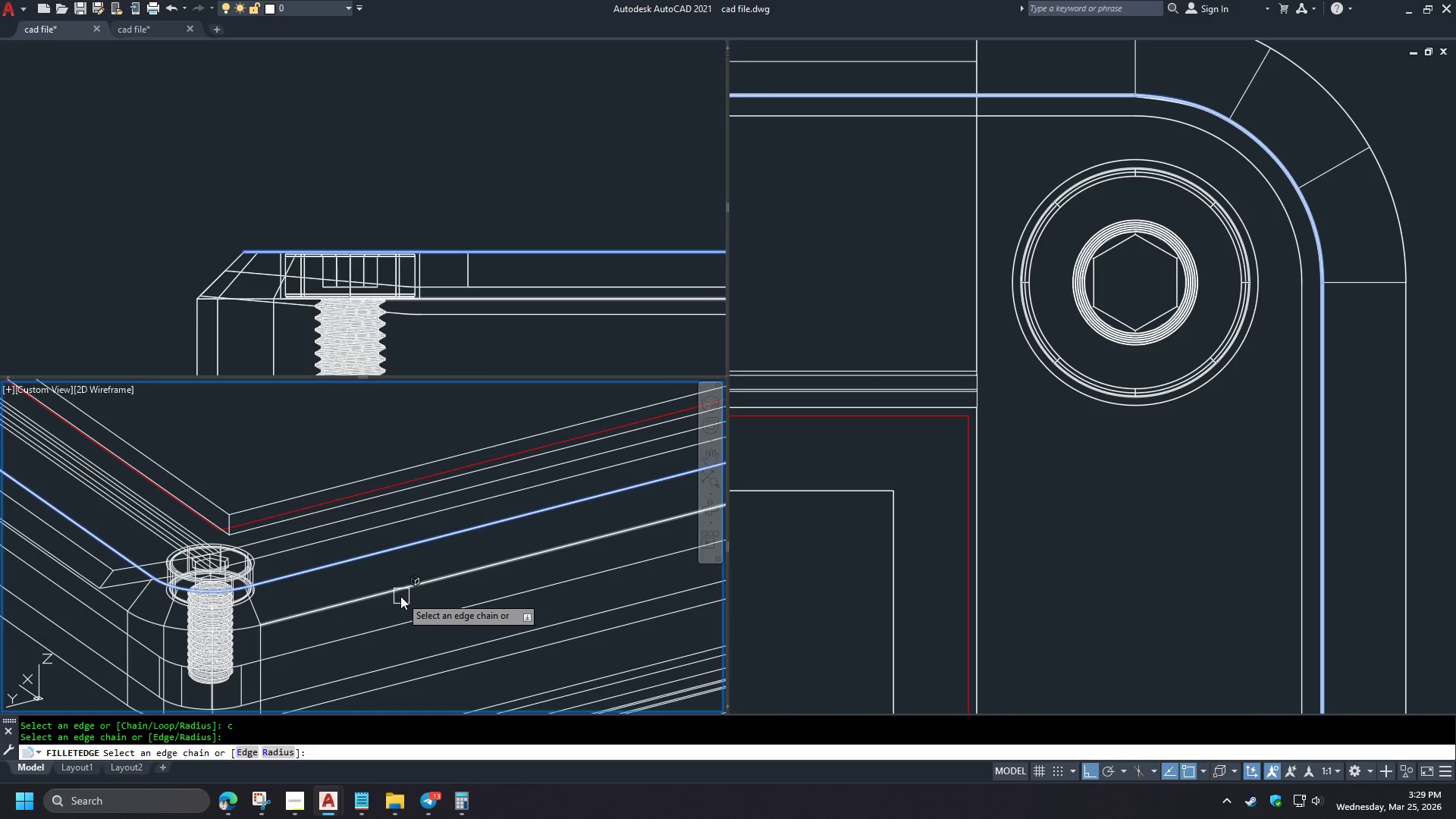 
left_click([400, 596])
 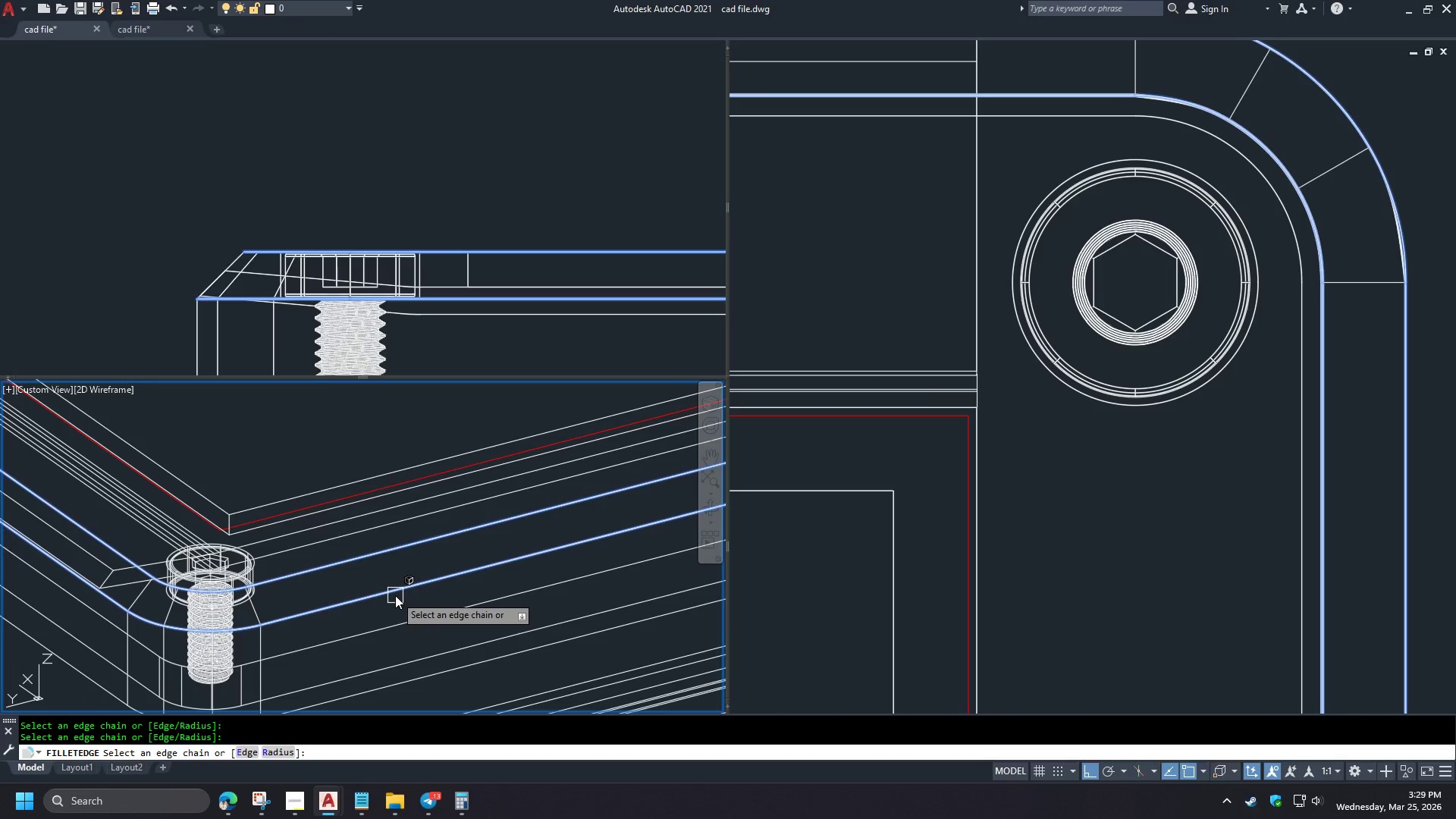 
left_click([187, 519])
 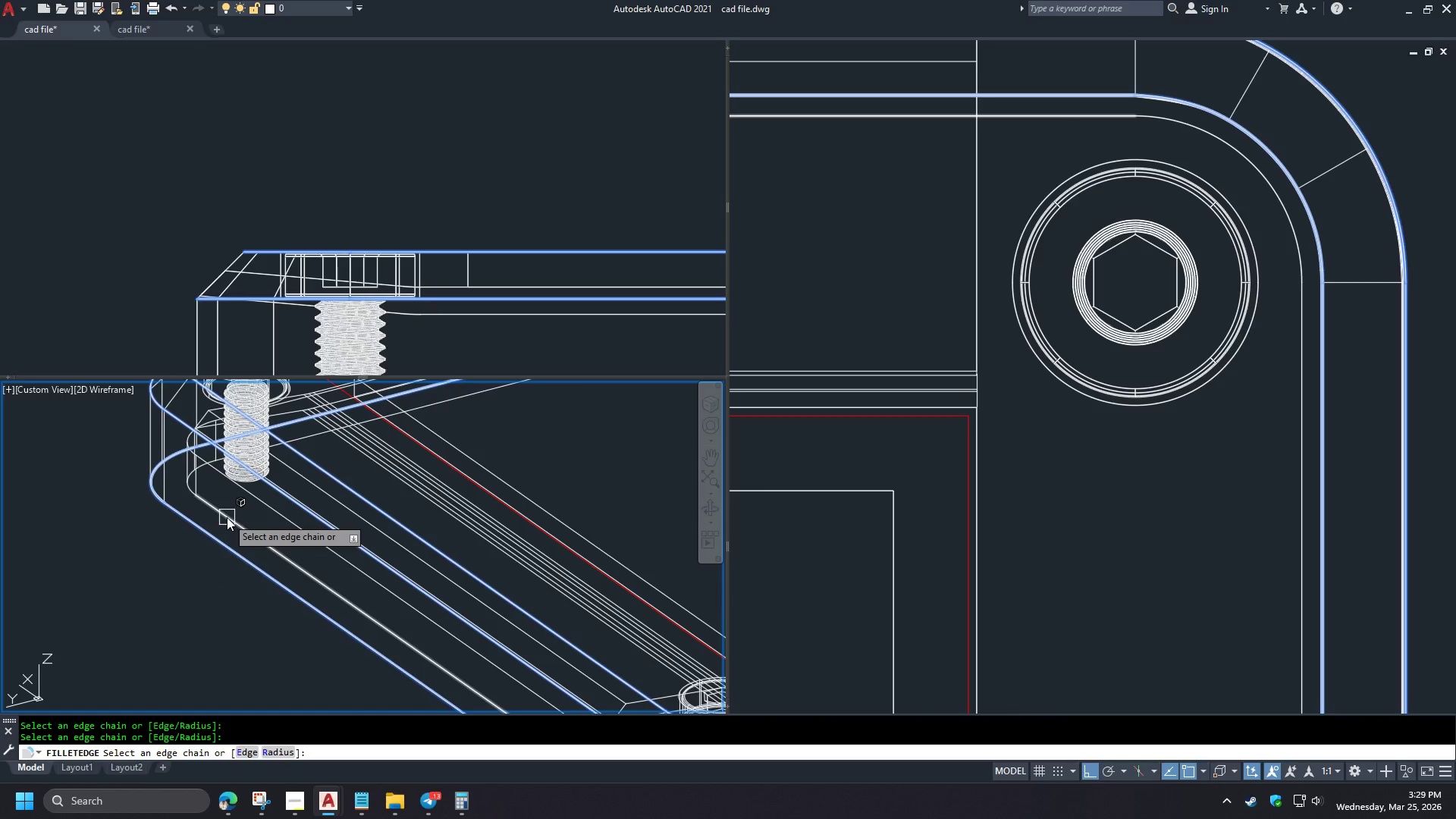 
scroll: coordinate [395, 595], scroll_direction: down, amount: 2.0
 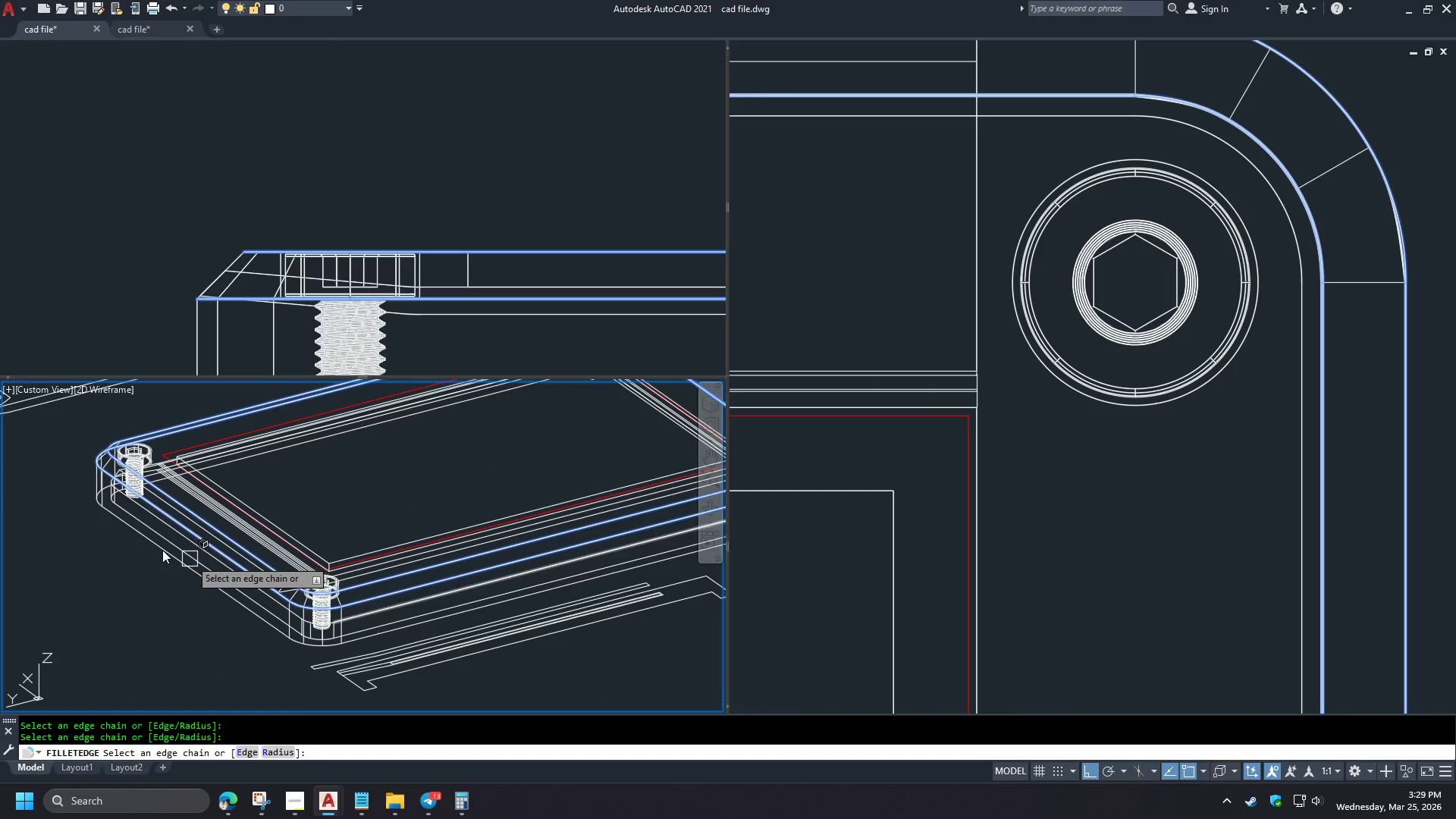 
scroll: coordinate [63, 510], scroll_direction: up, amount: 2.0
 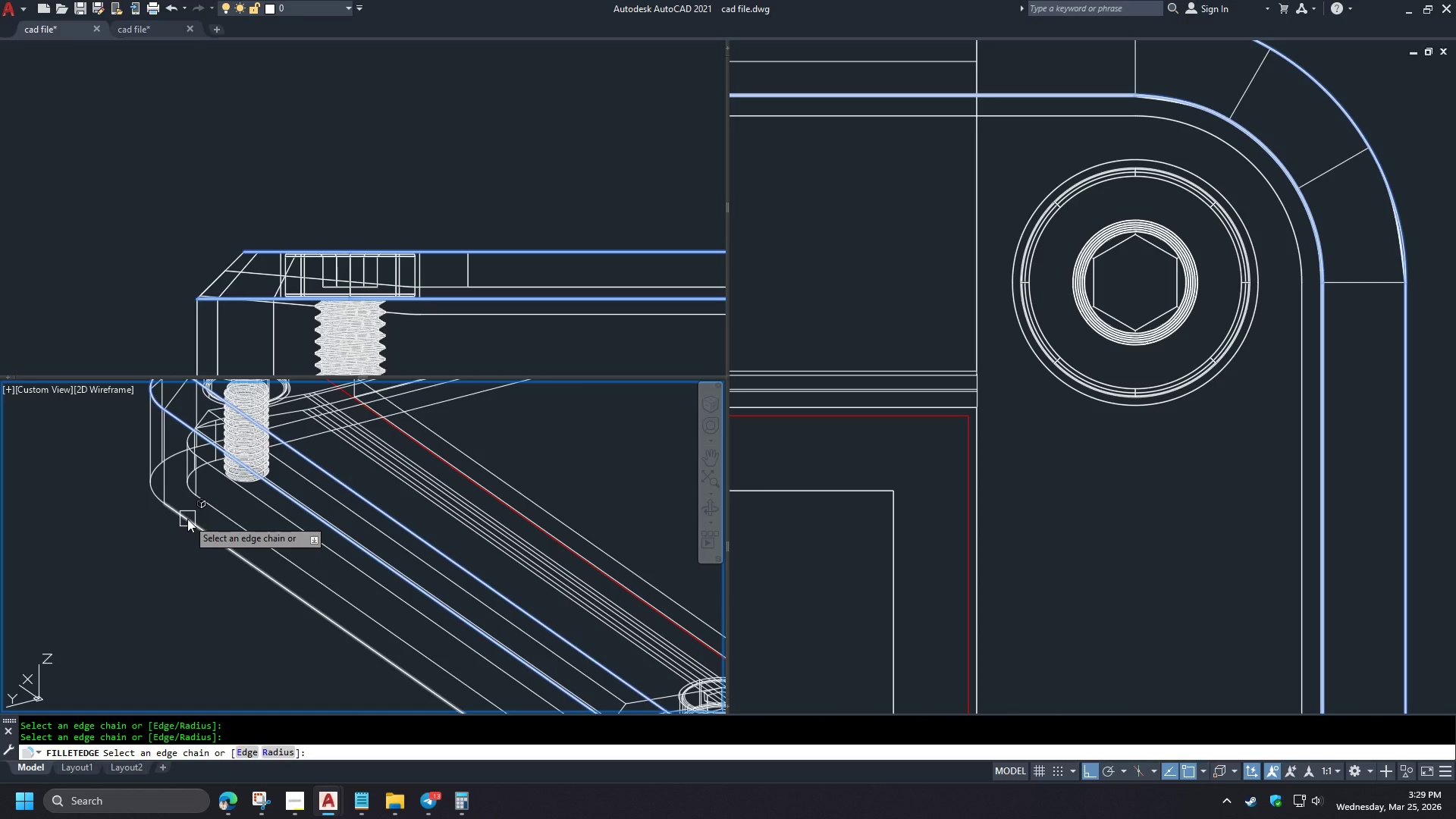 
left_click([227, 517])
 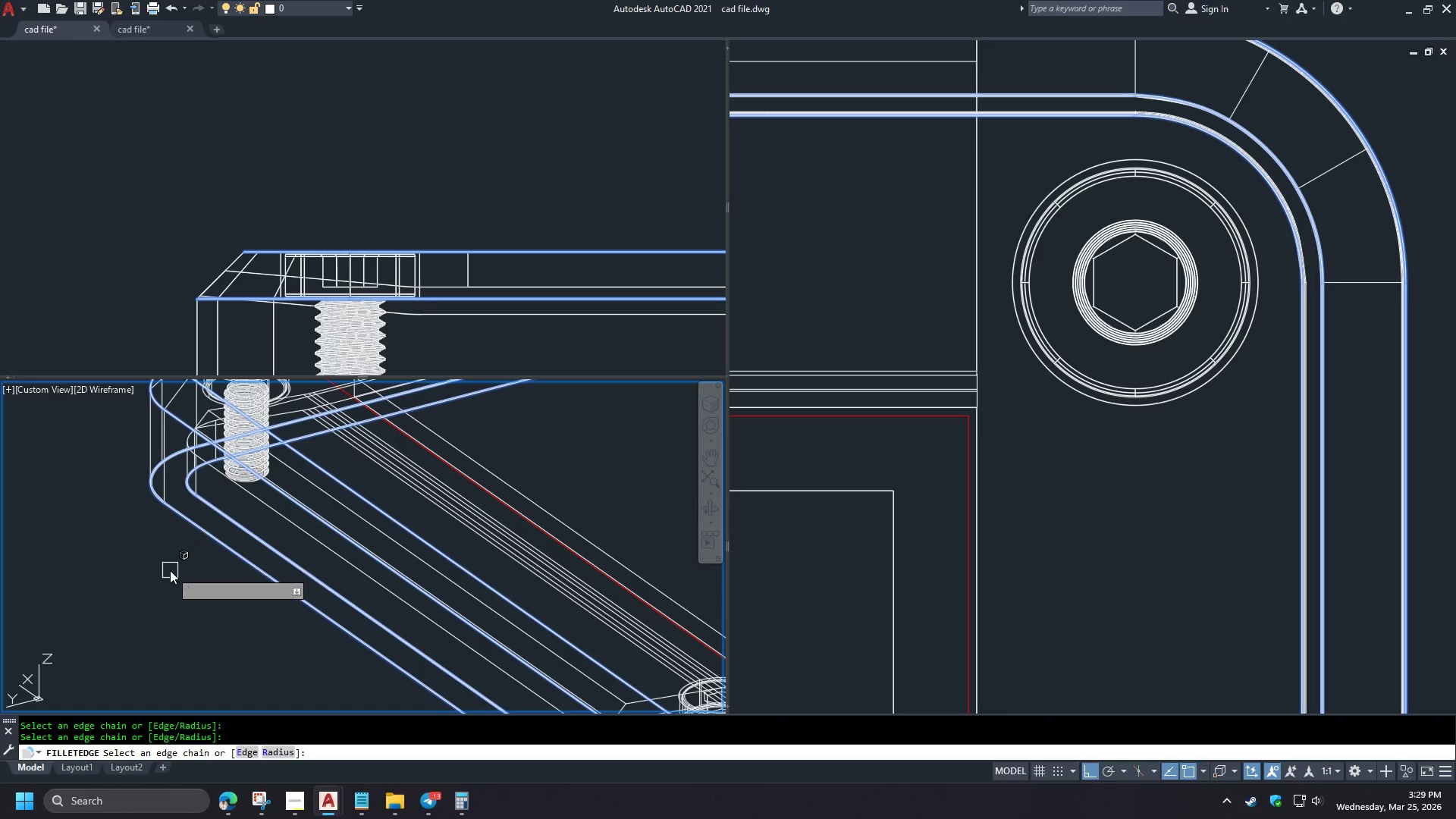 
scroll: coordinate [190, 585], scroll_direction: down, amount: 2.0
 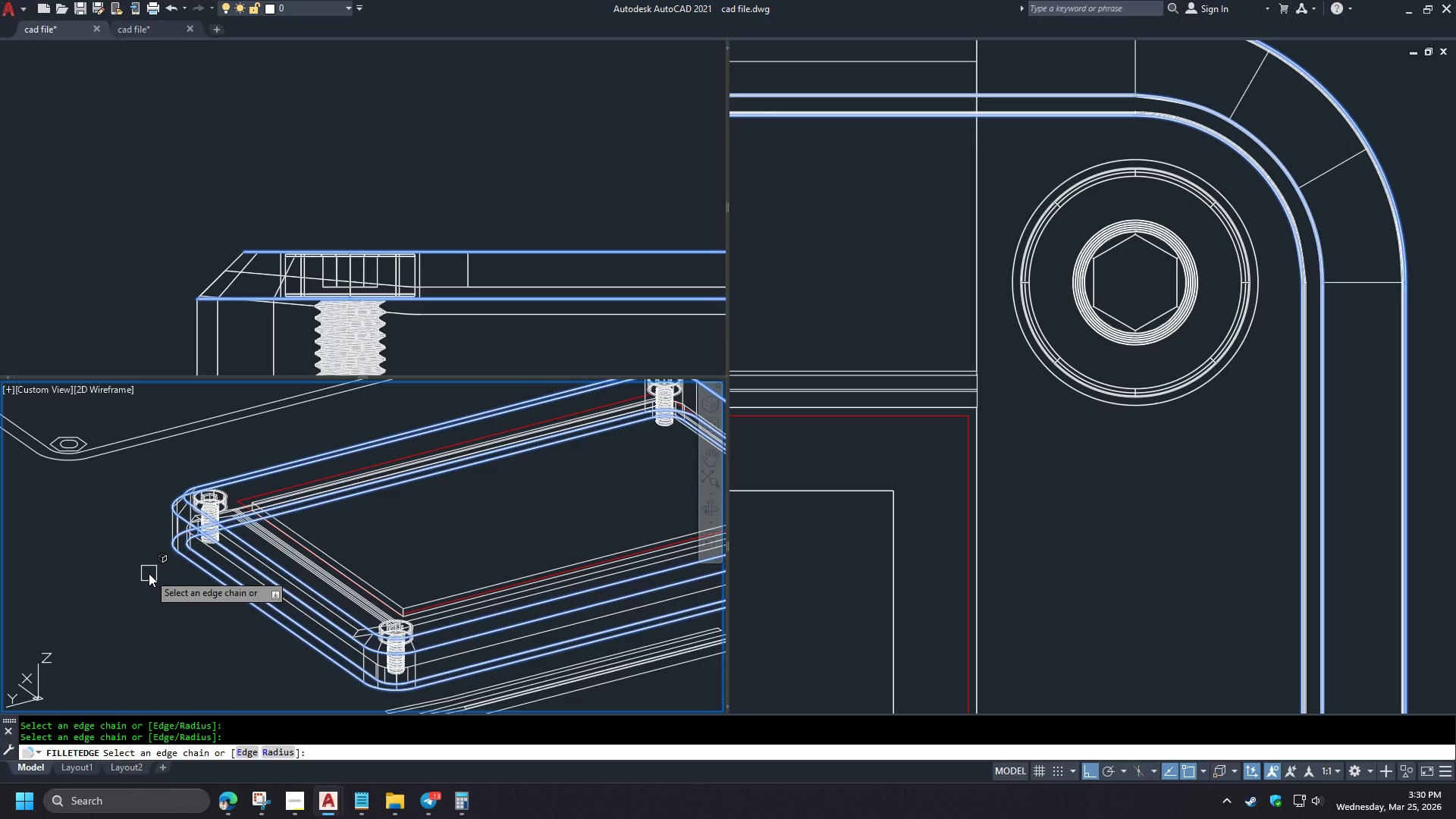 
wait(5.16)
 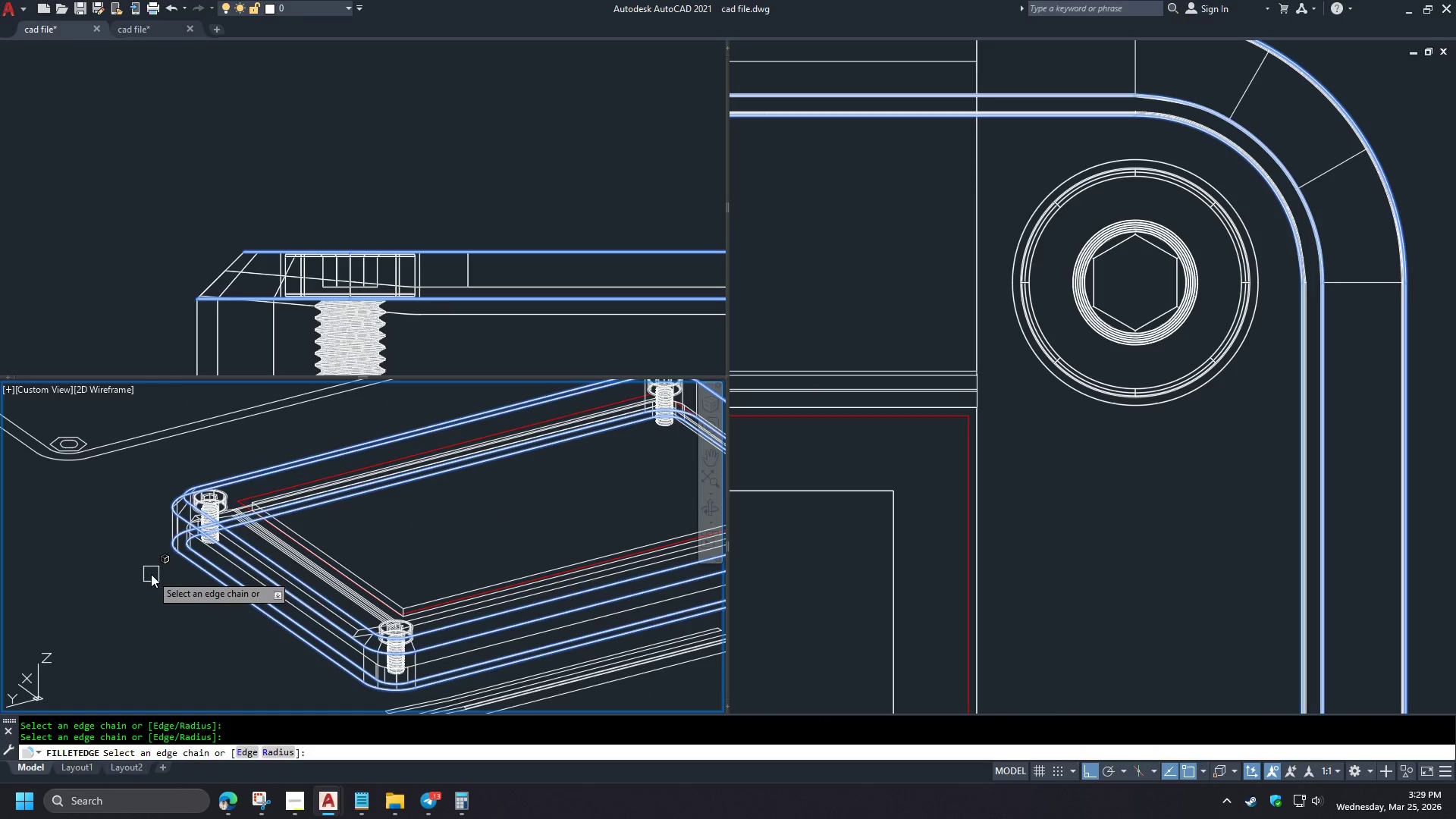 
type(  re )
 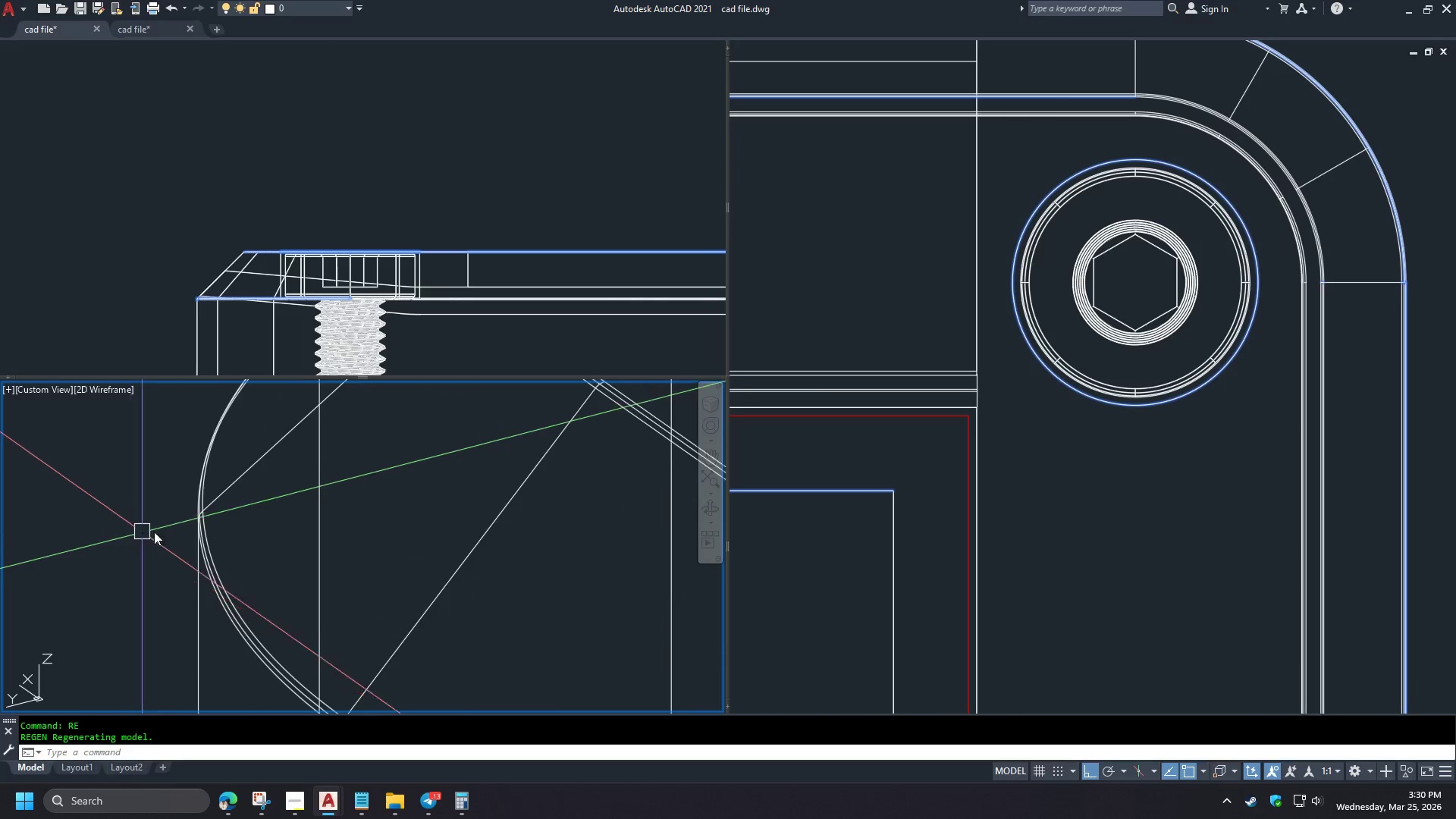 
hold_key(key=ShiftLeft, duration=1.5)
 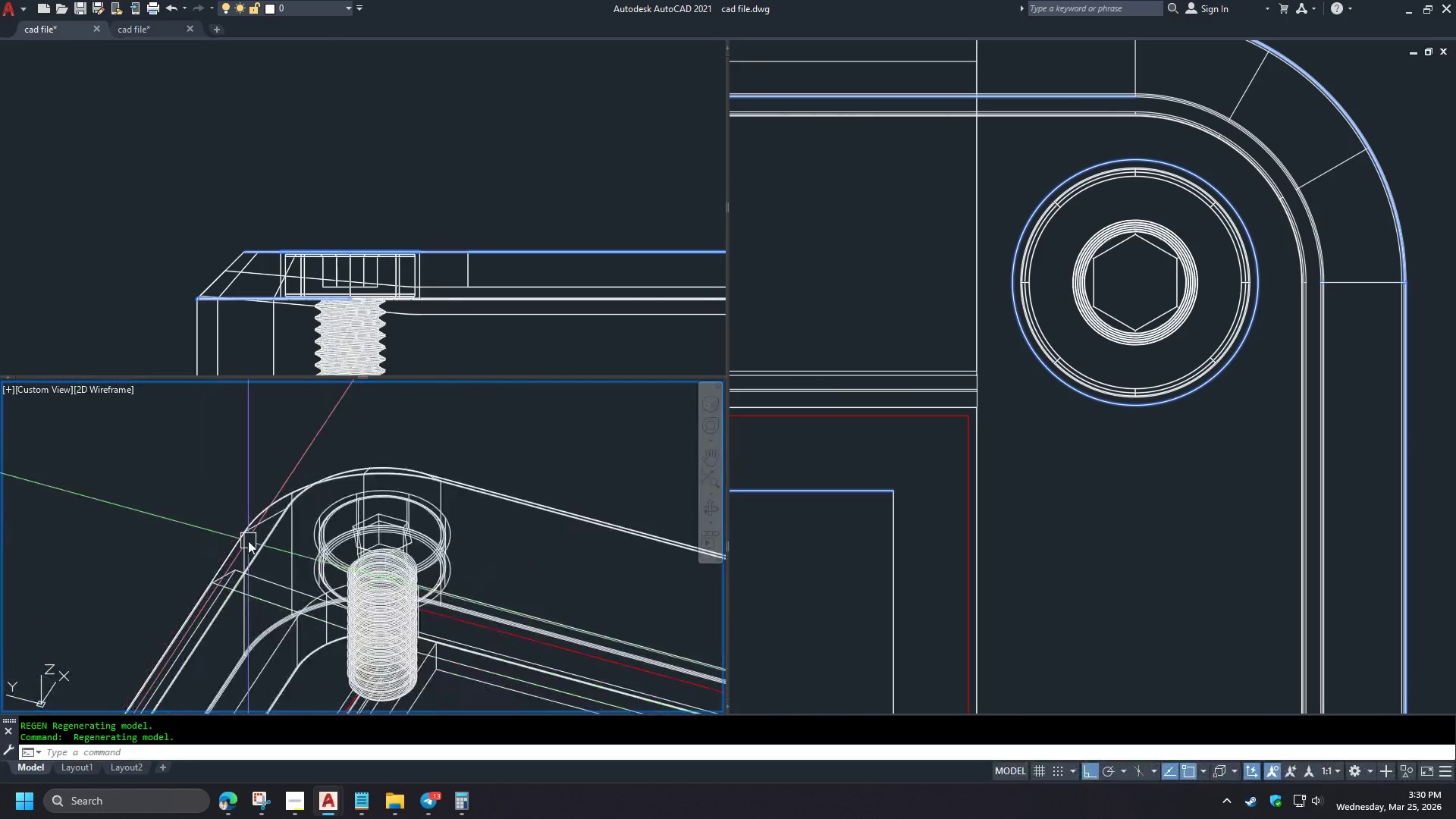 
scroll: coordinate [141, 510], scroll_direction: up, amount: 7.0
 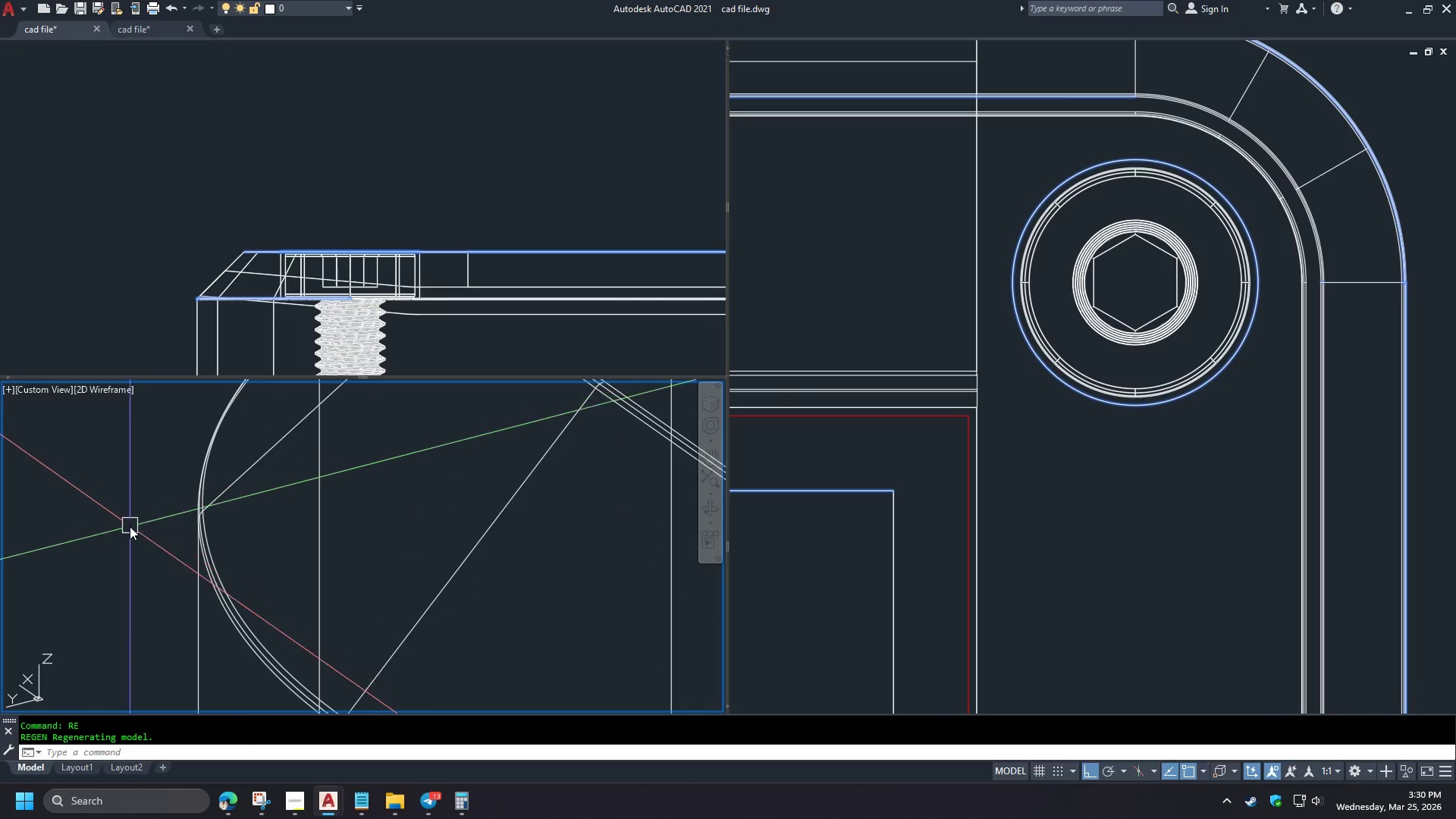 
hold_key(key=ShiftLeft, duration=0.38)
 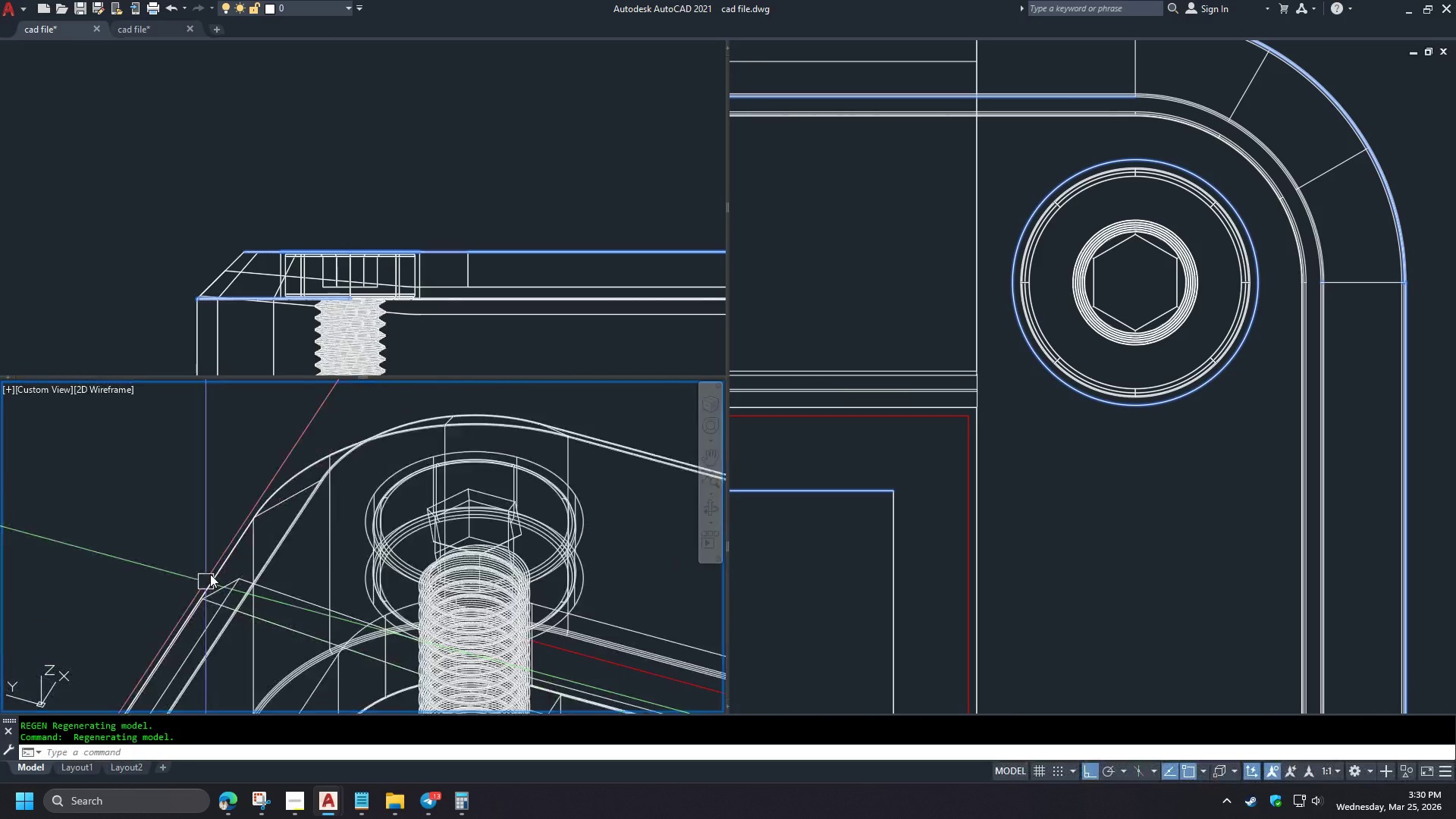 
scroll: coordinate [282, 517], scroll_direction: down, amount: 2.0
 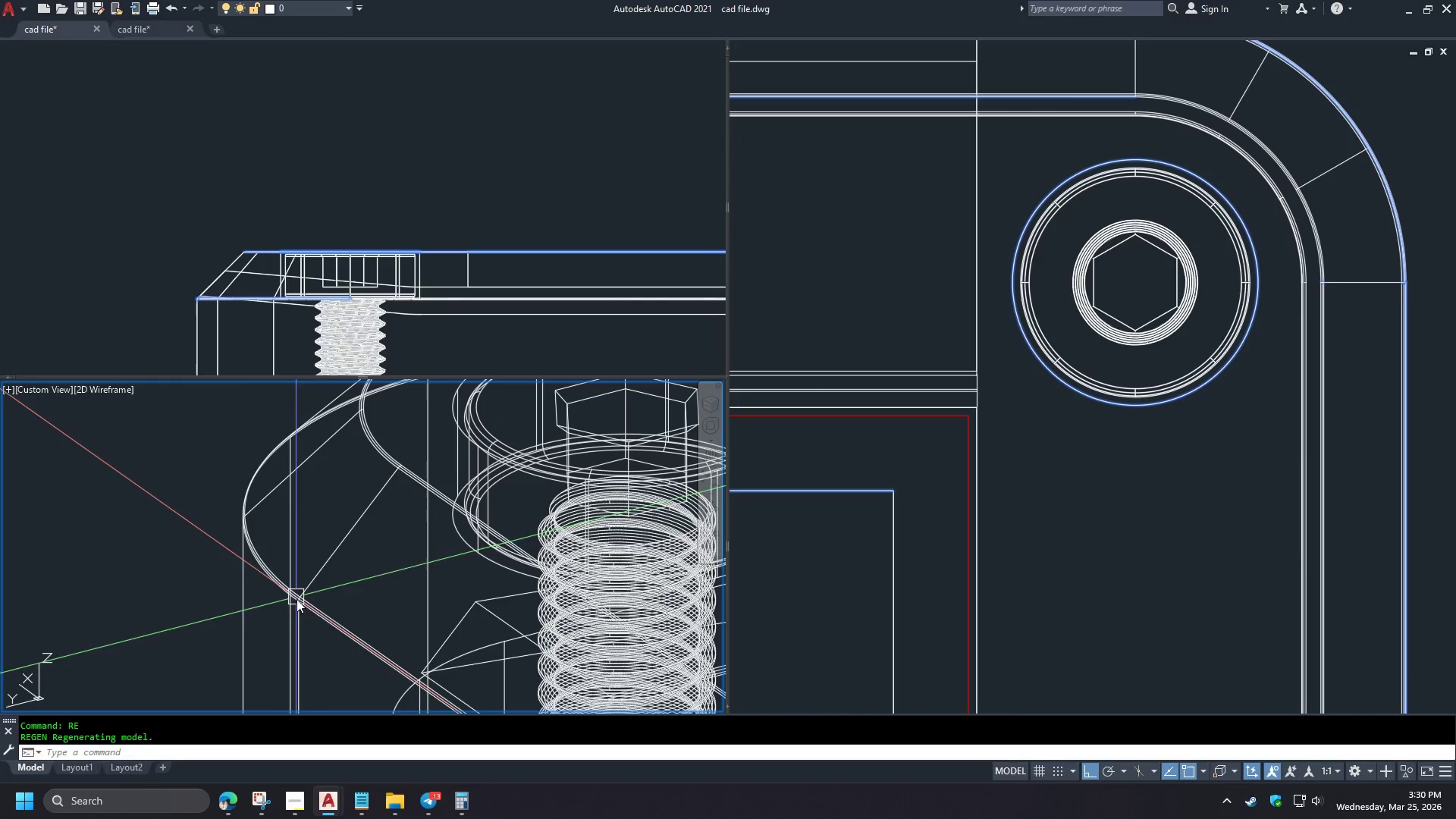 
type(vs s )
 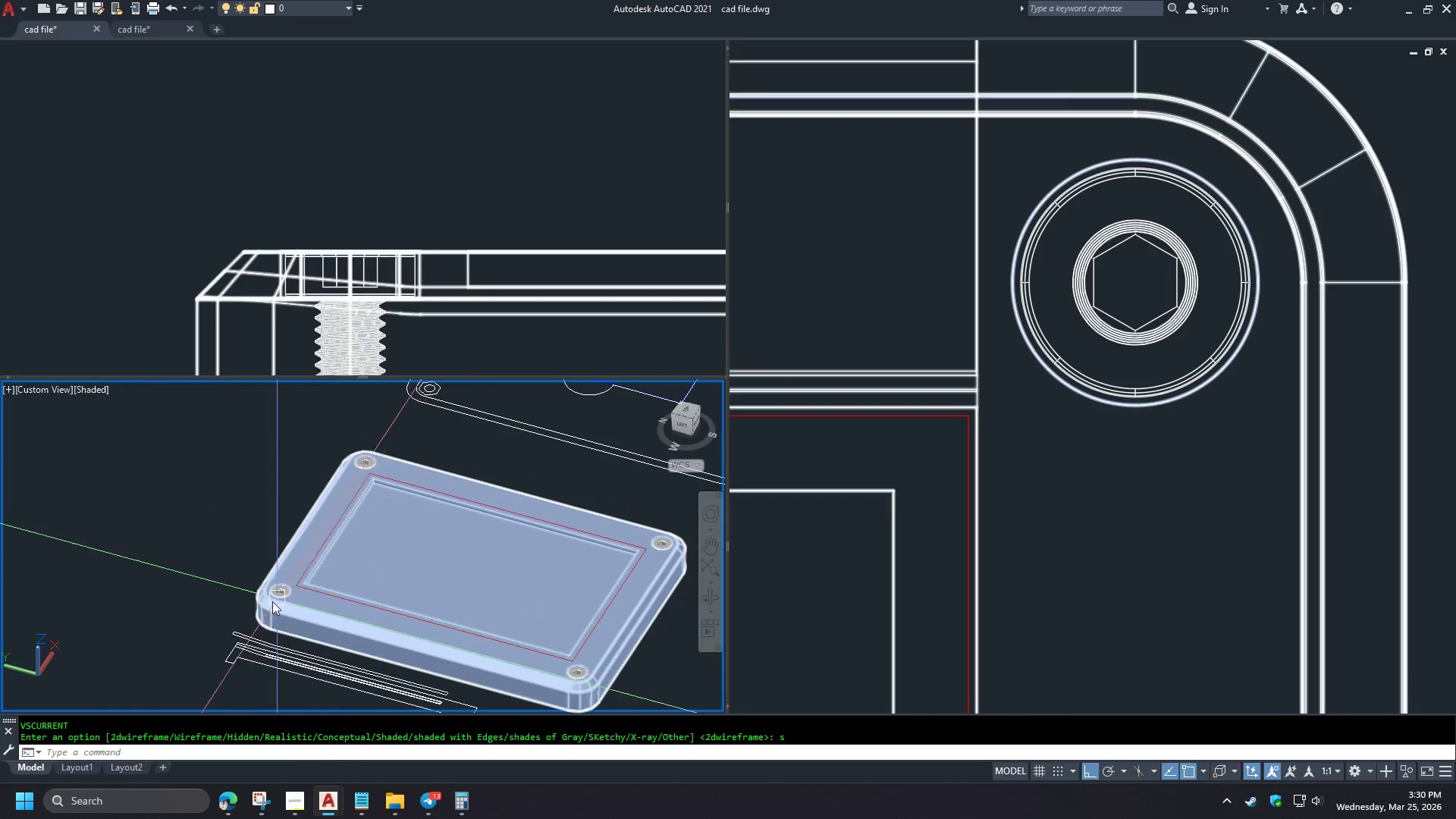 
hold_key(key=ShiftLeft, duration=0.83)
 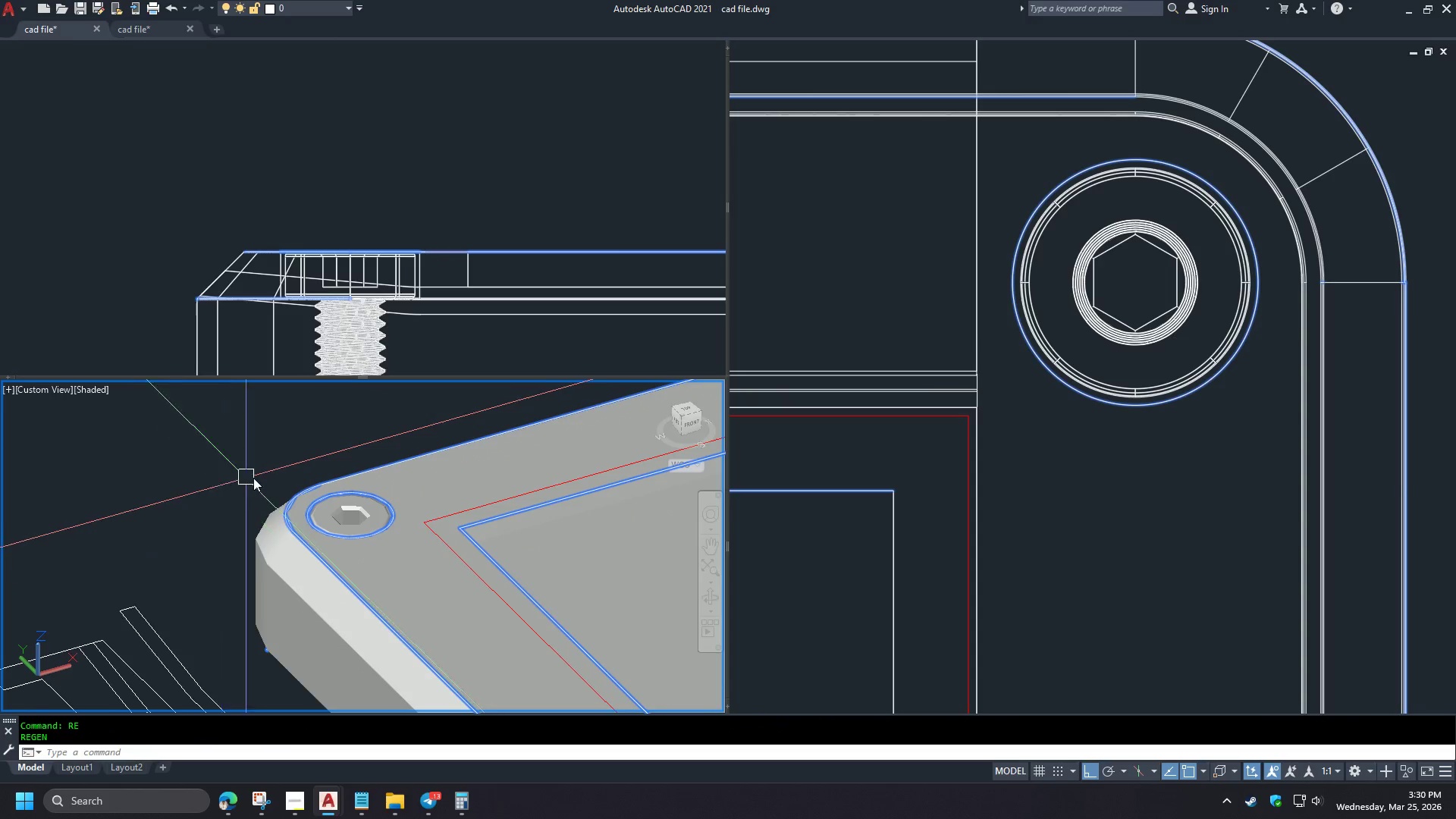 
scroll: coordinate [386, 438], scroll_direction: down, amount: 6.0
 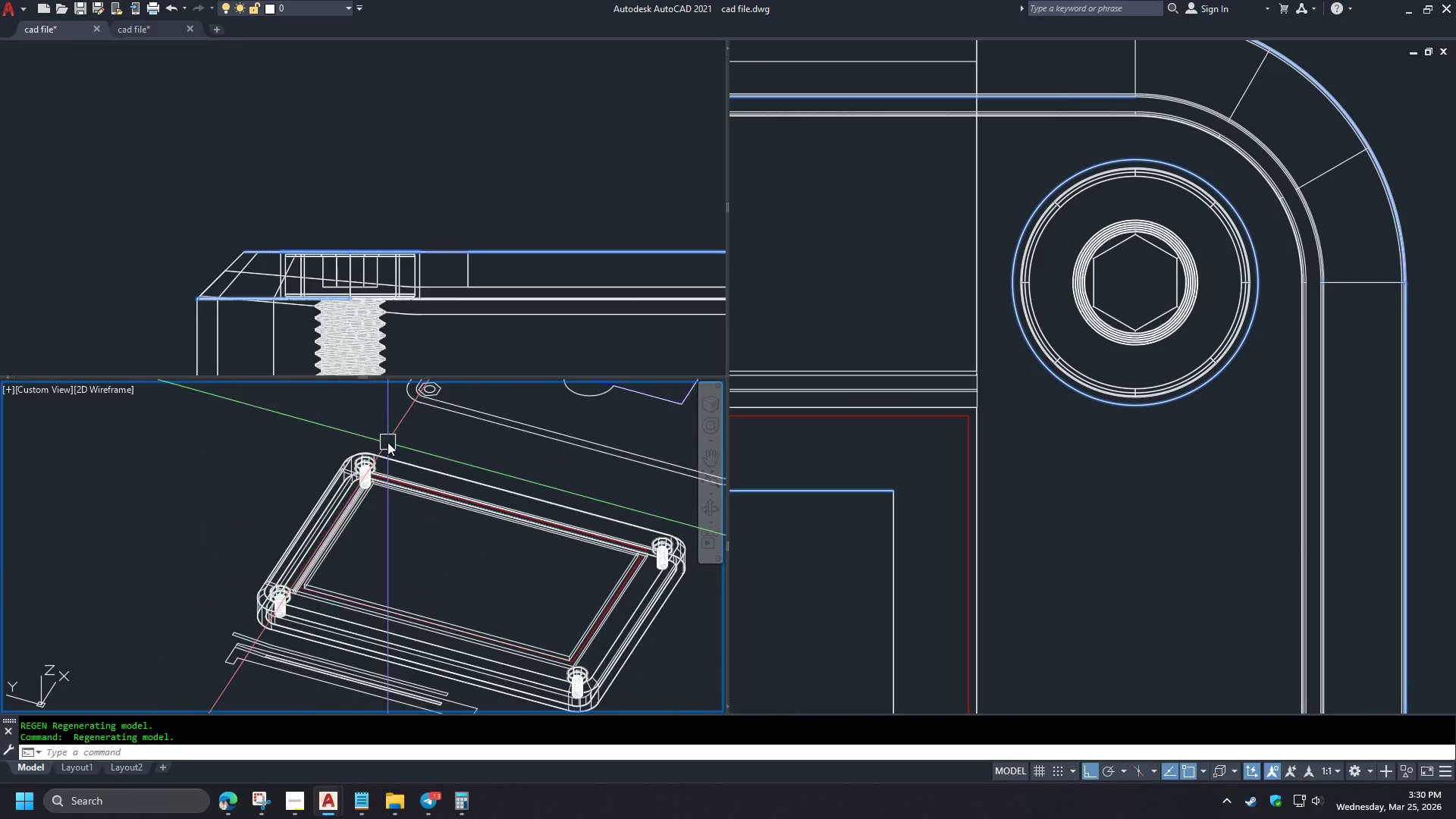 
hold_key(key=ShiftLeft, duration=6.03)
 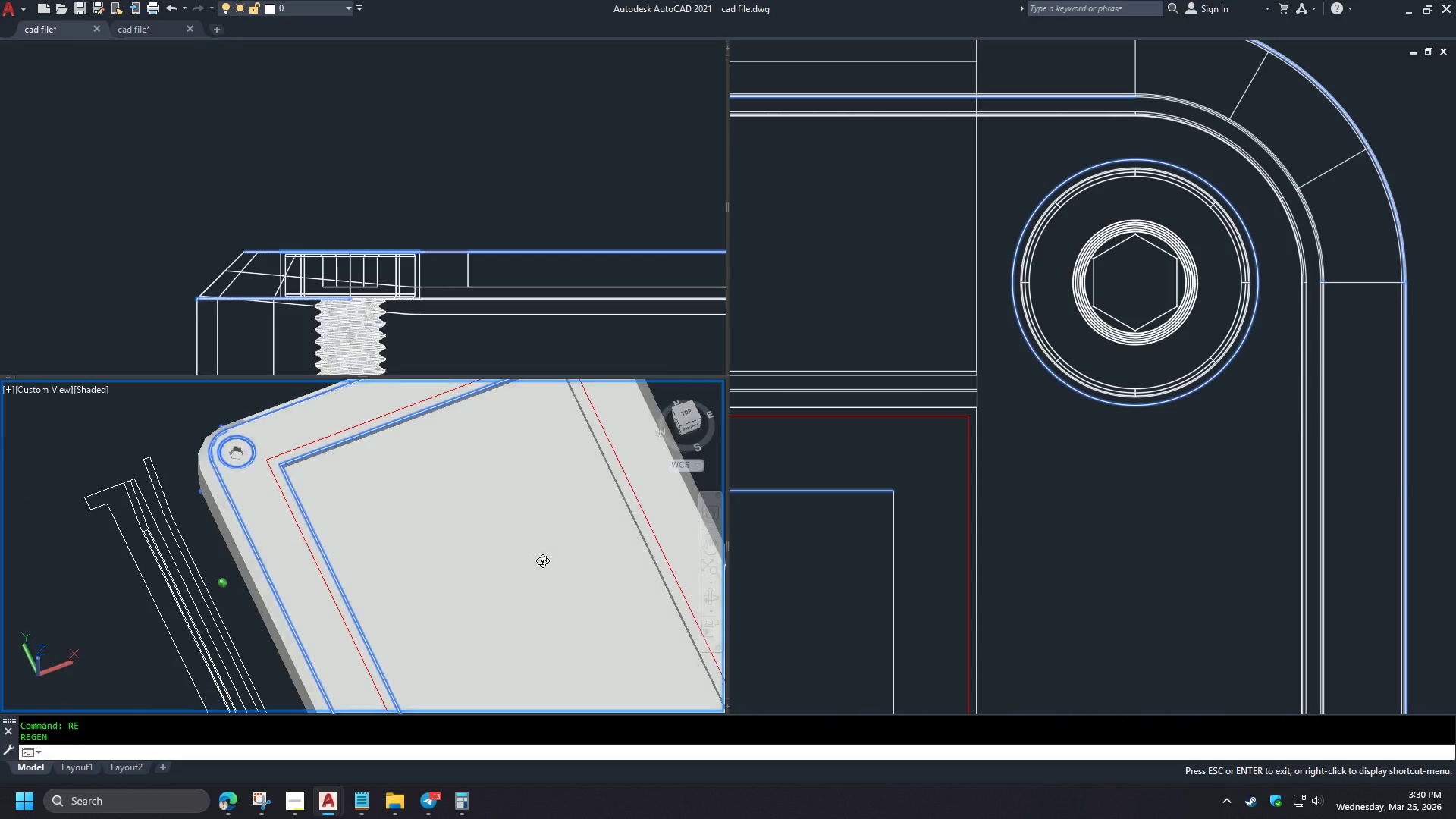 
type(re )
 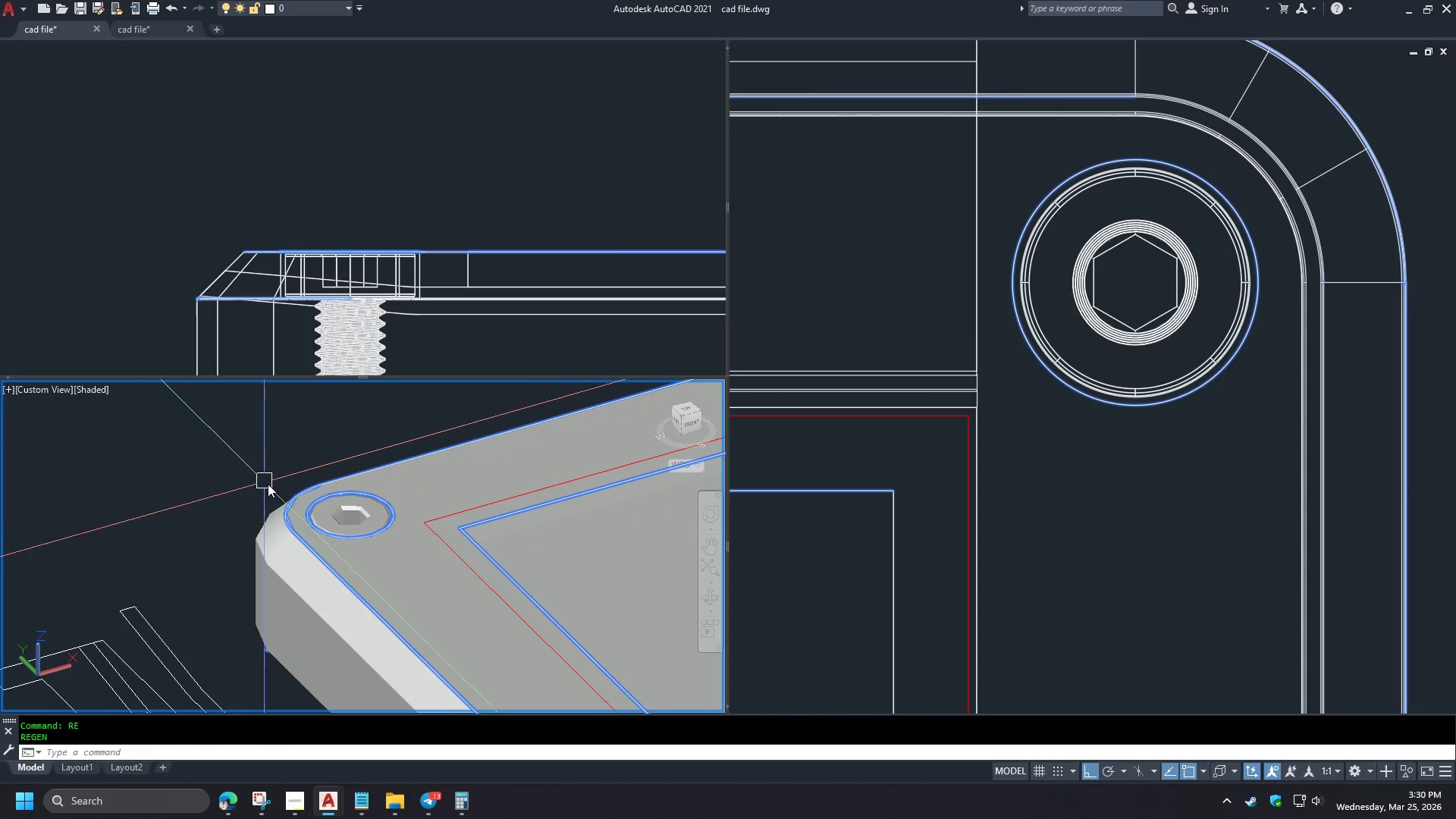 
scroll: coordinate [240, 525], scroll_direction: up, amount: 9.0
 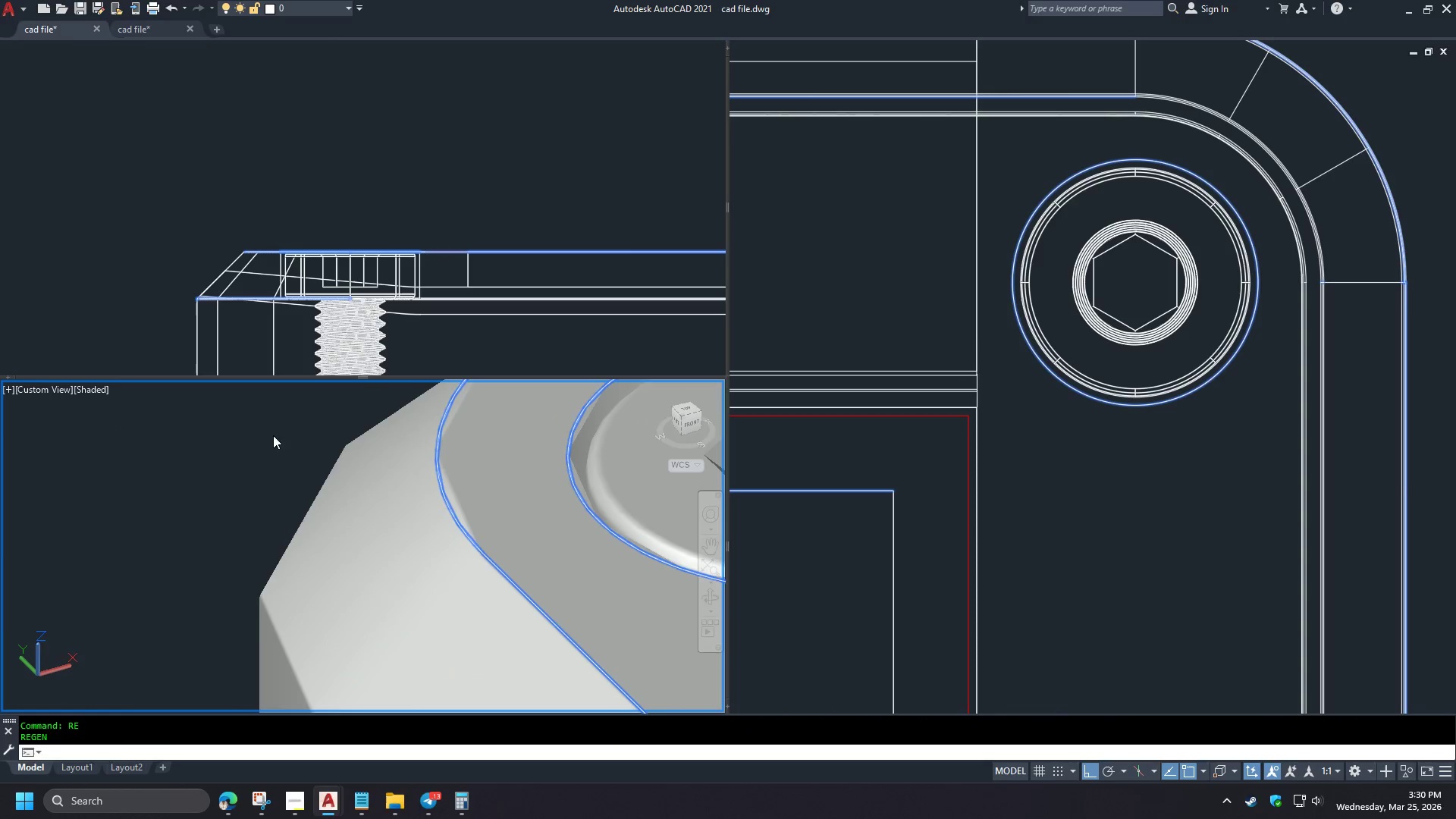 
key(Escape)
type(re )
 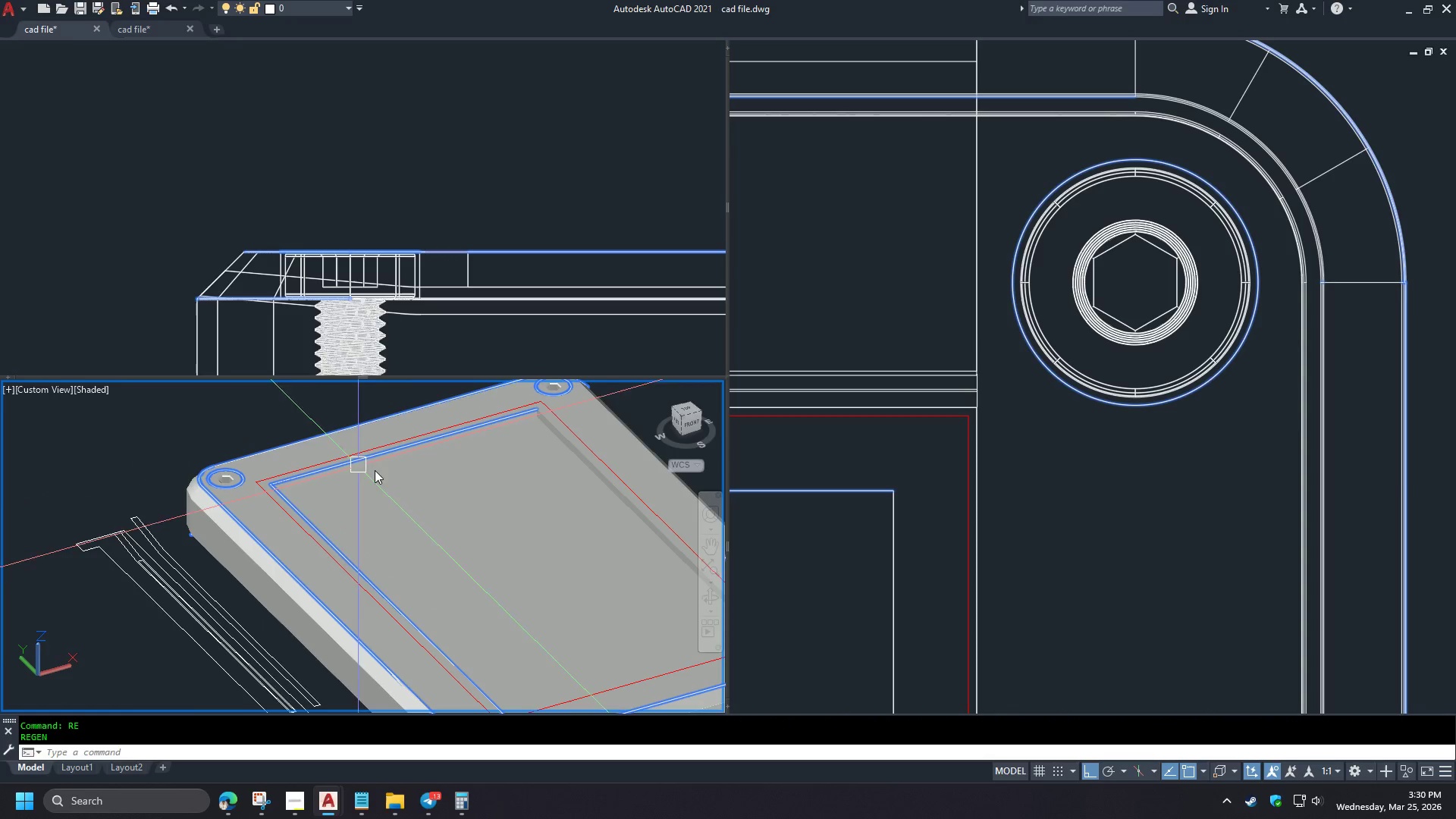 
scroll: coordinate [249, 592], scroll_direction: up, amount: 7.0
 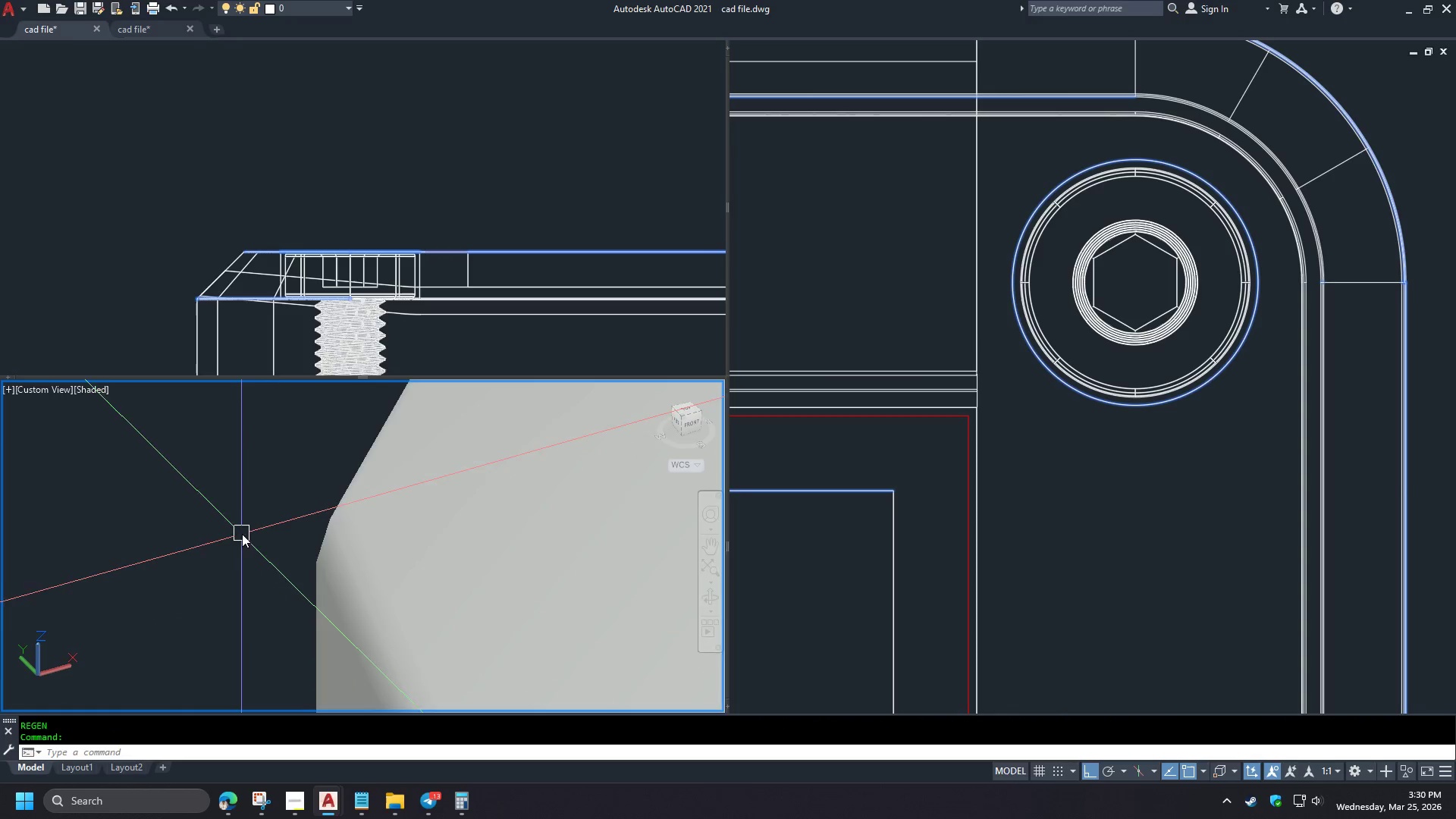 
hold_key(key=ShiftLeft, duration=1.5)
 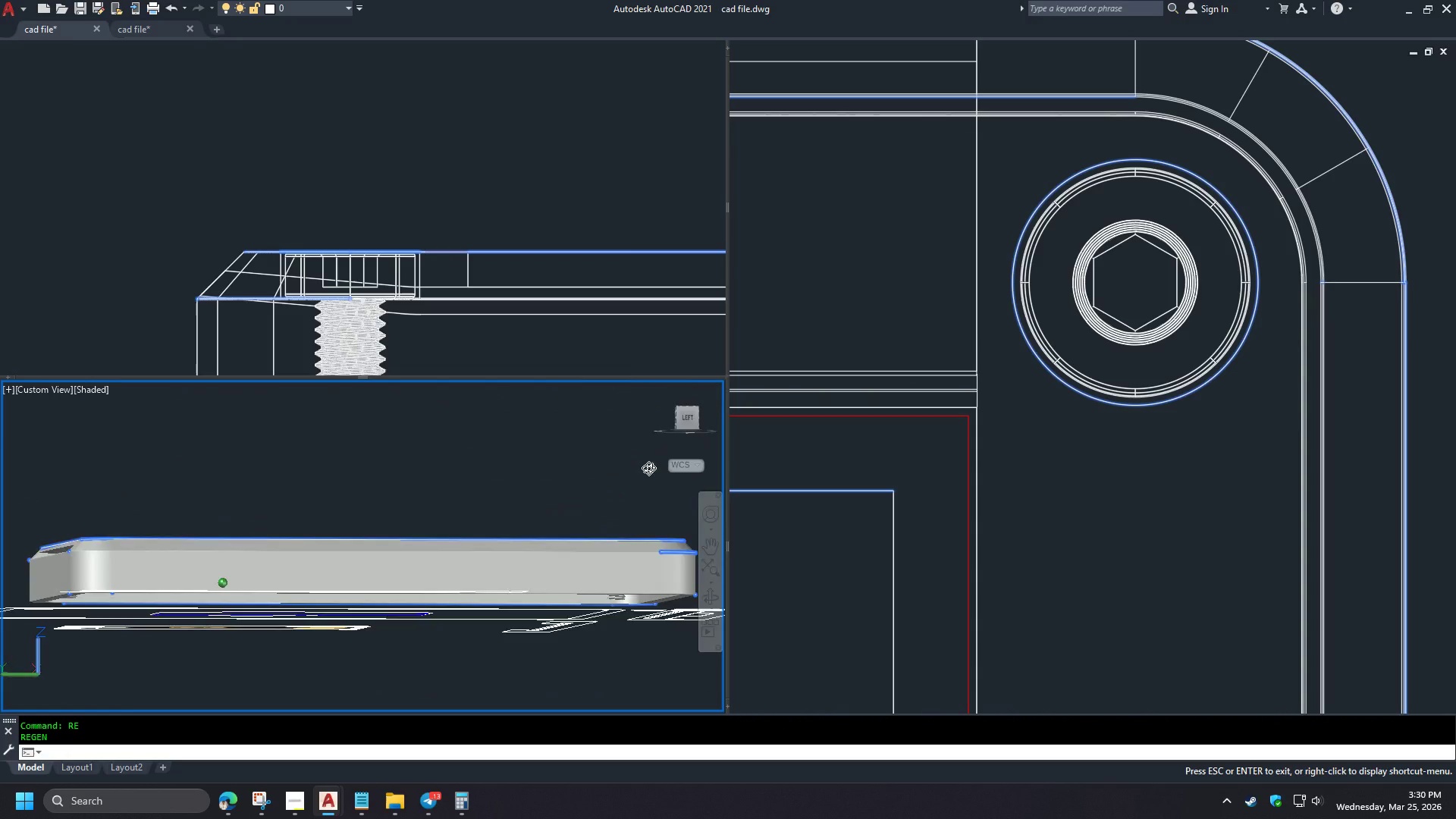 
scroll: coordinate [185, 479], scroll_direction: down, amount: 11.0
 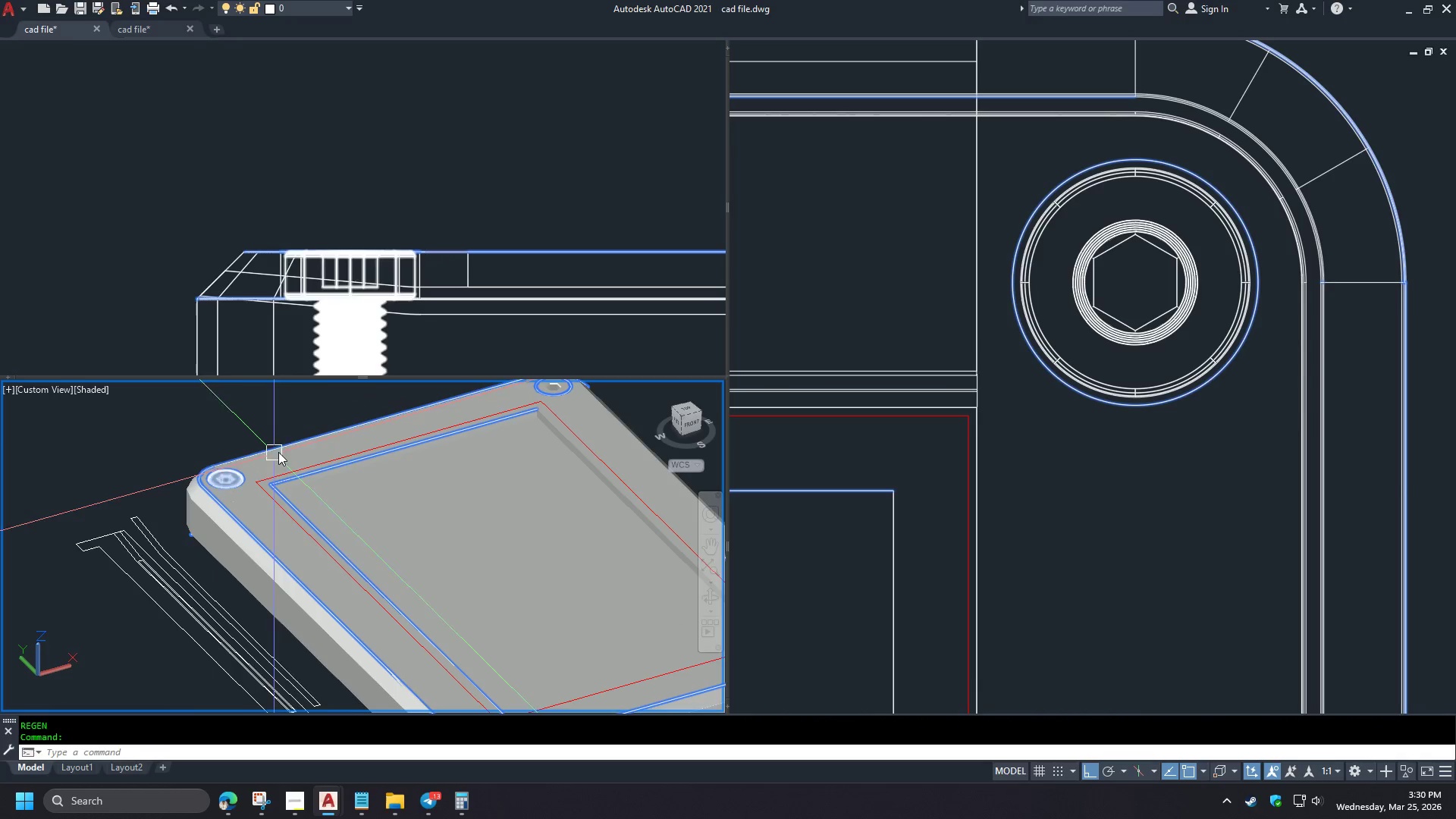 
hold_key(key=ShiftLeft, duration=1.52)
 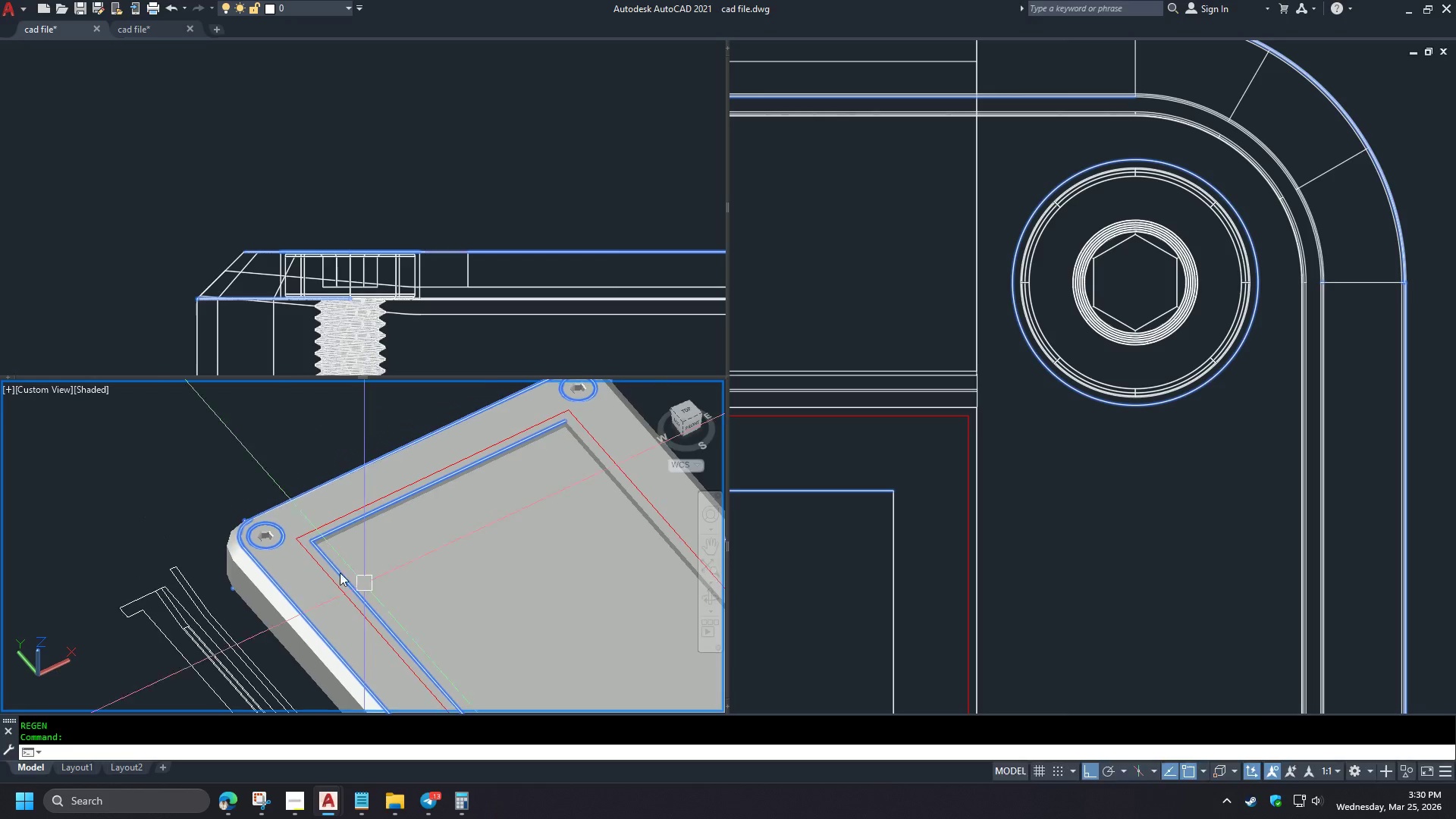 
key(Escape)
type(re f)
 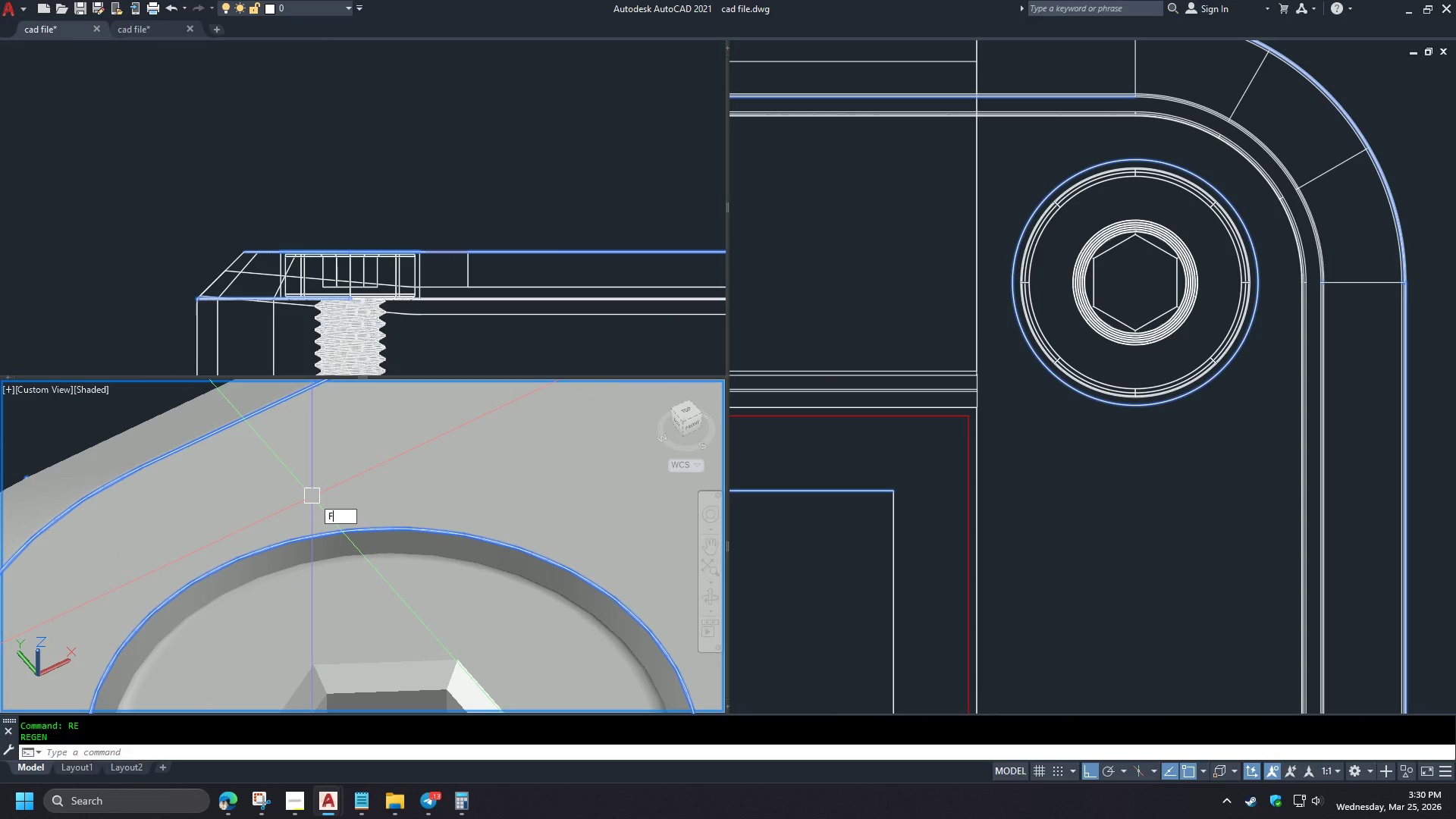 
scroll: coordinate [206, 485], scroll_direction: up, amount: 7.0
 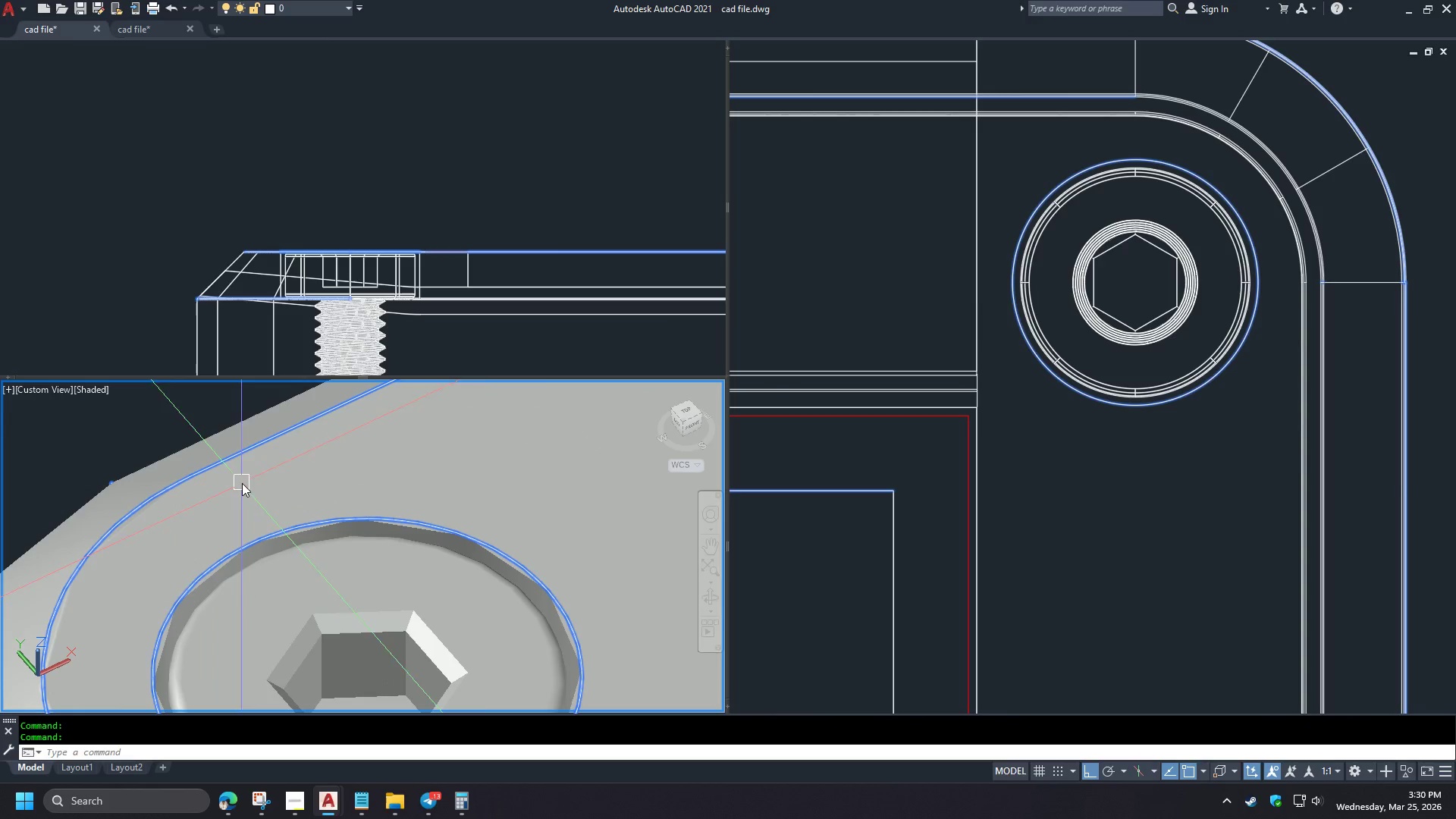 
key(Escape)
type(vs2)
 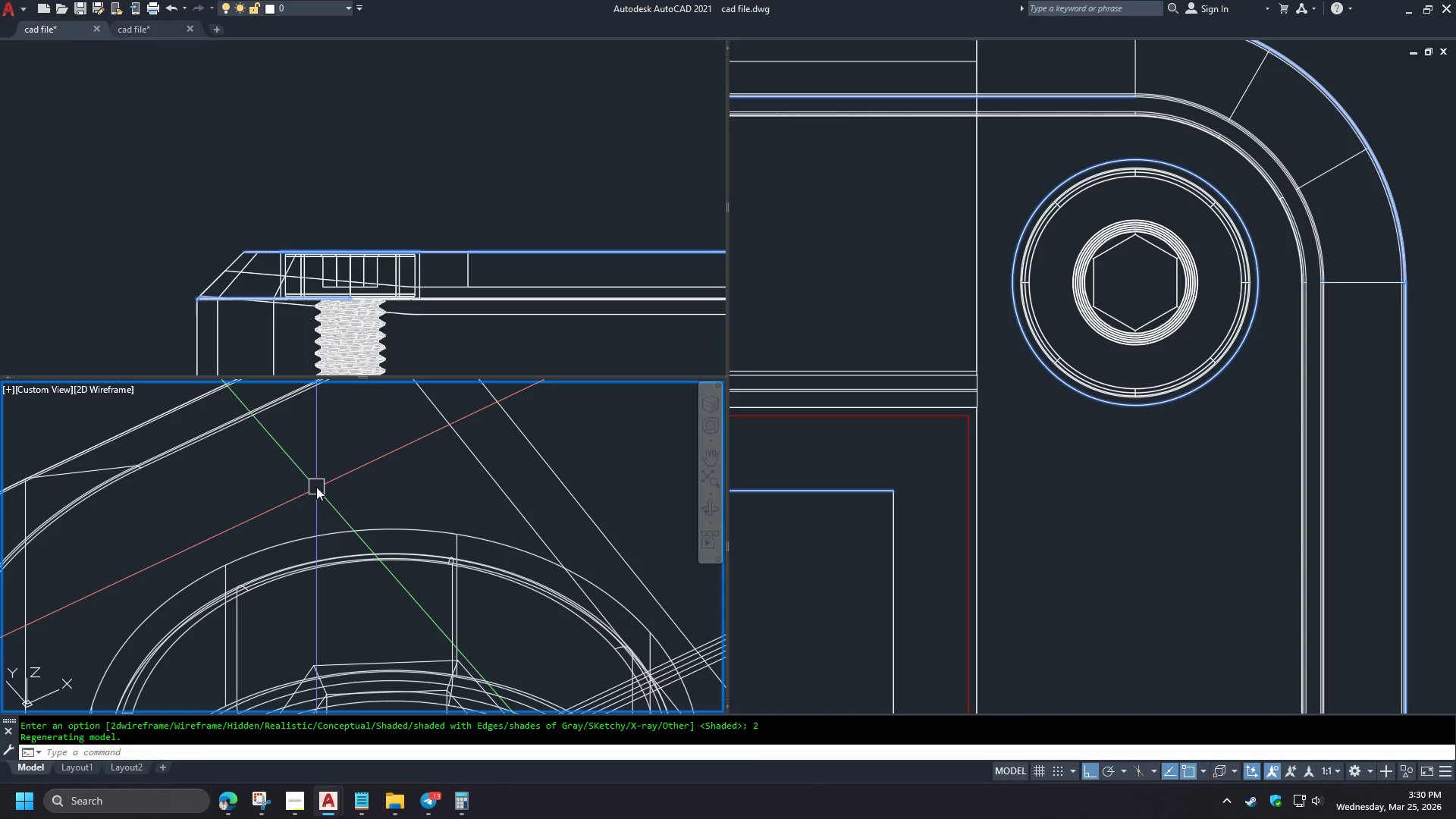 
hold_key(key=Space, duration=0.38)
 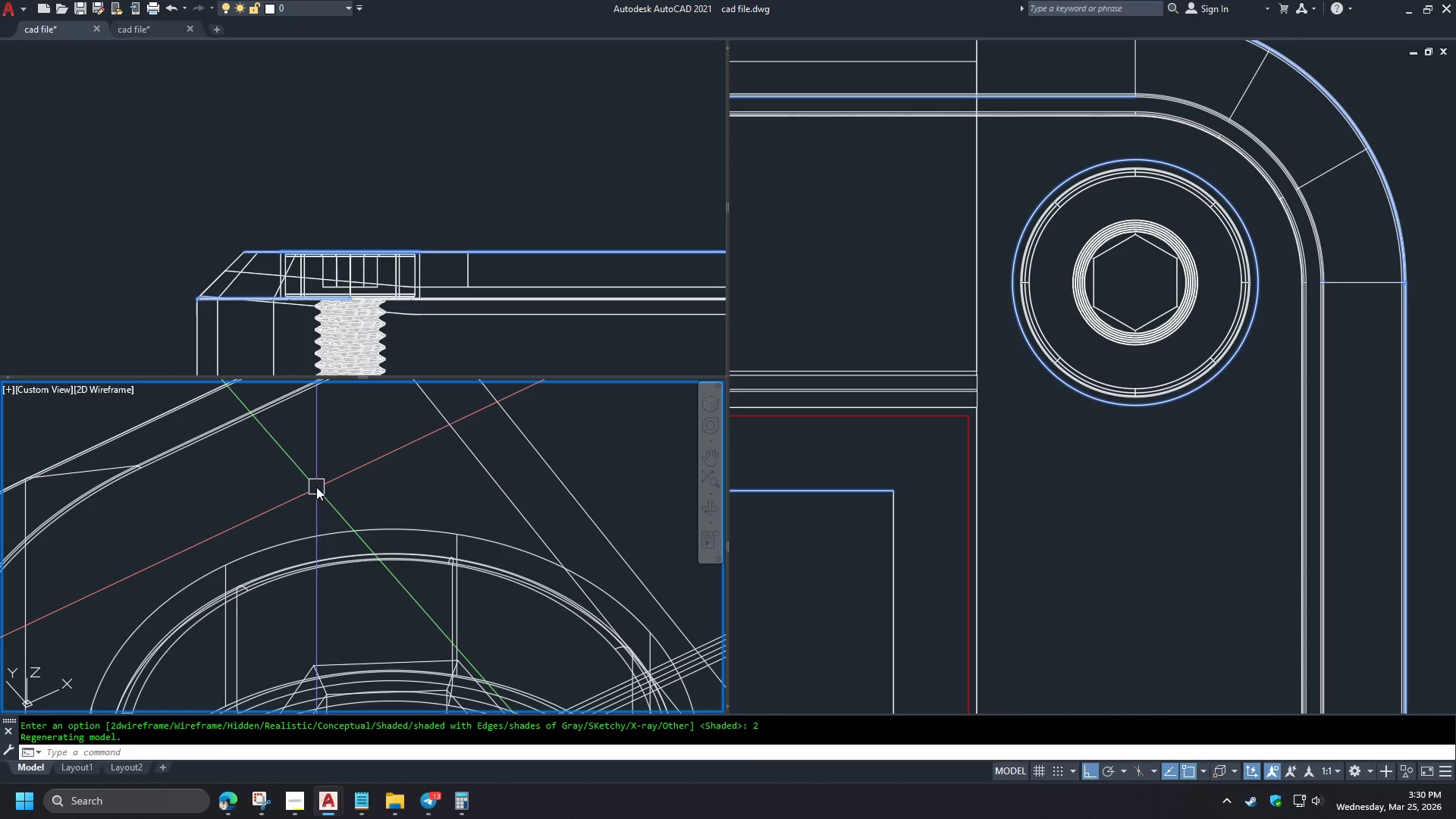 
scroll: coordinate [310, 496], scroll_direction: up, amount: 1.0
 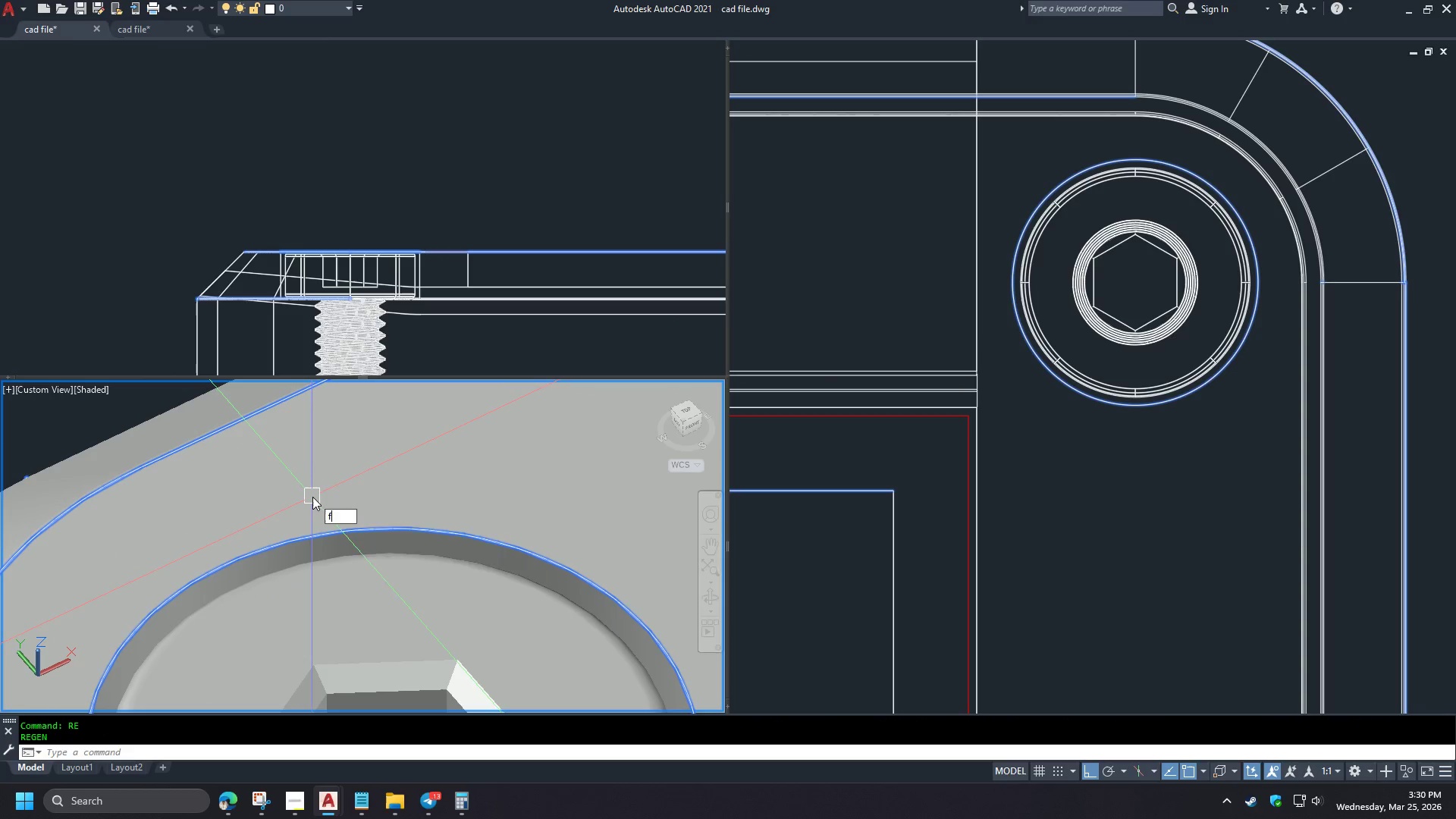 
type(fil)
 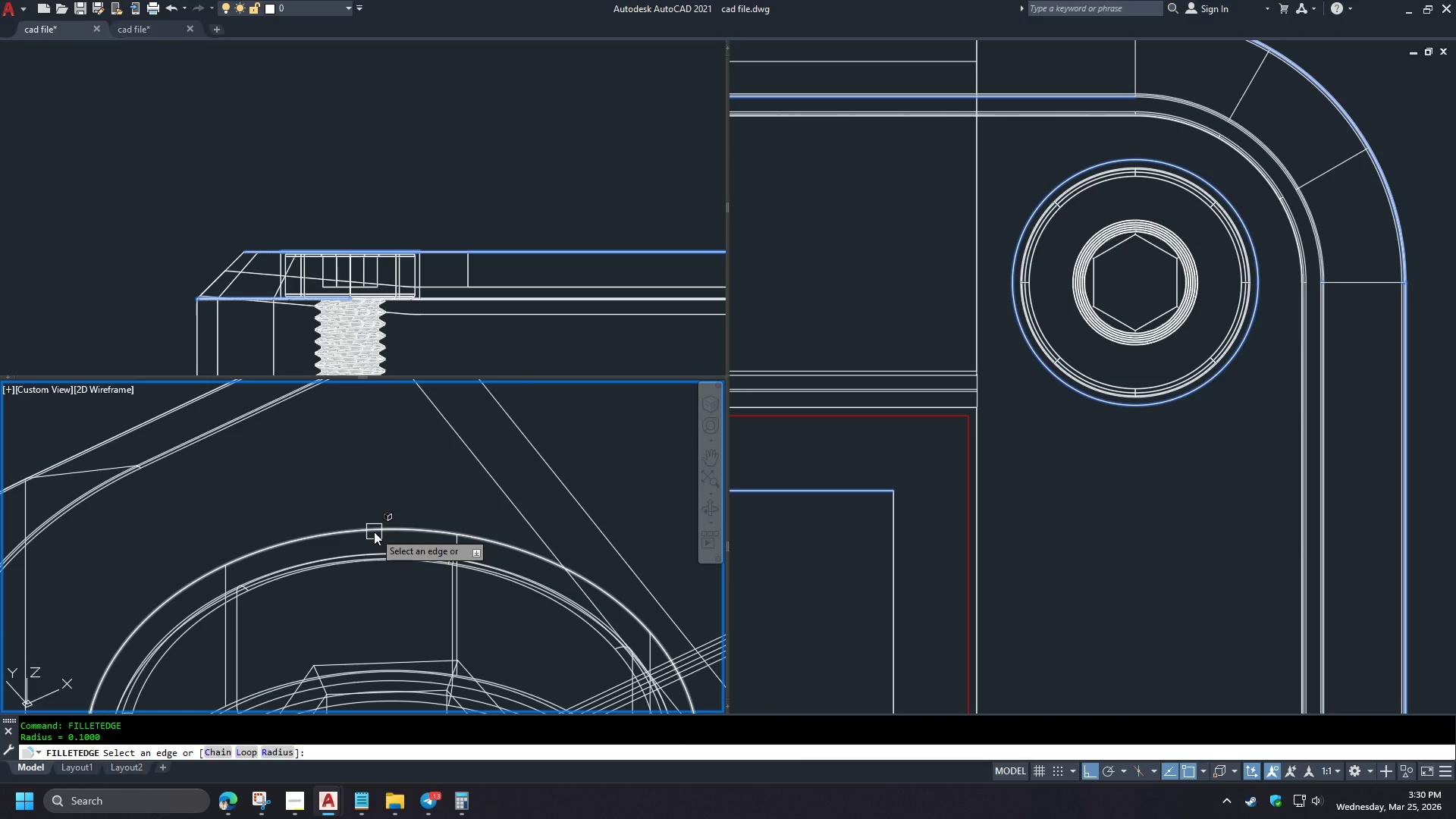 
wait(5.34)
 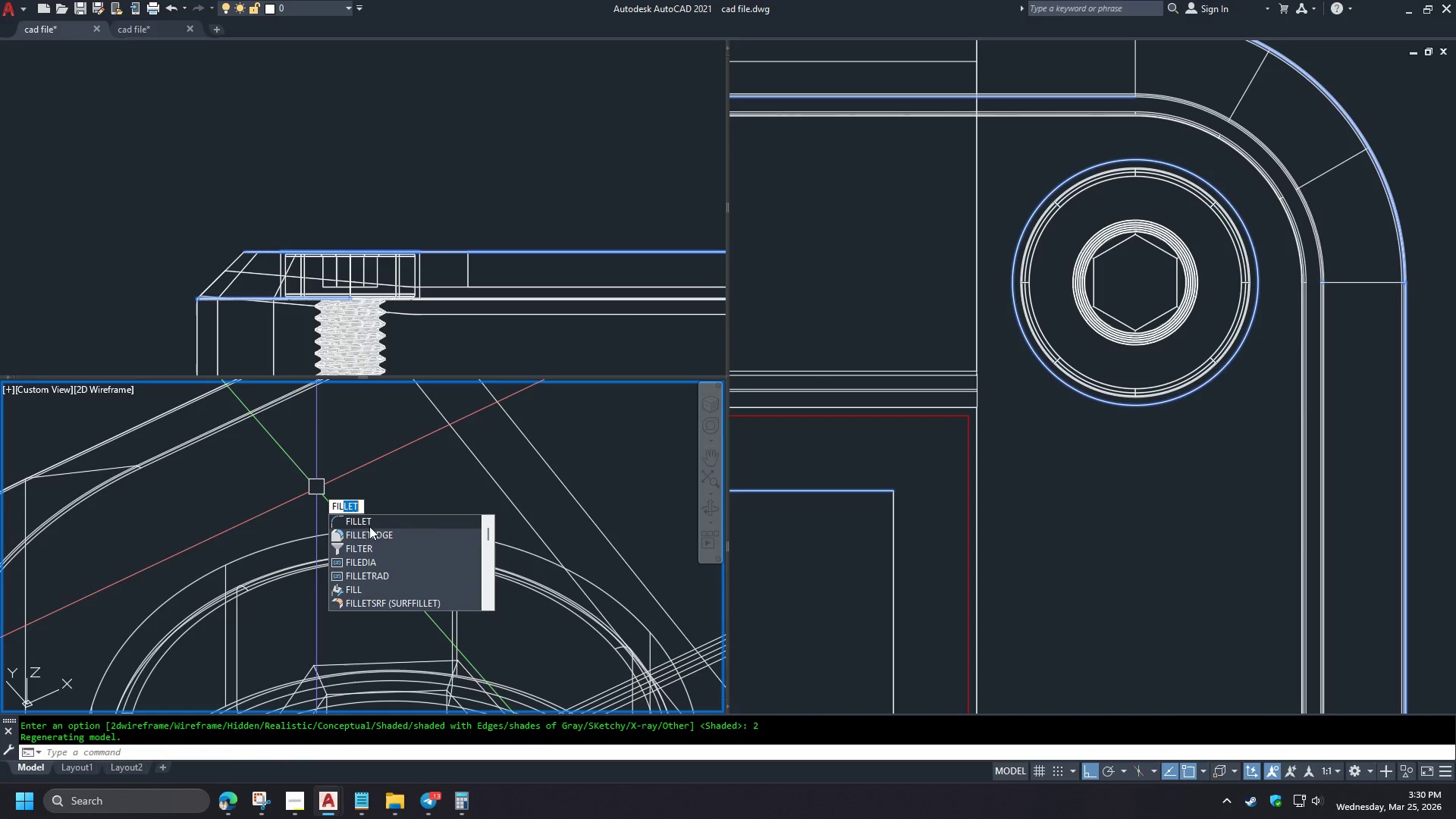 
key(C)
 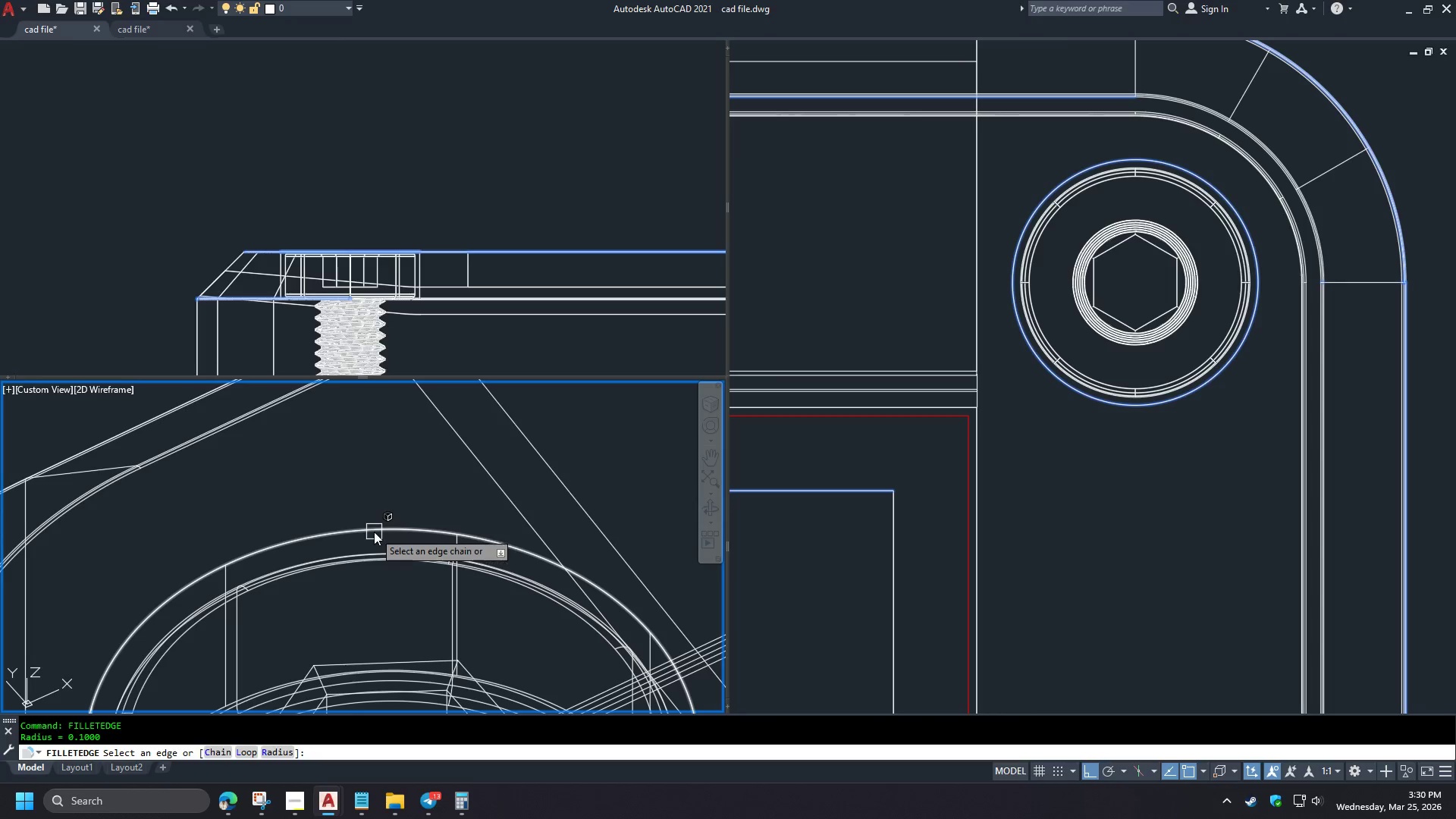 
key(Space)
 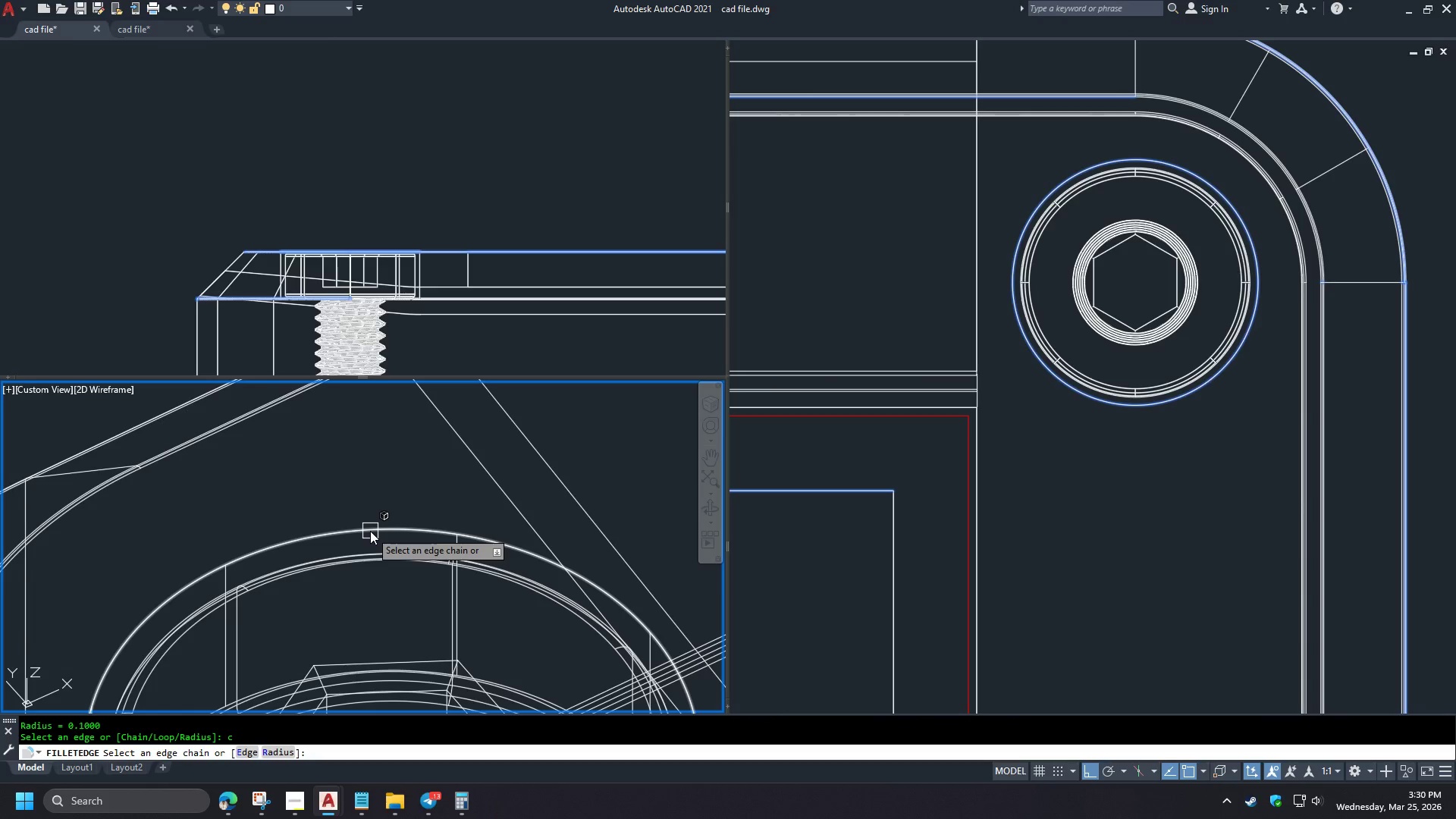 
left_click([370, 531])
 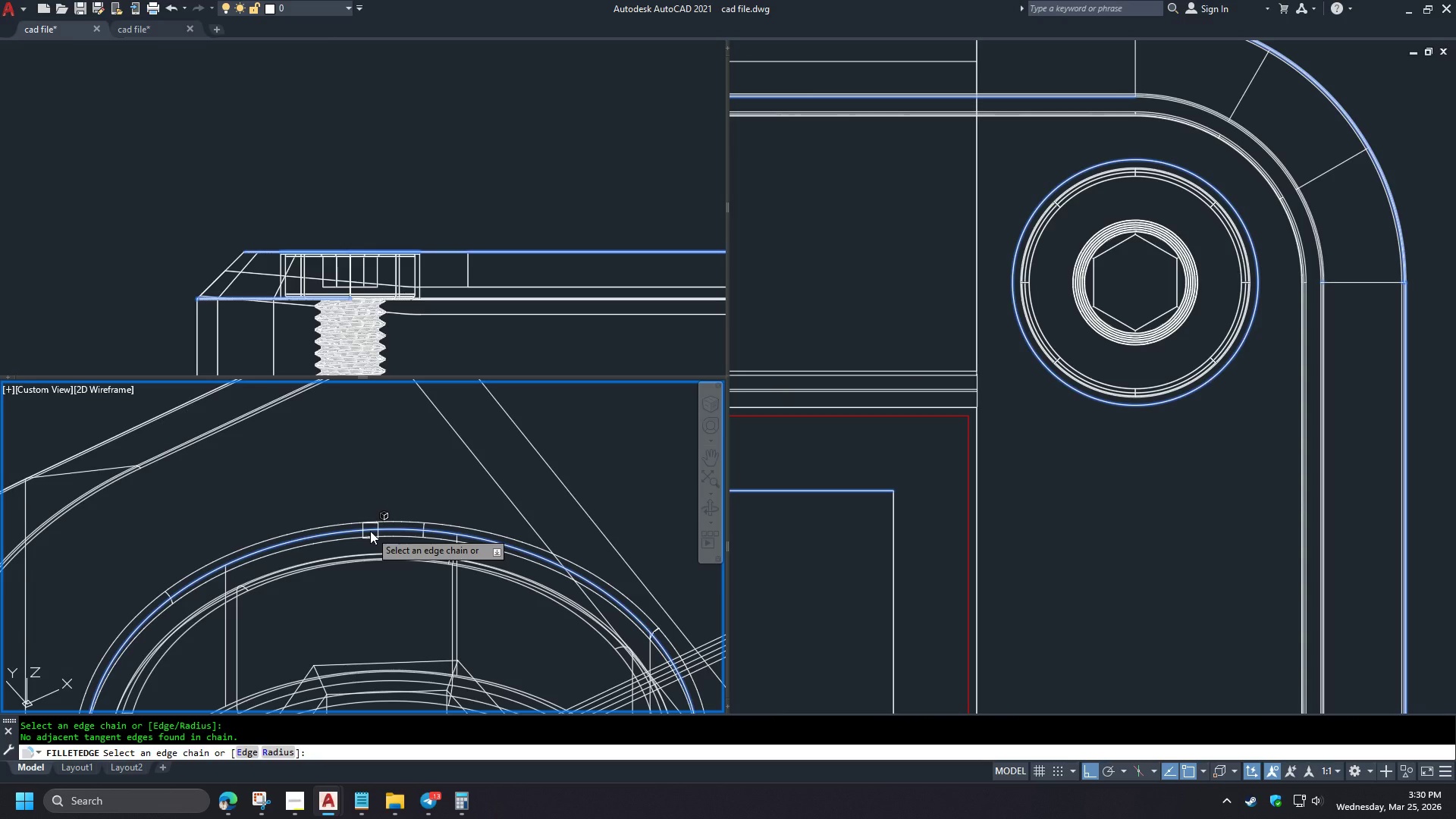 
key(Space)
 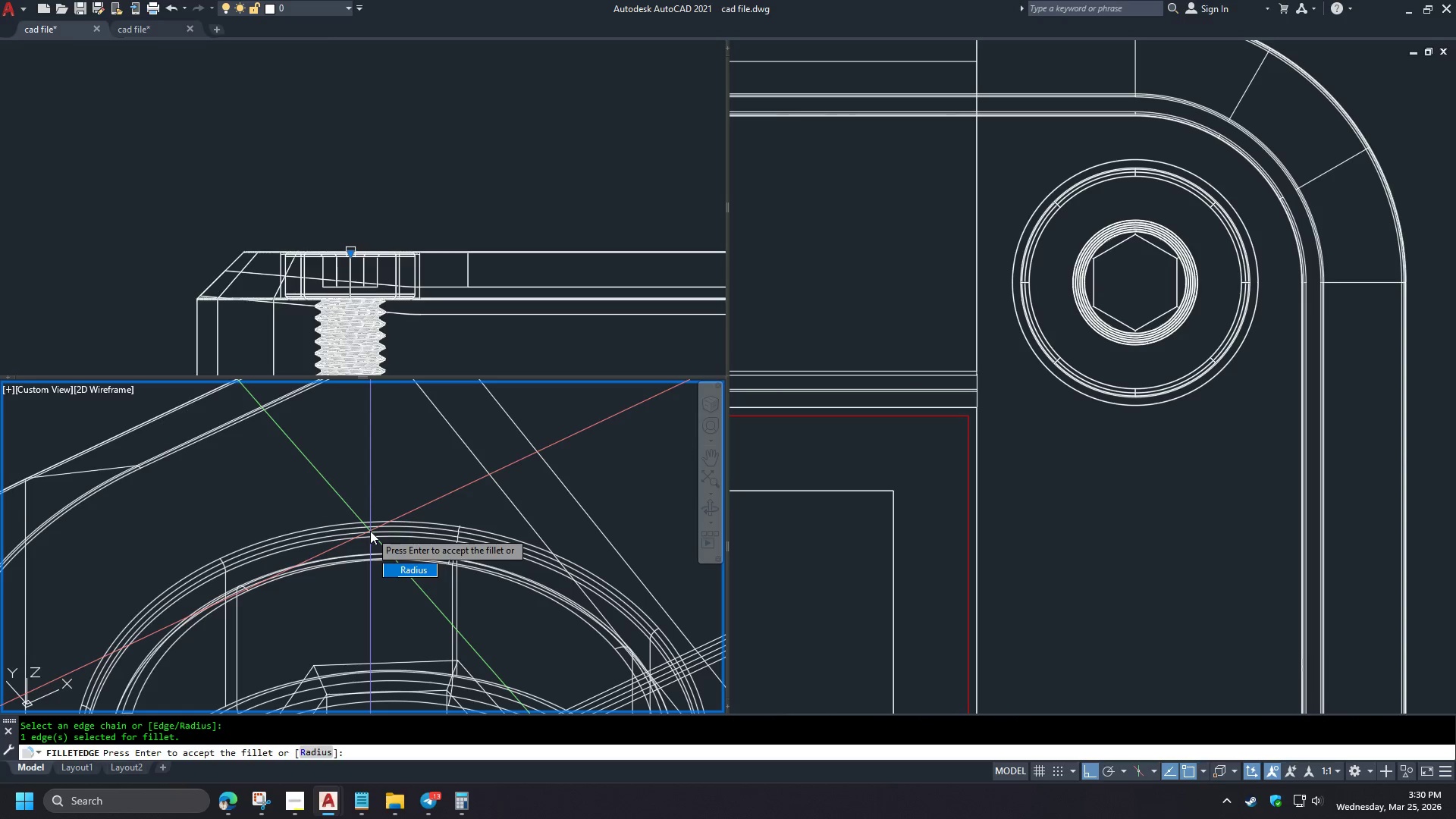 
key(Space)
 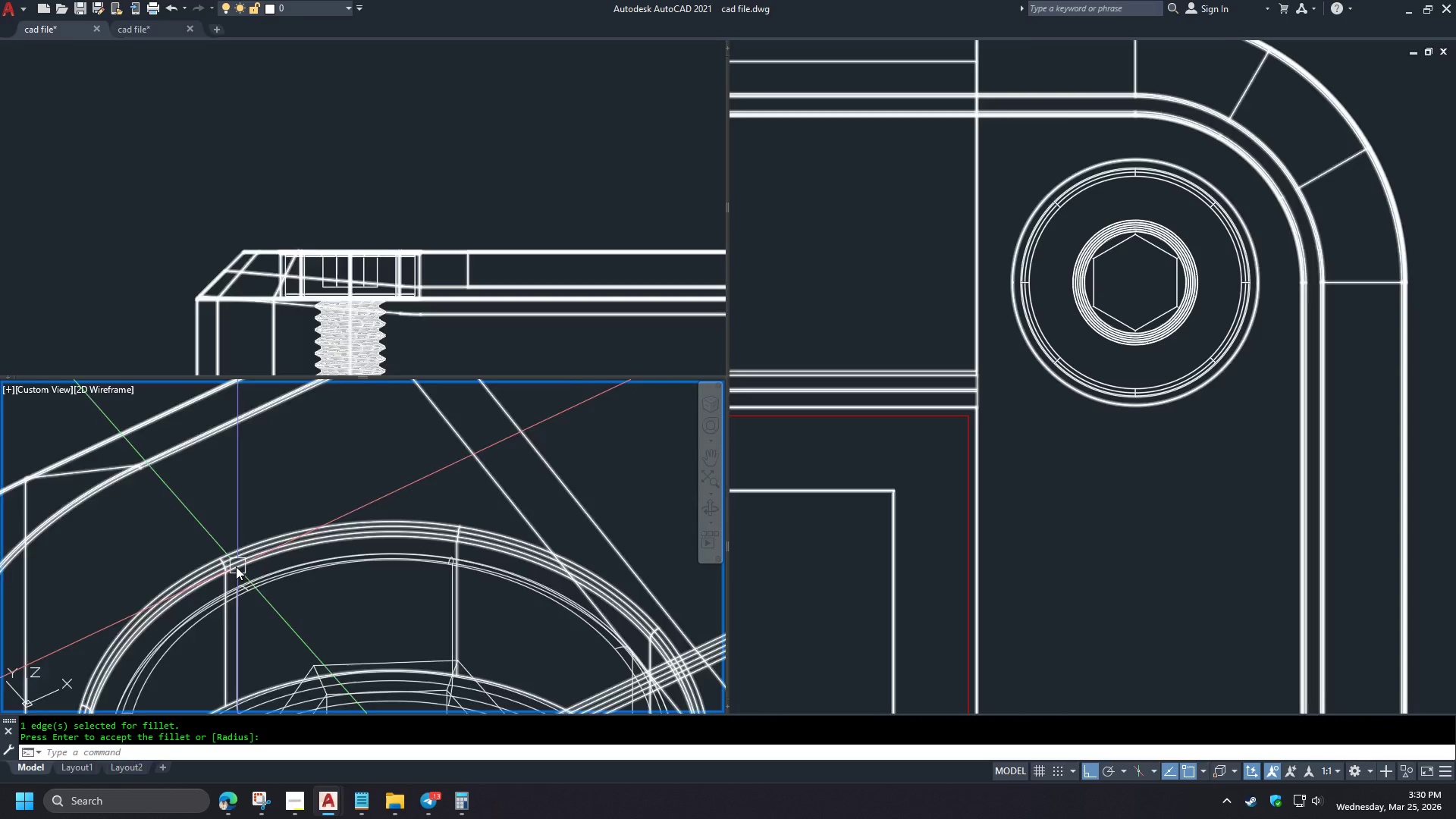 
key(Space)
 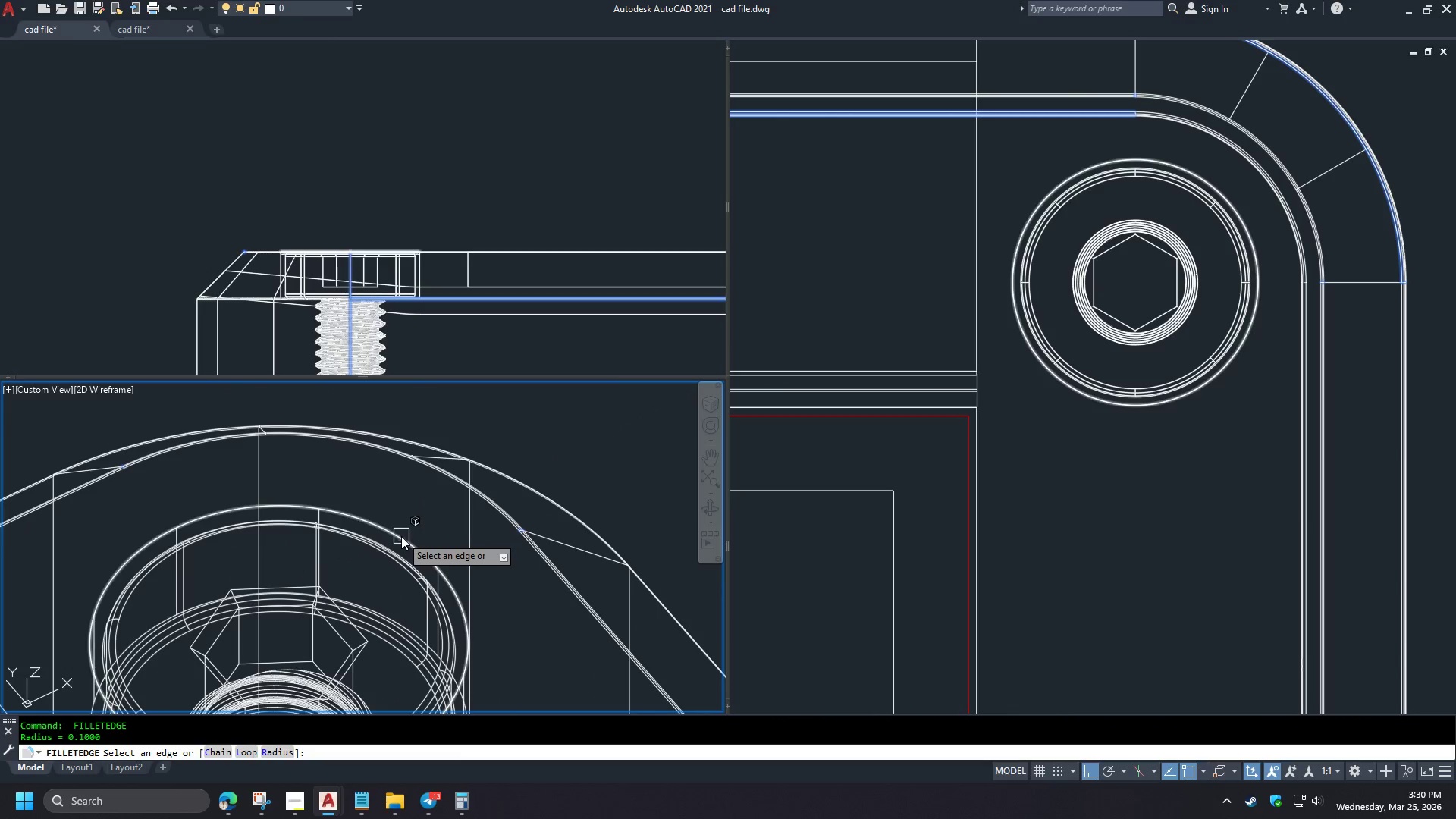 
left_click([401, 536])
 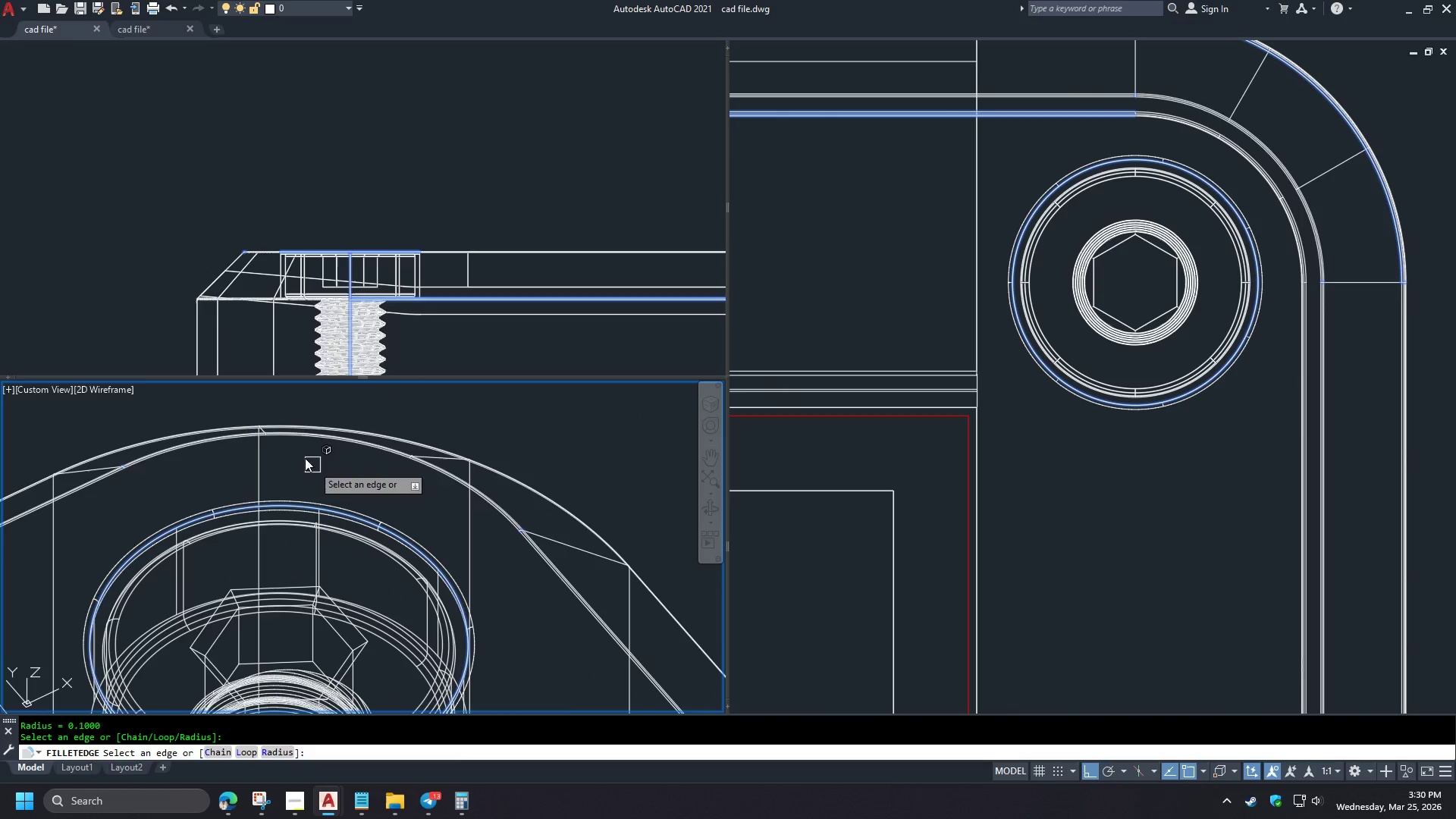 
scroll: coordinate [223, 579], scroll_direction: down, amount: 4.0
 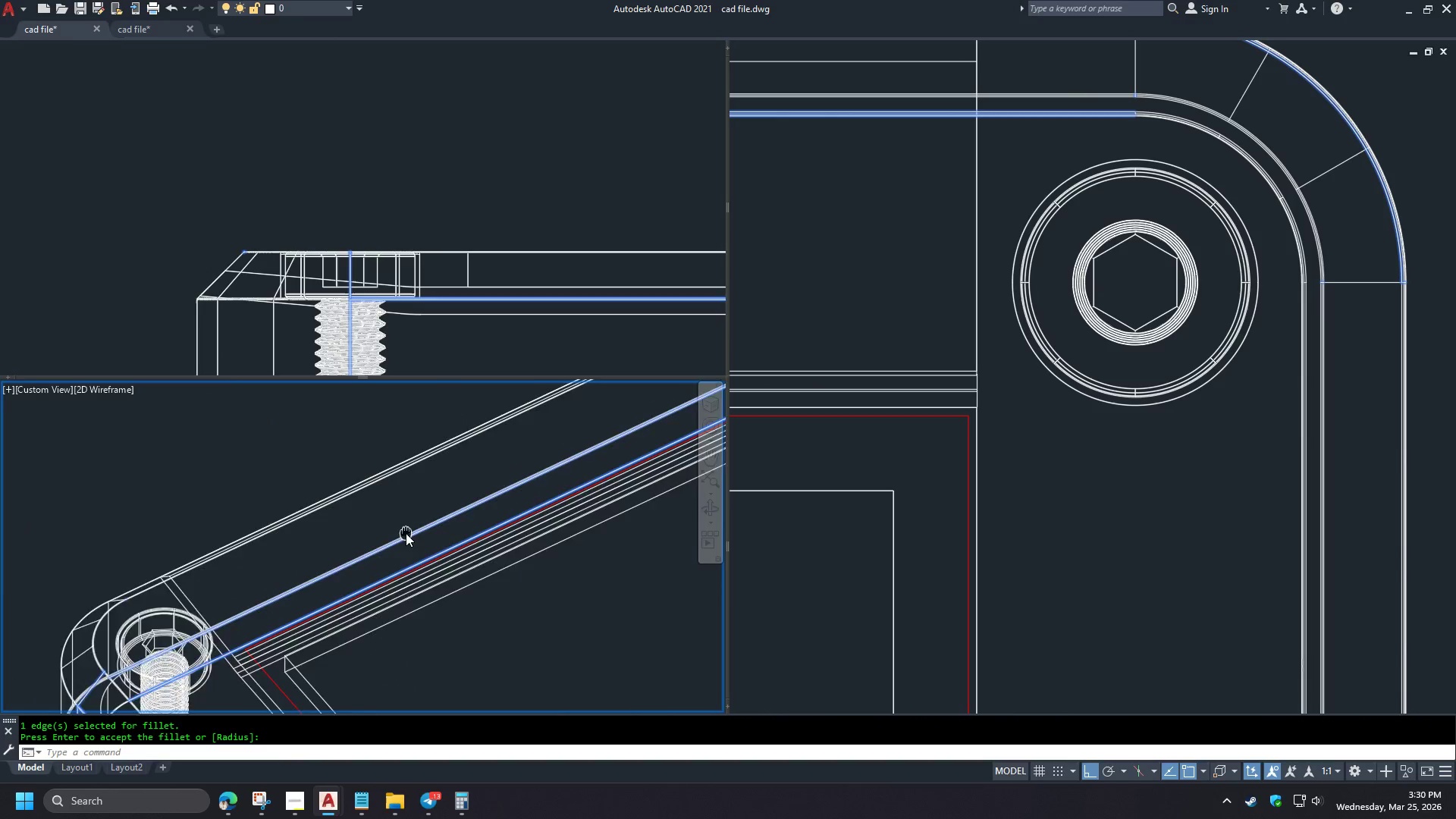 
scroll: coordinate [440, 512], scroll_direction: up, amount: 3.0
 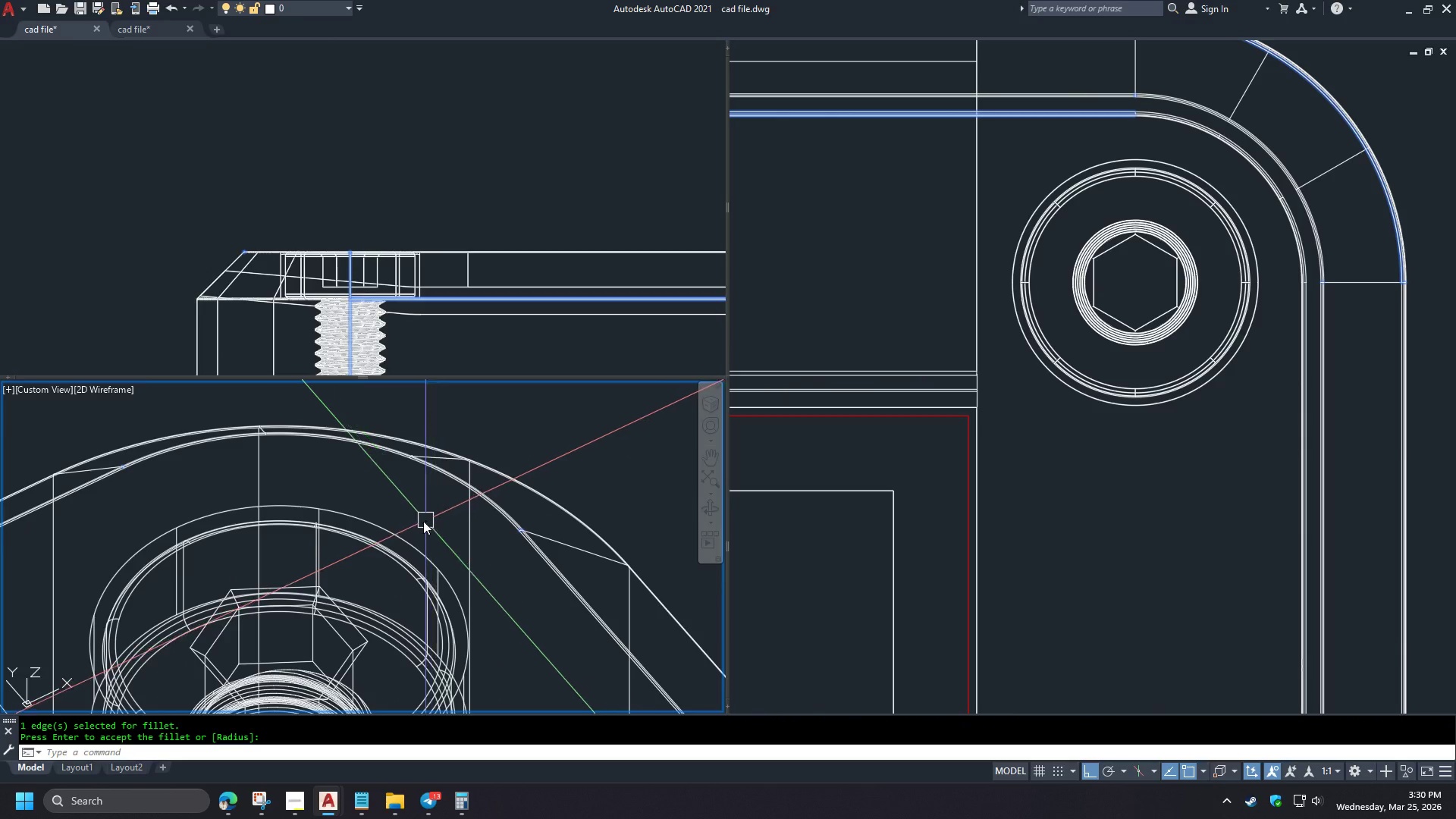 
left_click([371, 478])
 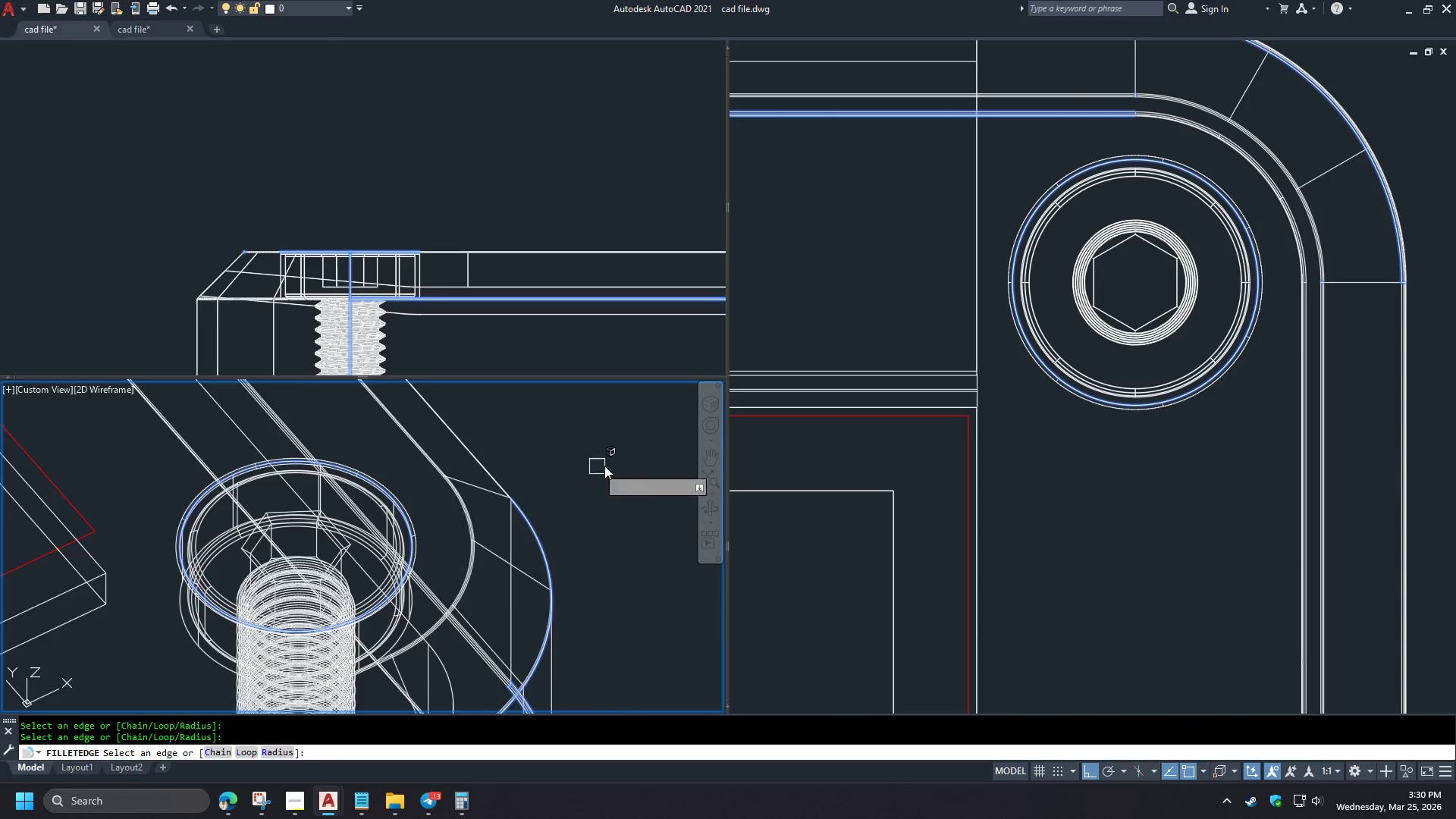 
scroll: coordinate [585, 676], scroll_direction: down, amount: 6.0
 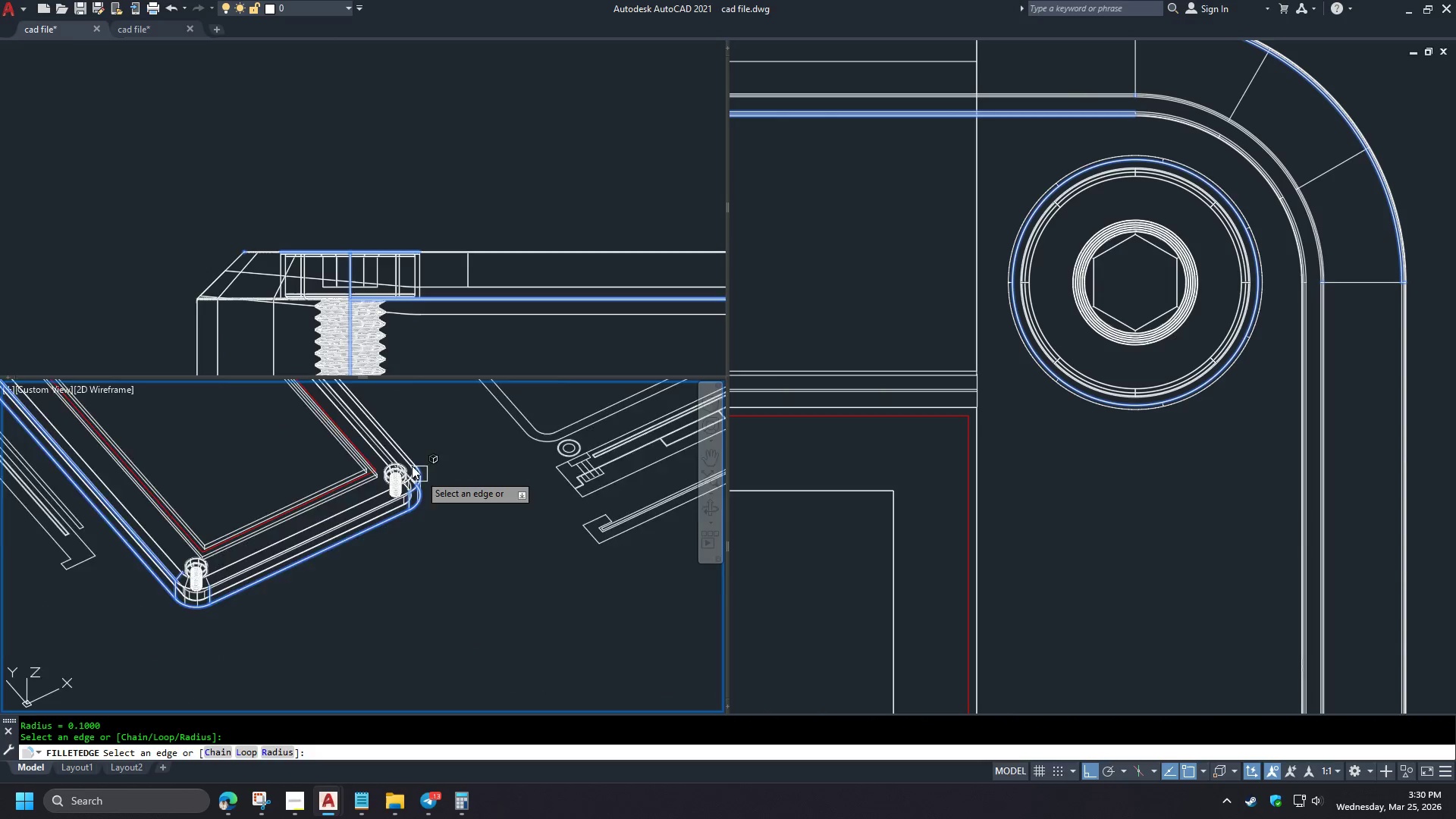 
scroll: coordinate [370, 527], scroll_direction: up, amount: 5.0
 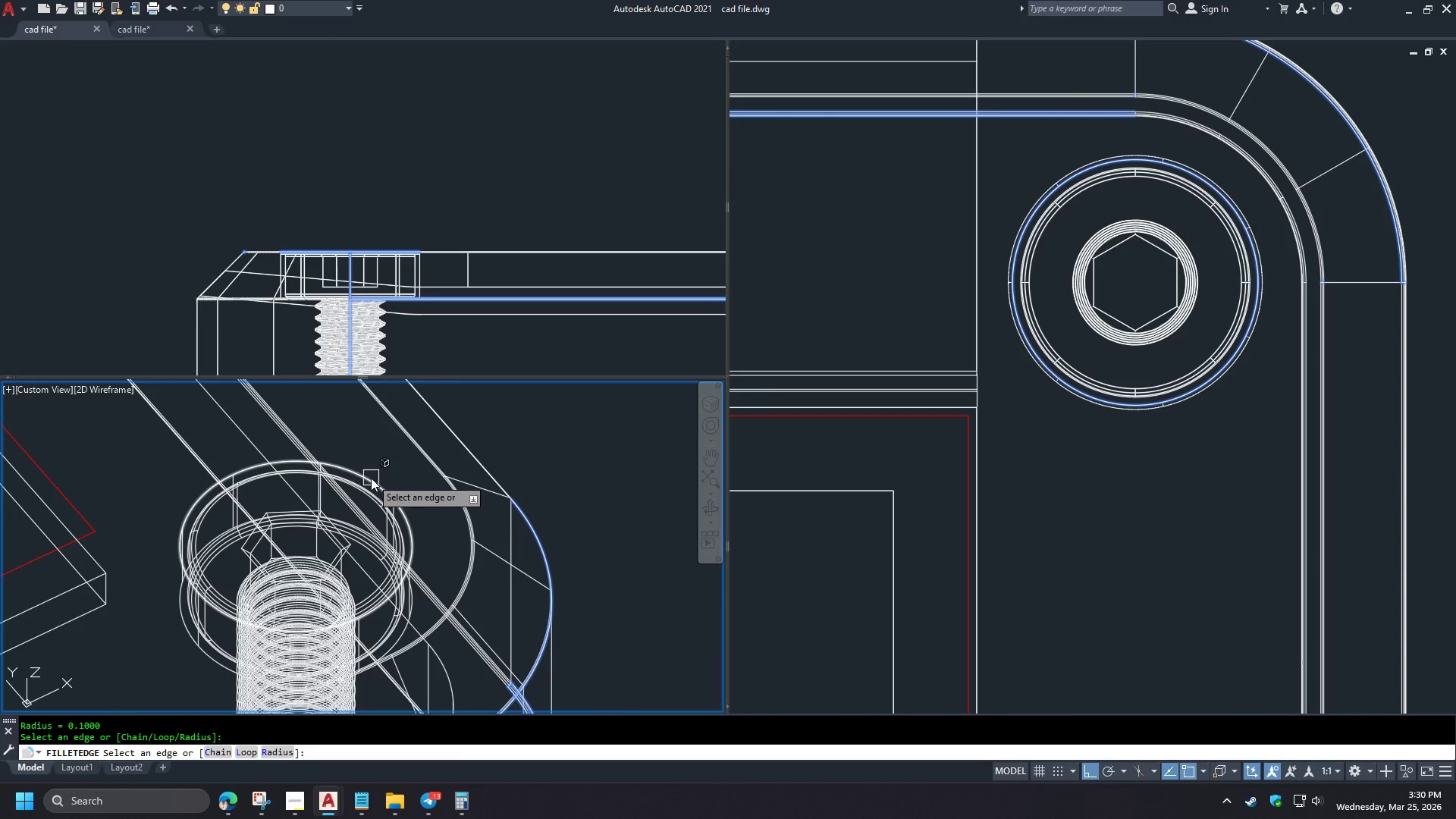 
left_click([194, 623])
 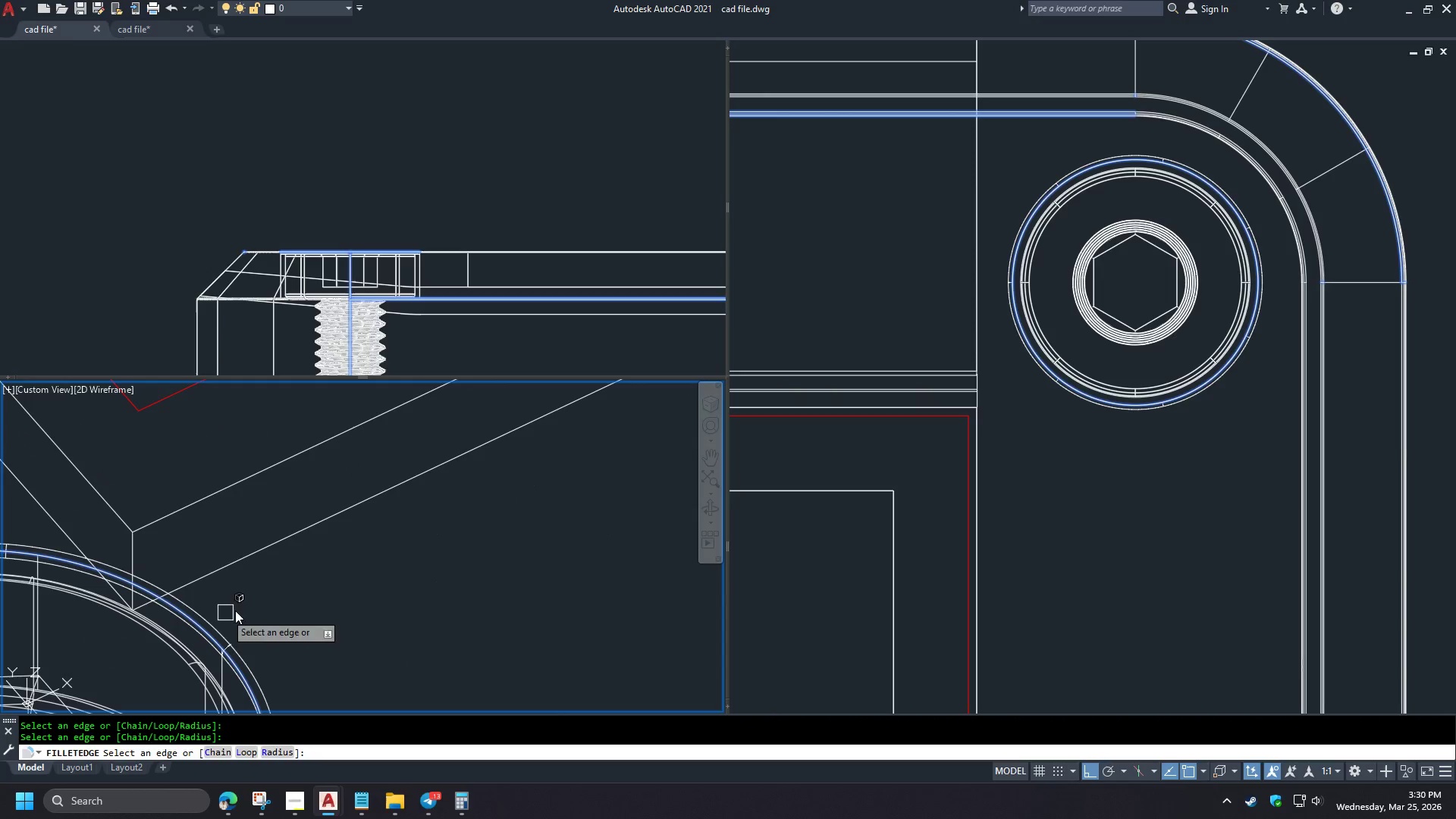 
key(Space)
 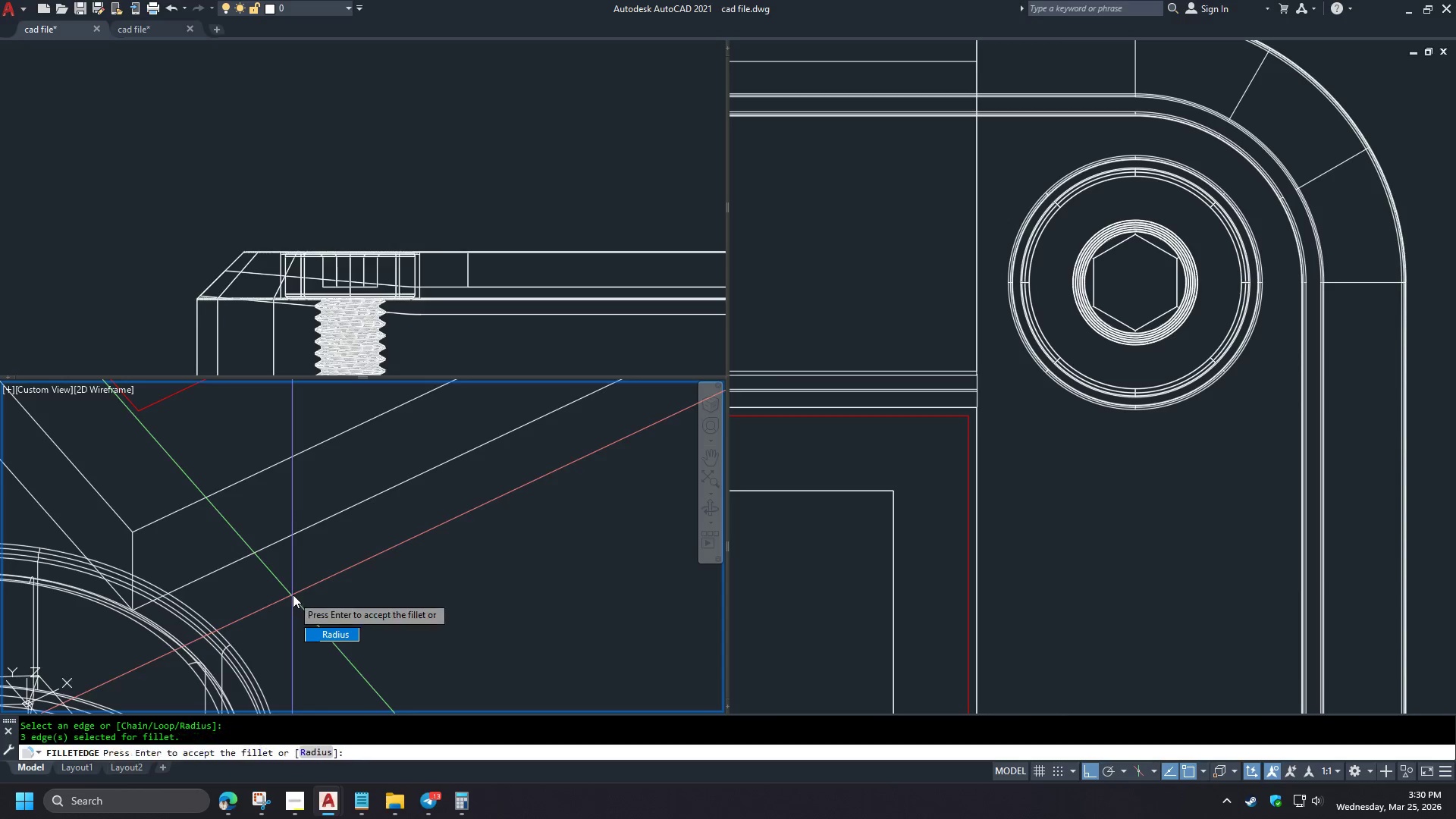 
key(Space)
 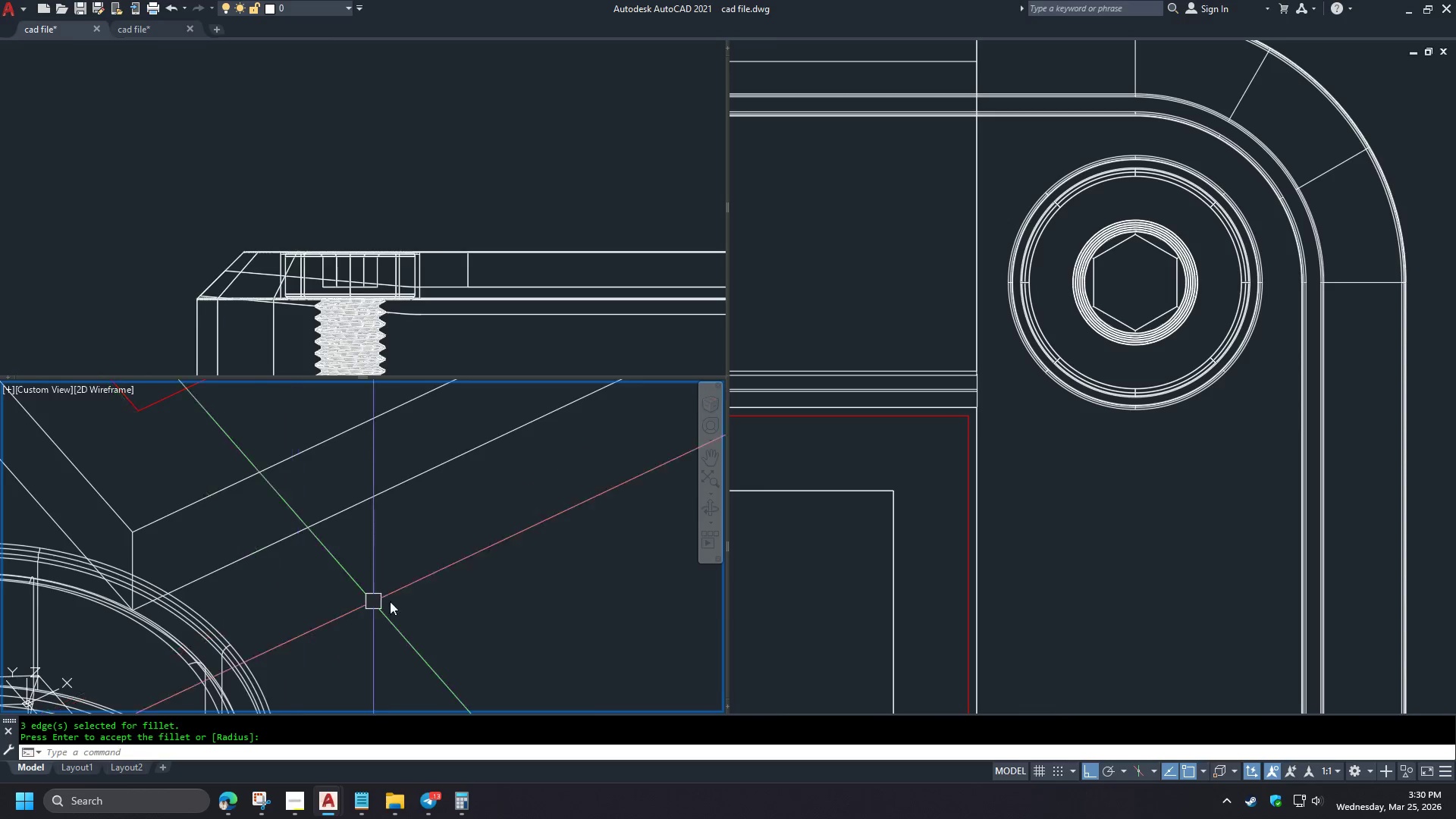 
scroll: coordinate [629, 464], scroll_direction: down, amount: 2.0
 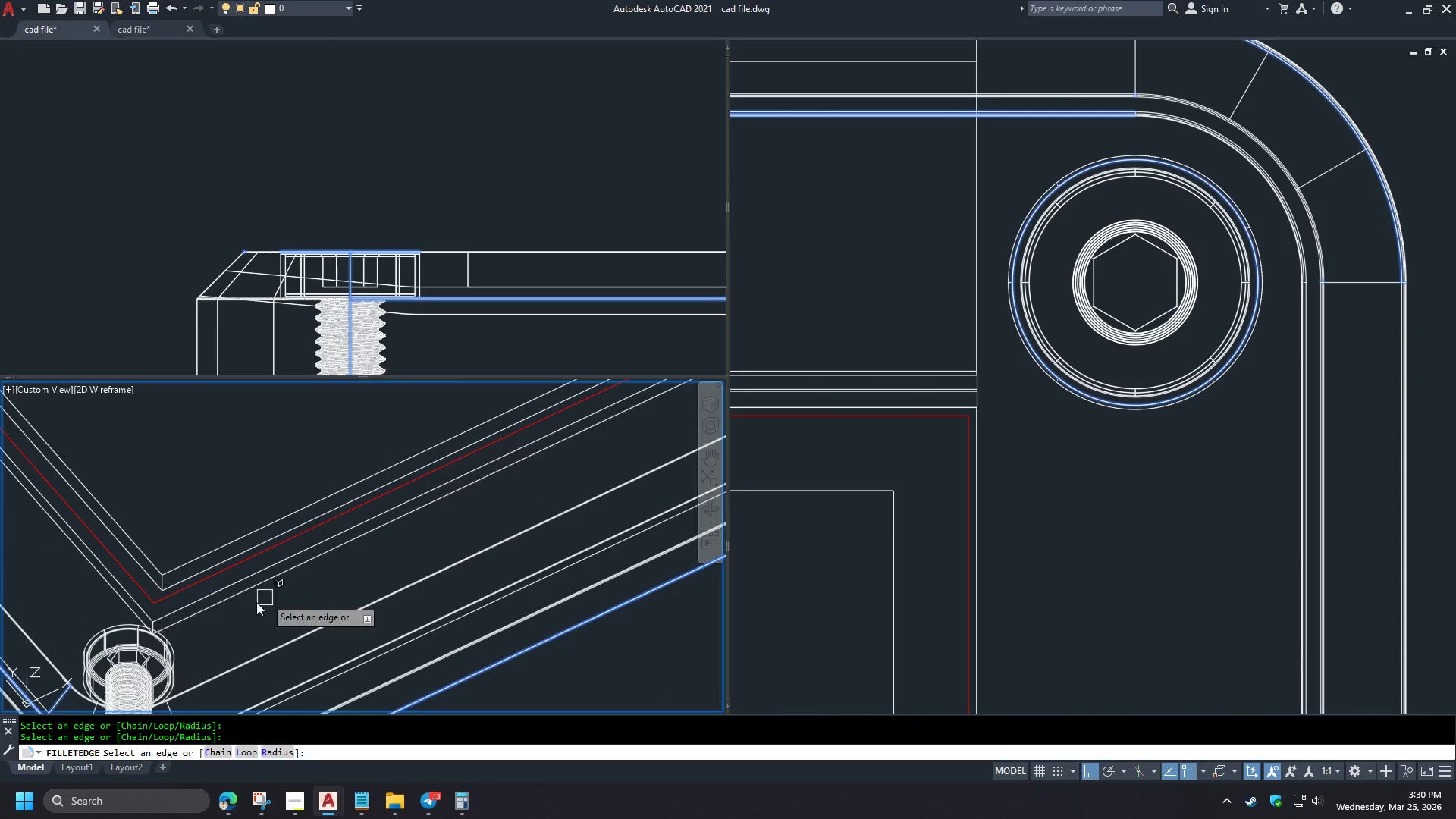 
scroll: coordinate [155, 639], scroll_direction: up, amount: 4.0
 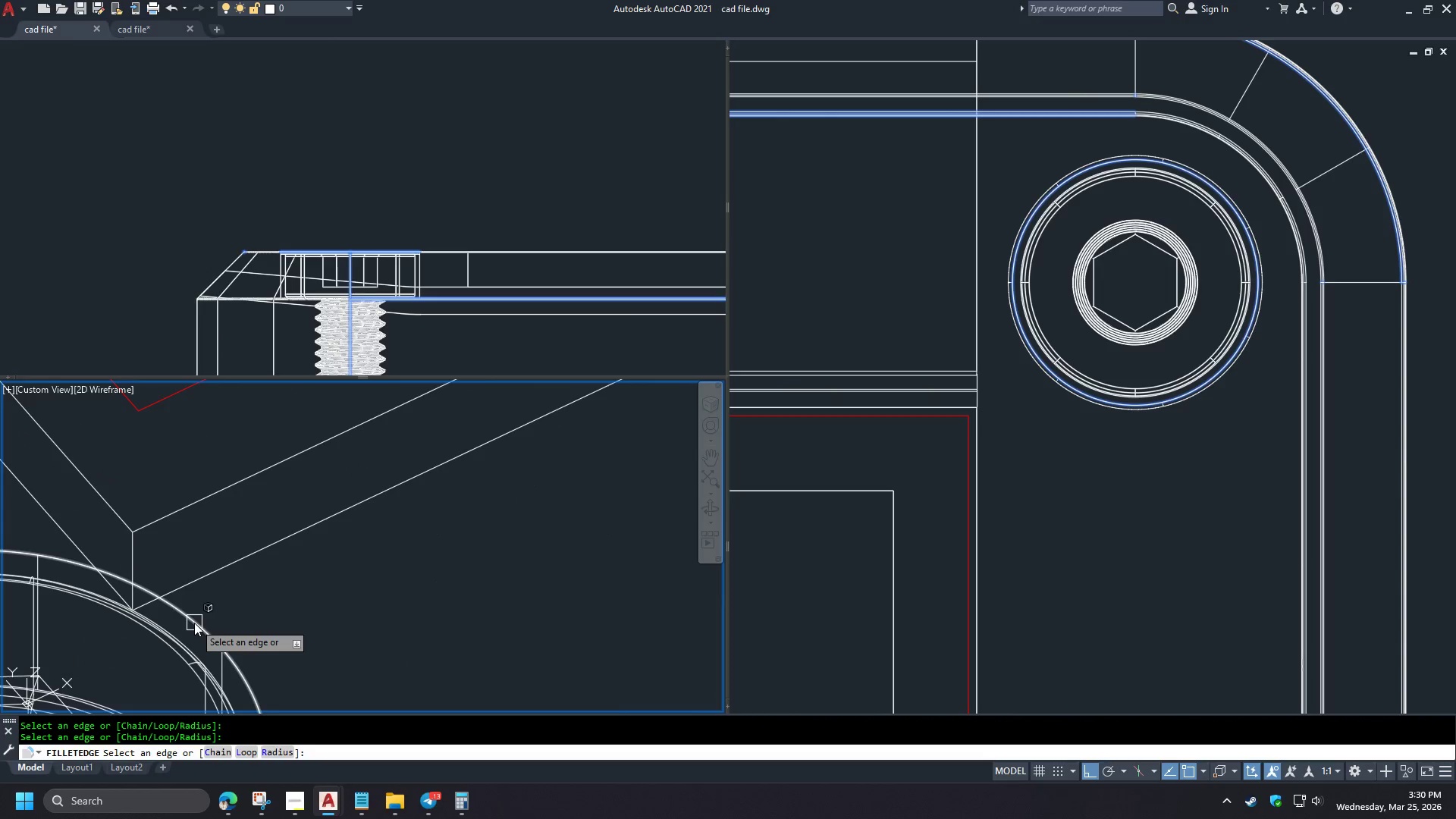 
hold_key(key=ShiftLeft, duration=1.39)
 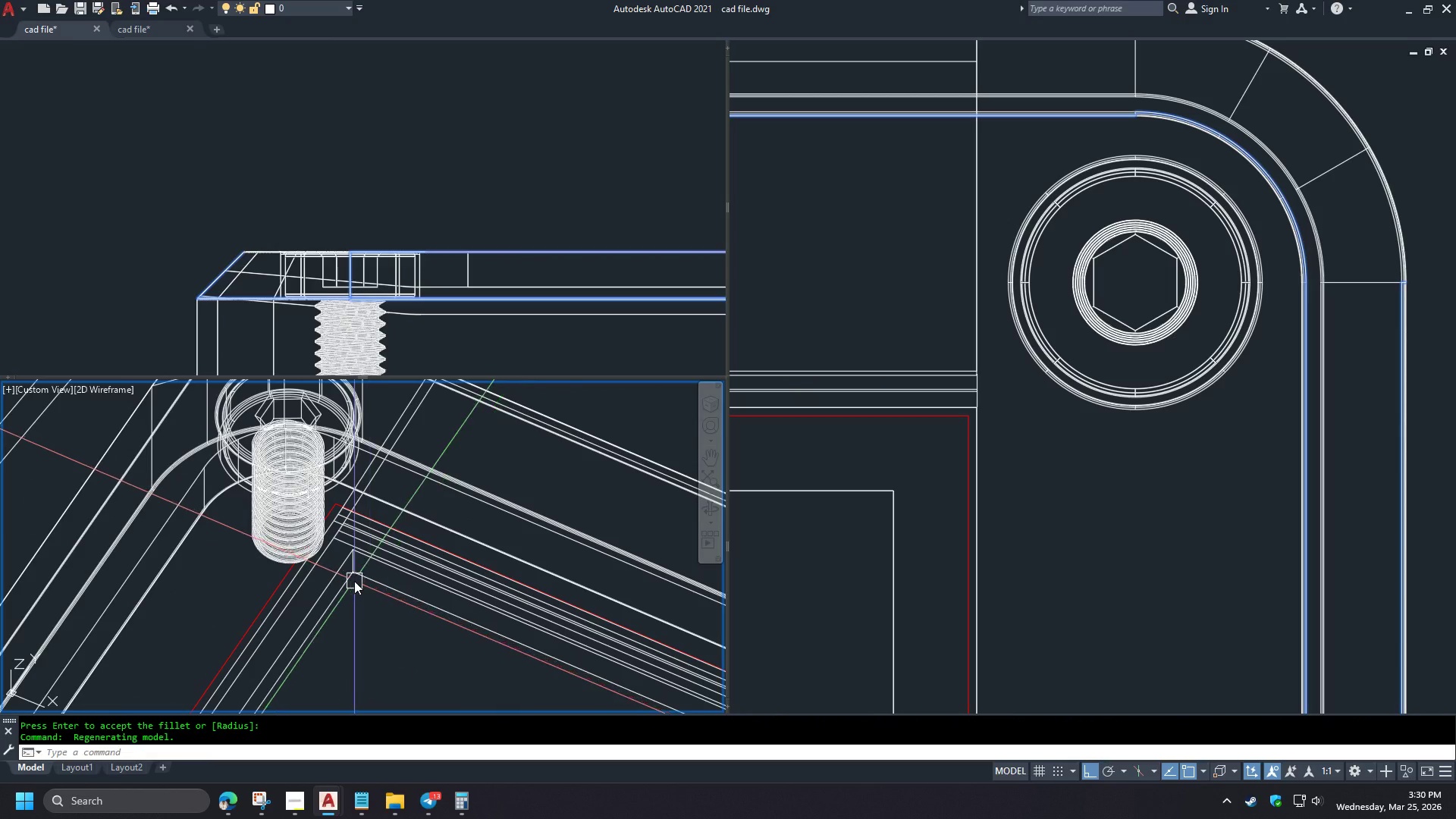 
scroll: coordinate [559, 621], scroll_direction: down, amount: 7.0
 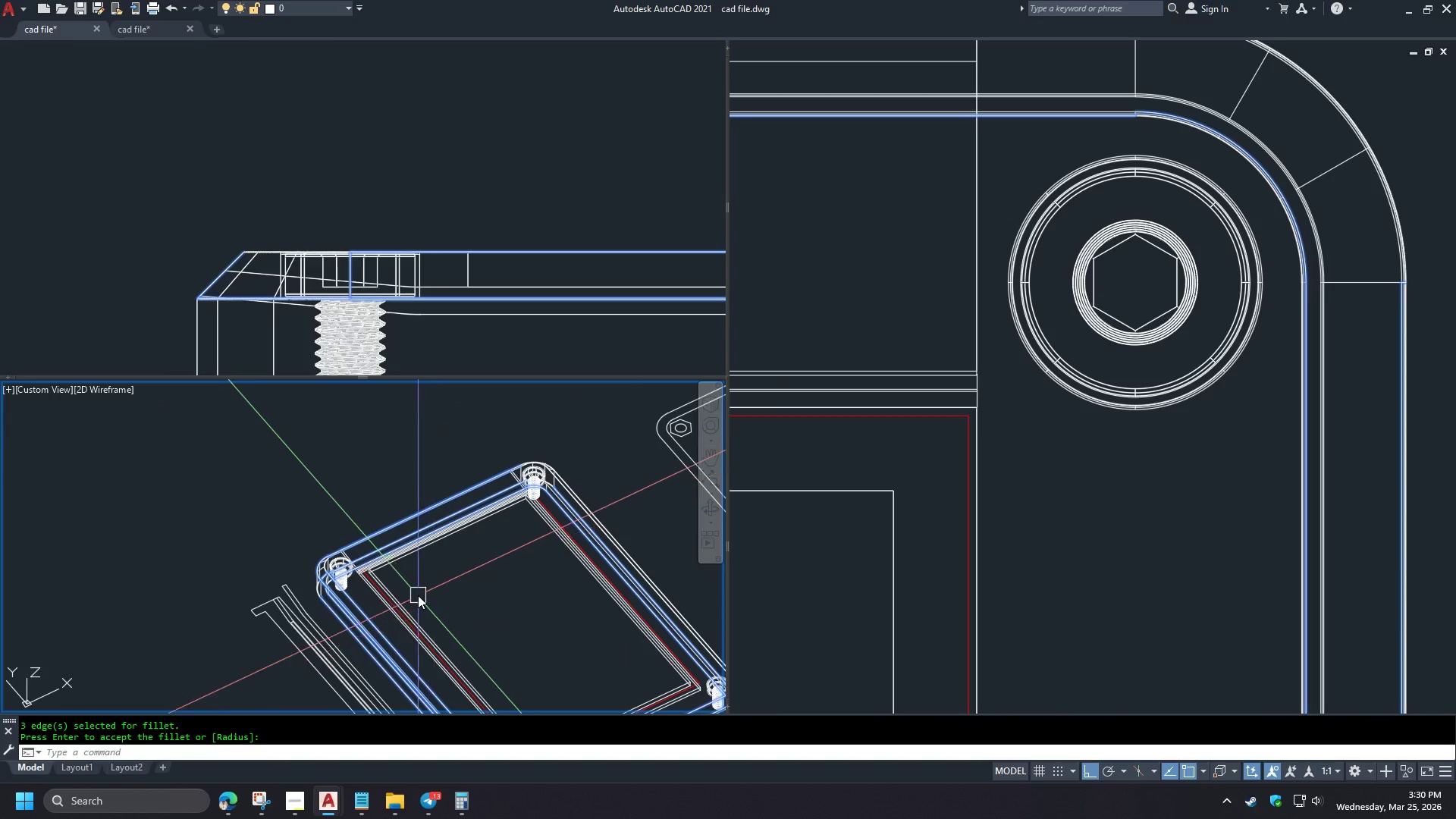 
scroll: coordinate [374, 572], scroll_direction: up, amount: 4.0
 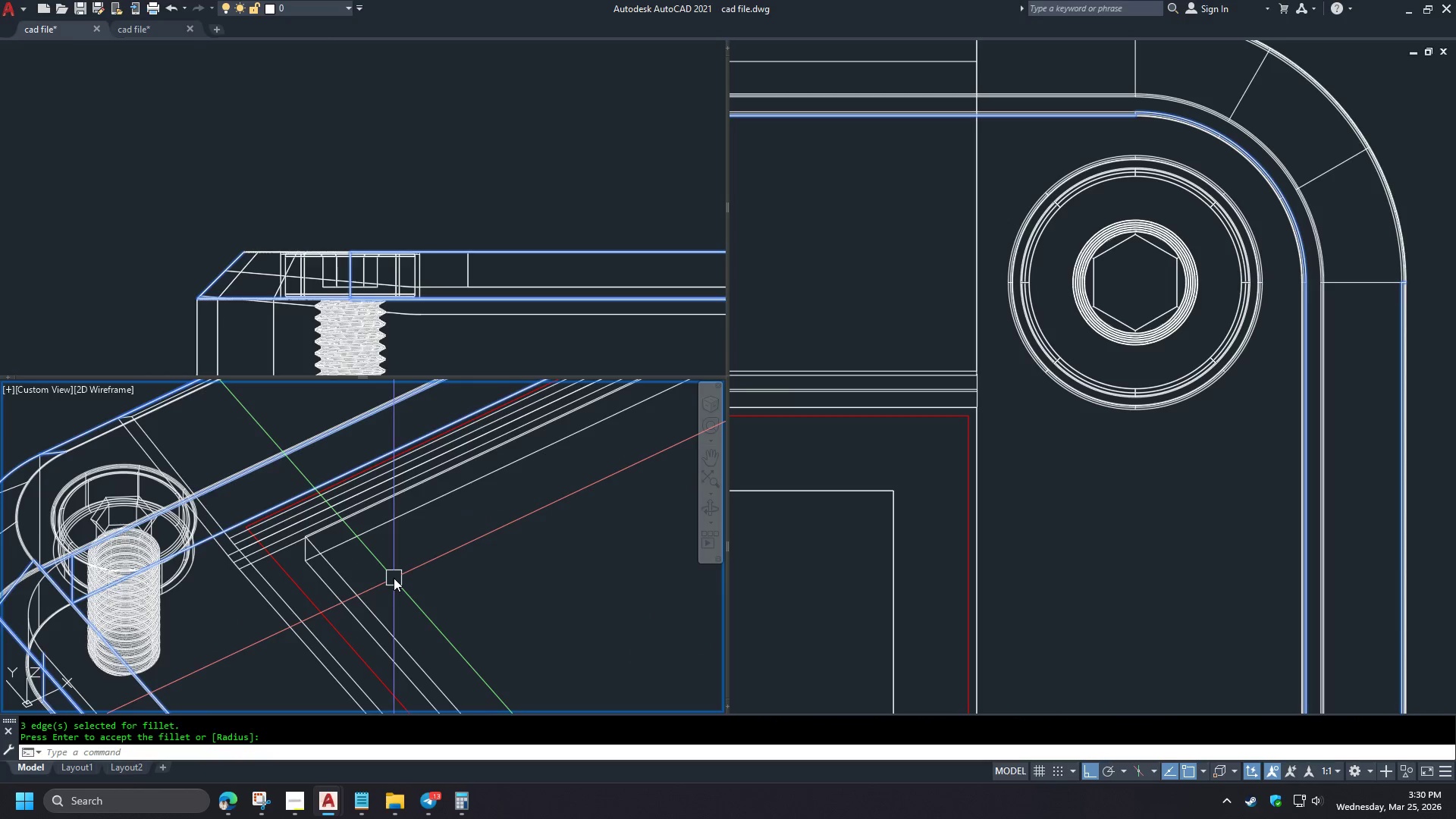 
key(D)
 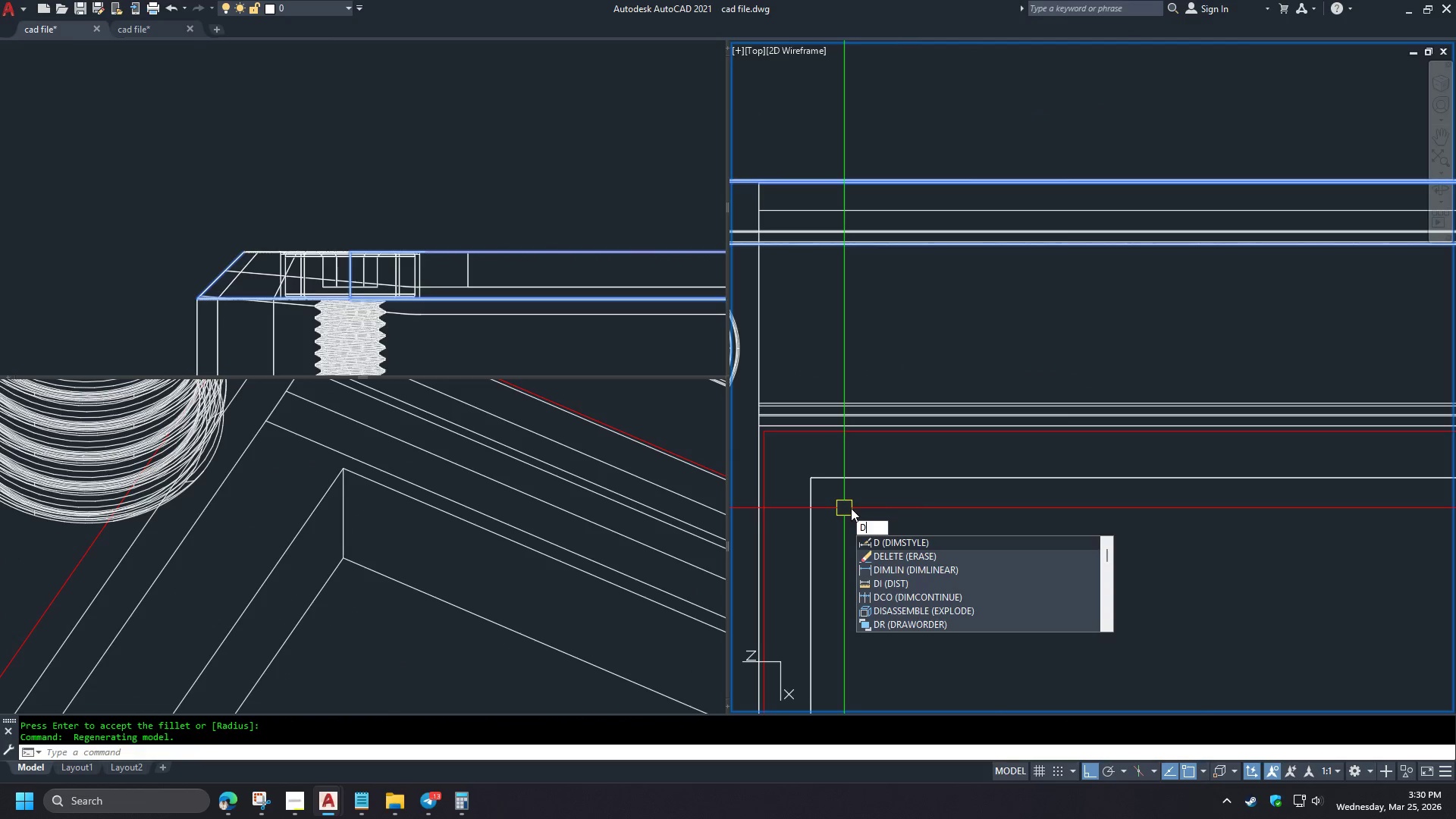 
scroll: coordinate [353, 576], scroll_direction: up, amount: 3.0
 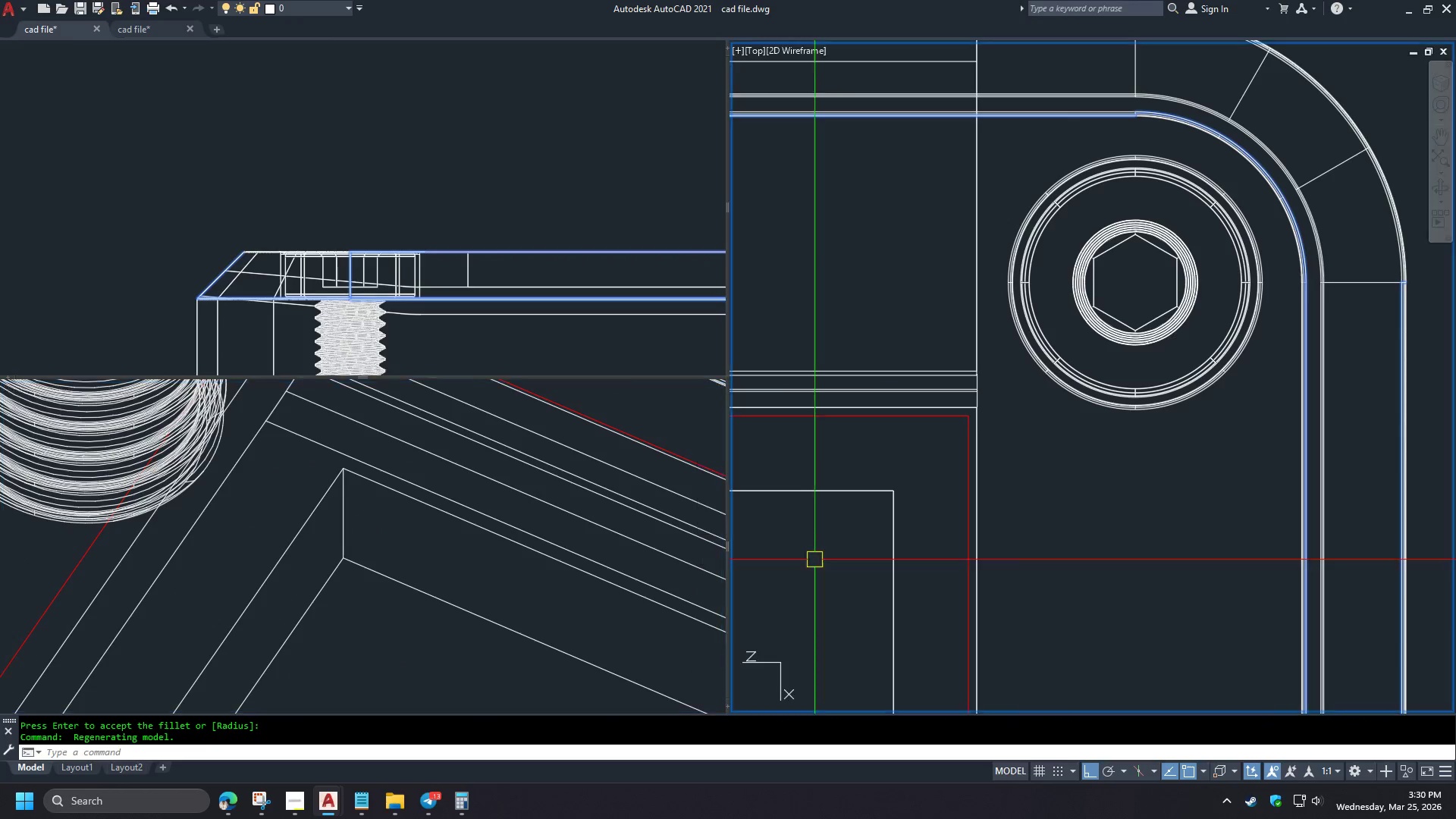 
key(I)
 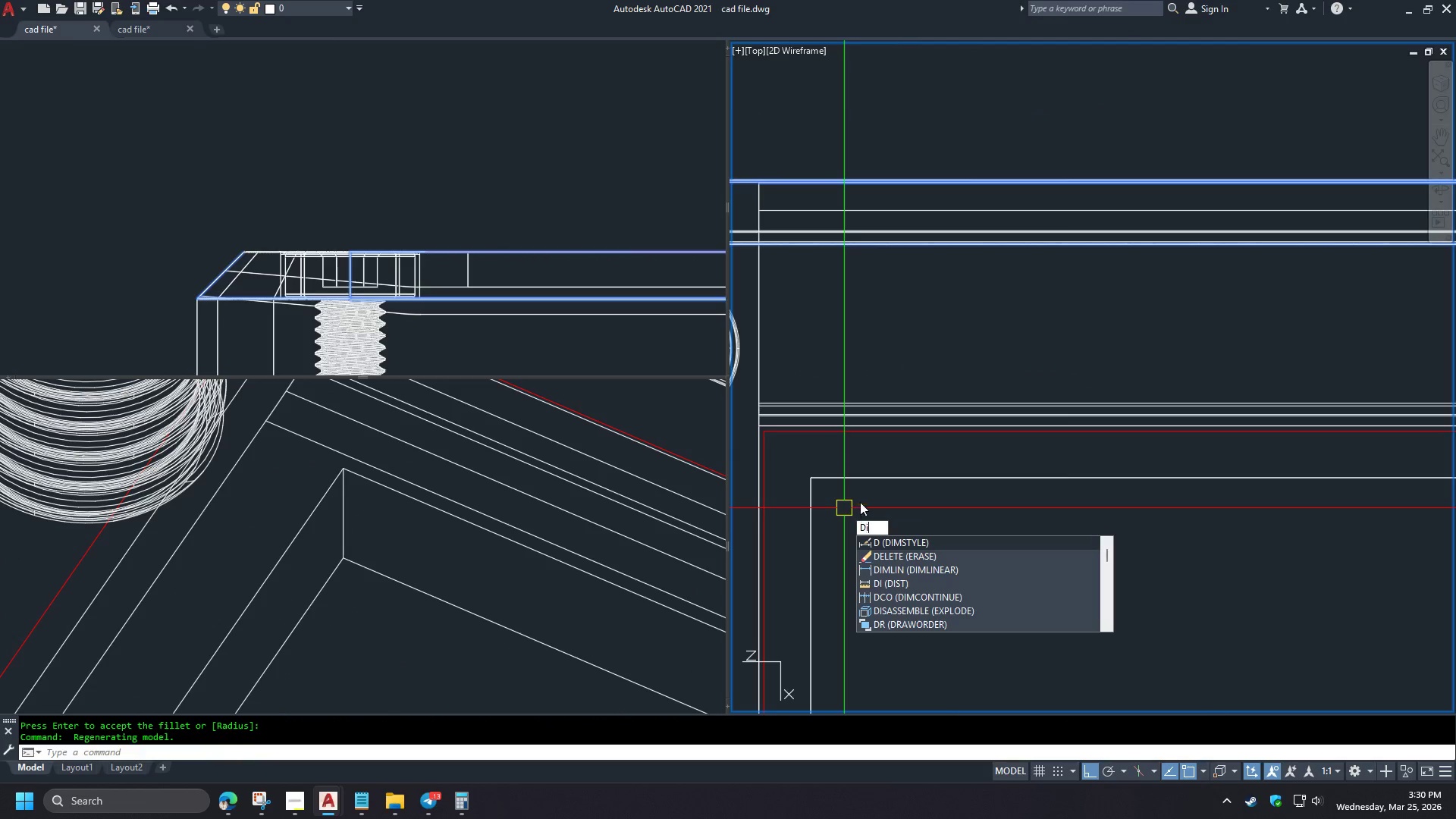 
key(Space)
 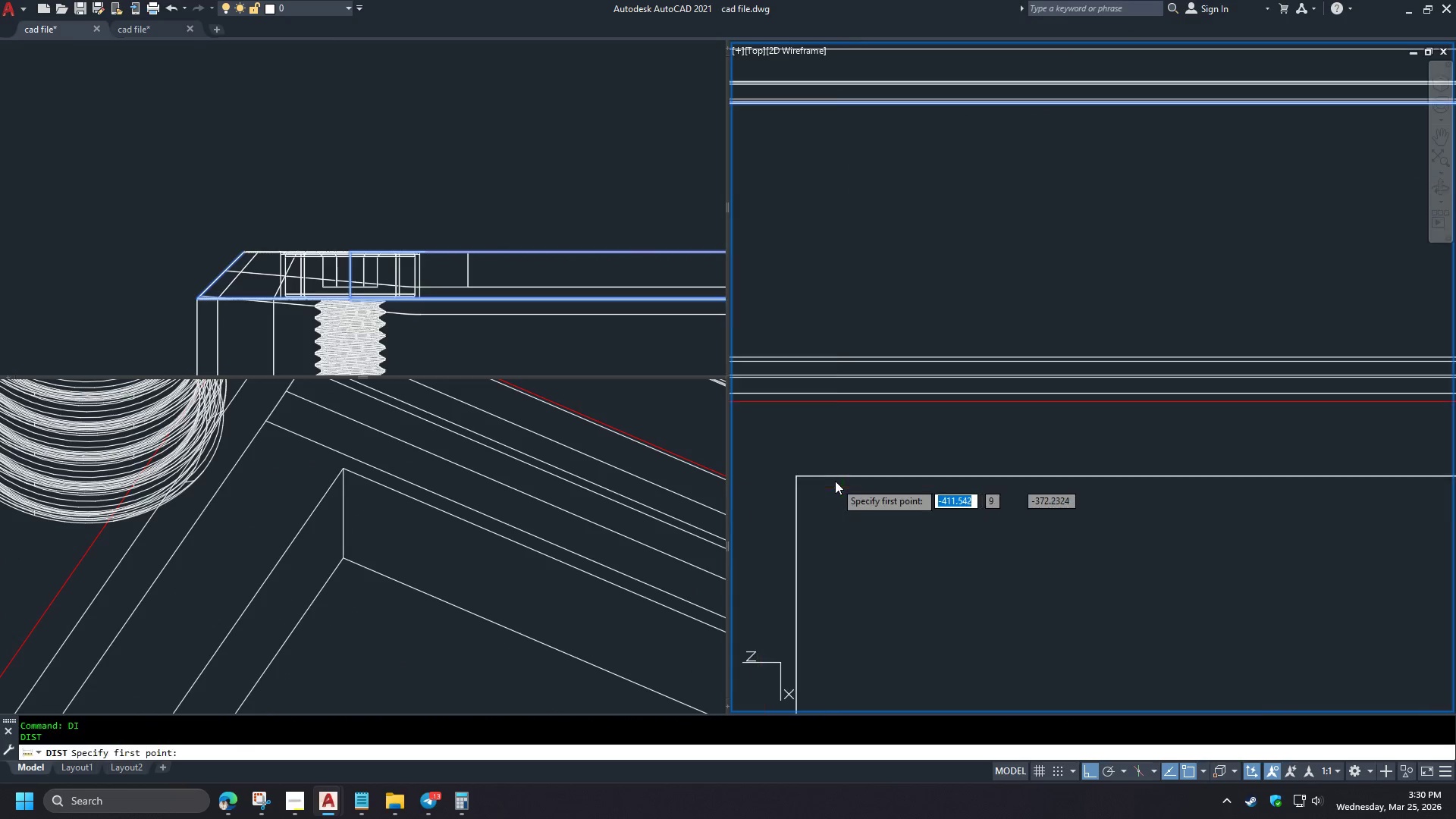 
scroll: coordinate [1205, 486], scroll_direction: down, amount: 4.0
 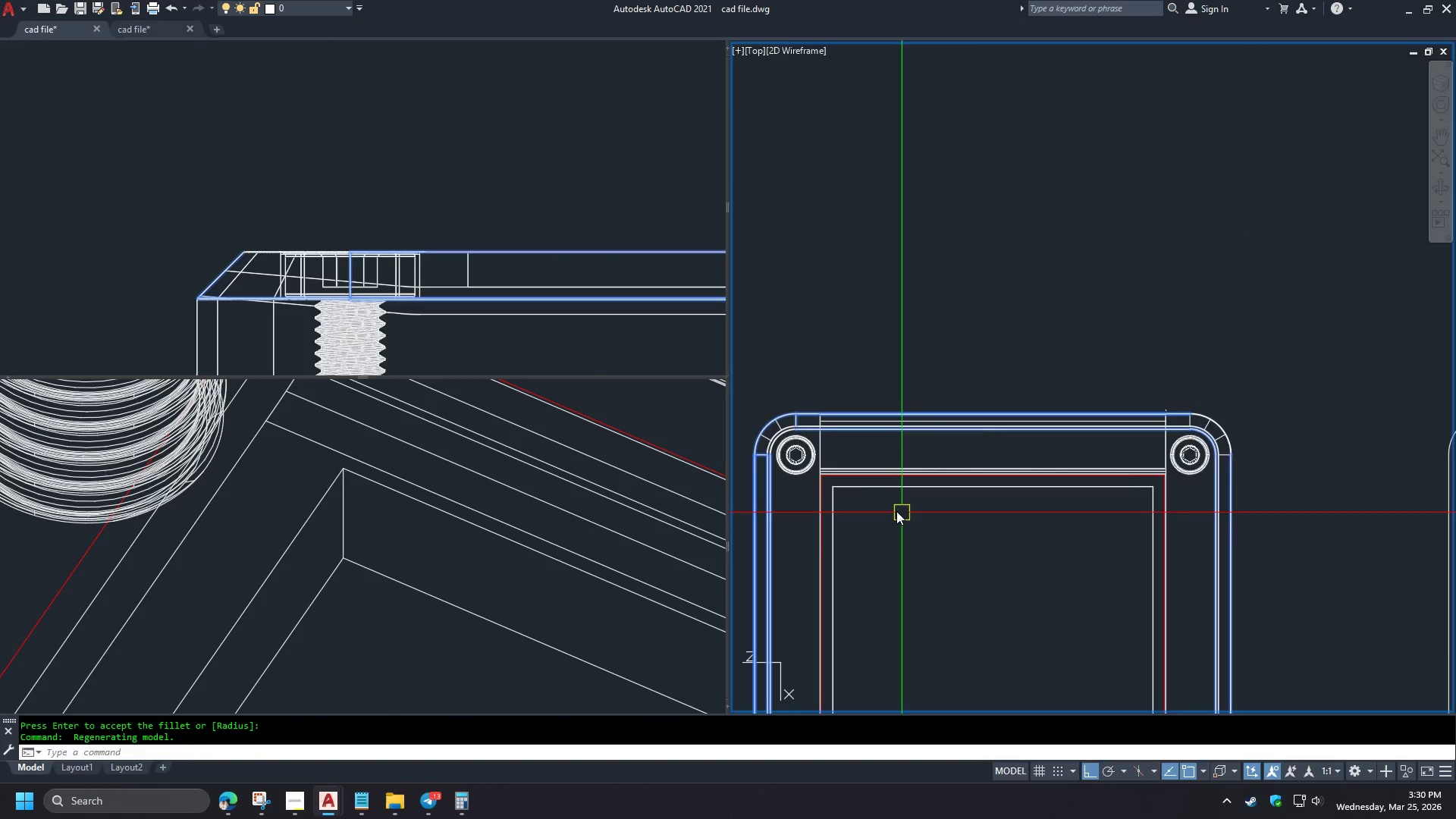 
scroll: coordinate [883, 469], scroll_direction: up, amount: 4.0
 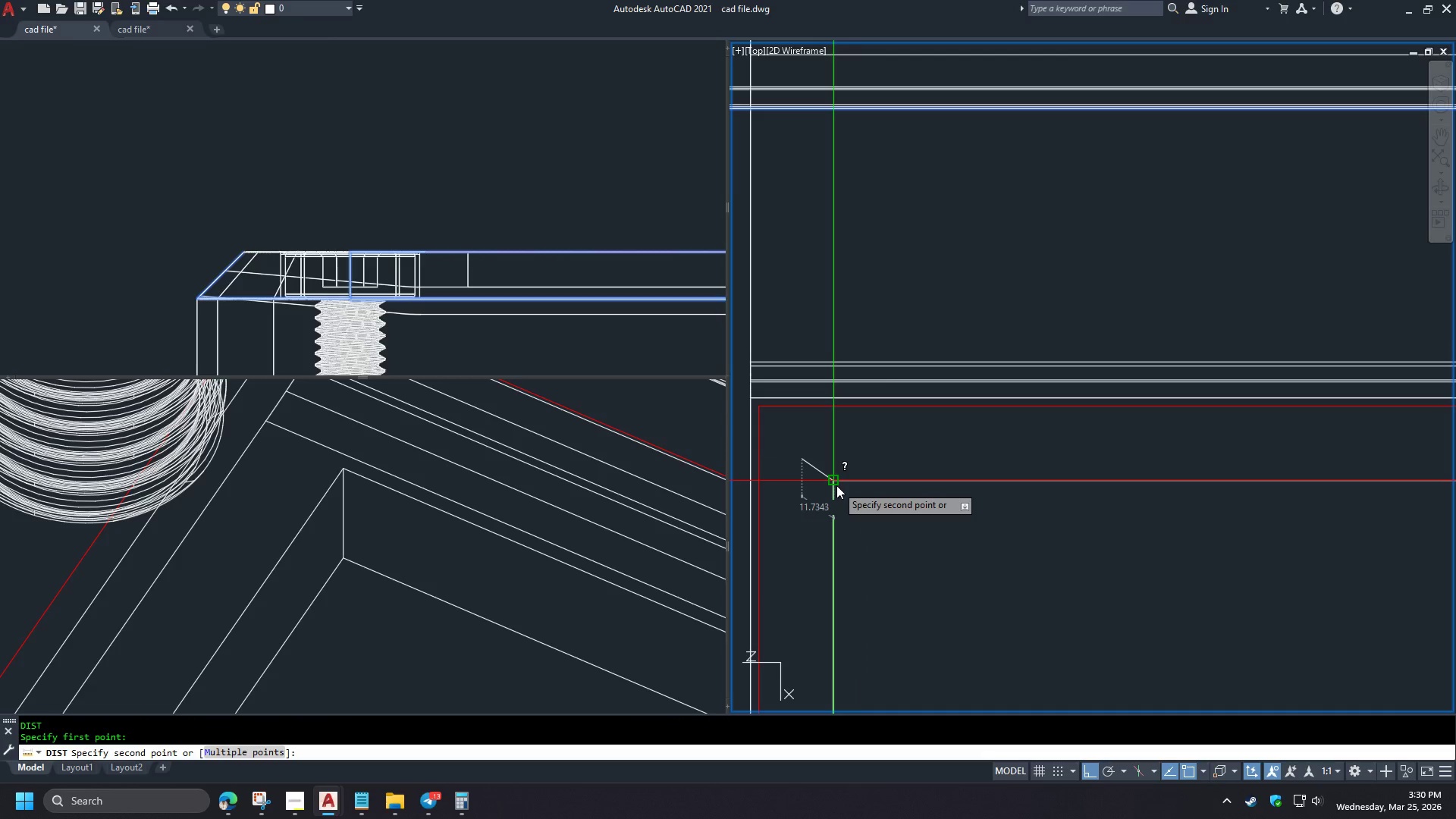 
key(Escape)
type(re -v t)
 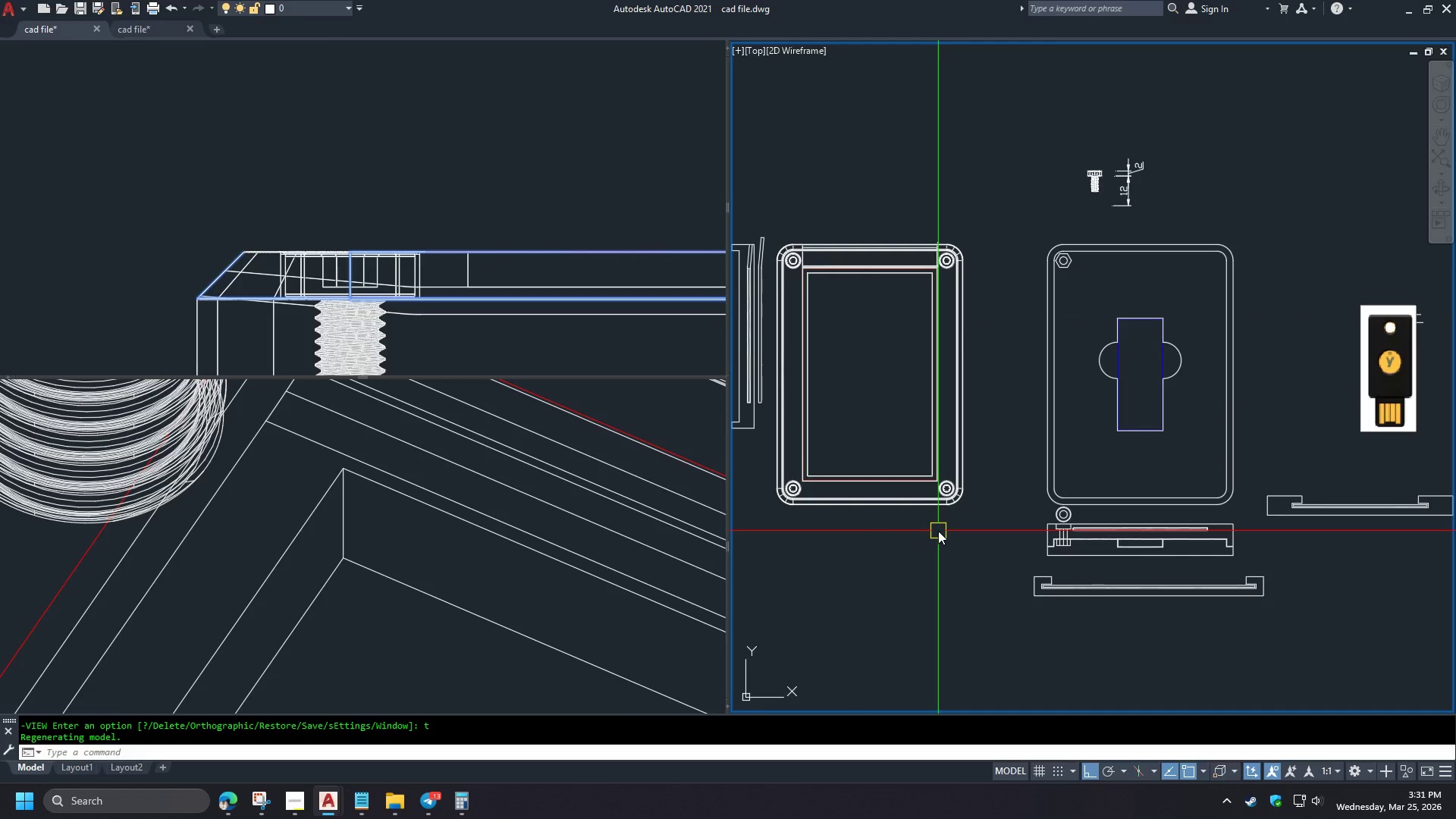 
scroll: coordinate [930, 488], scroll_direction: down, amount: 2.0
 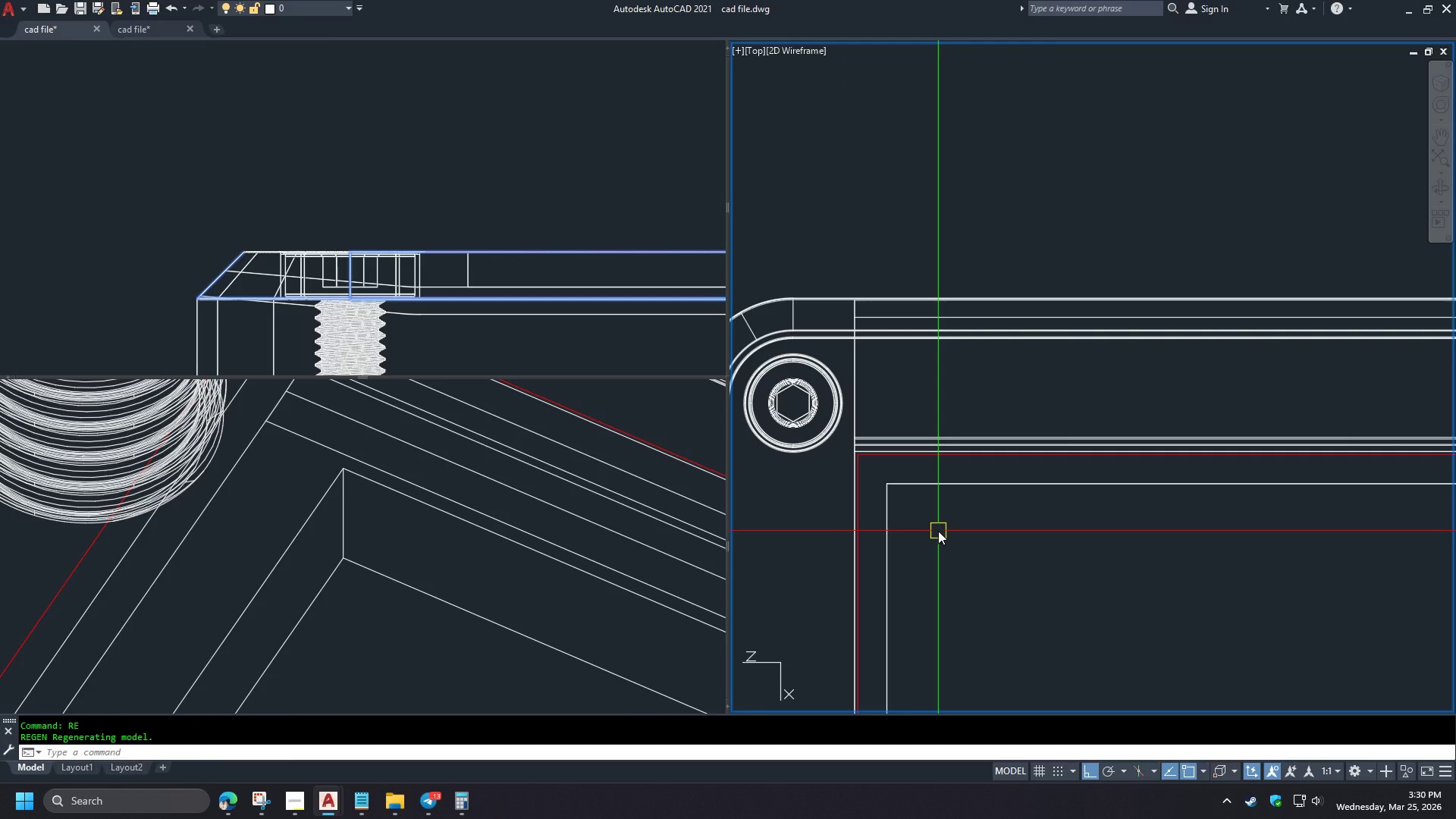 
key(Space)
 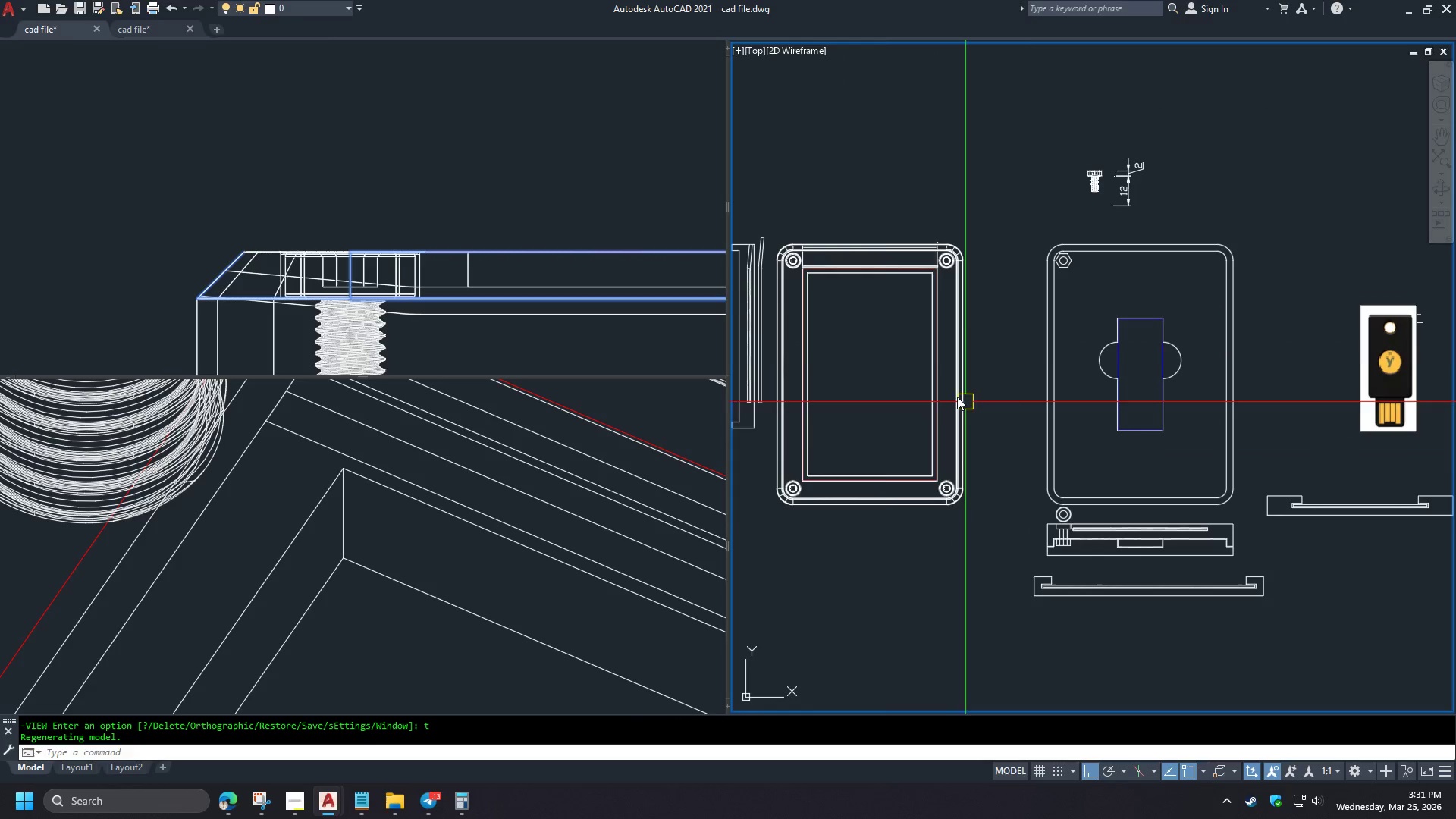 
type(di )
 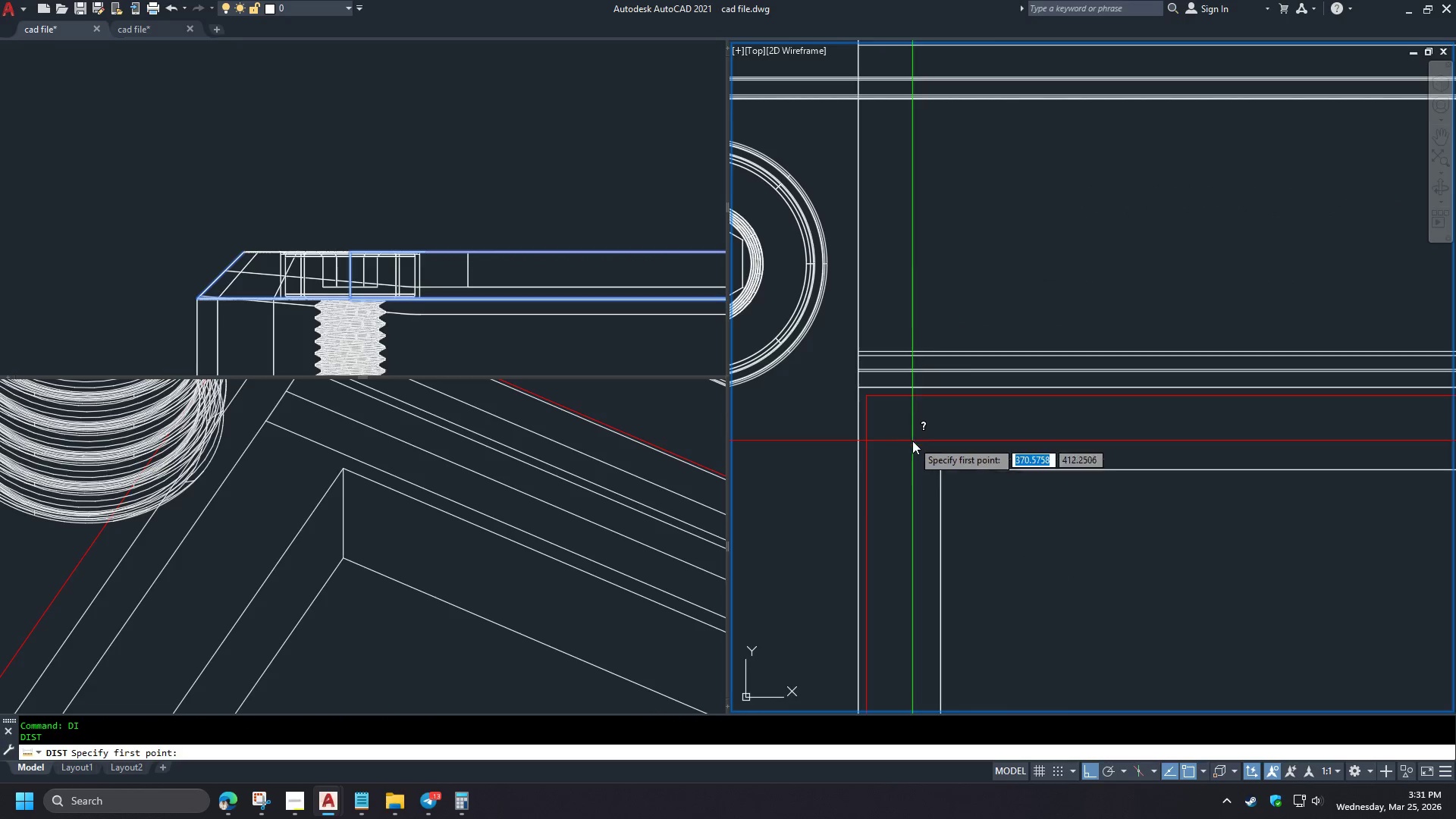 
left_click_drag(start_coordinate=[912, 441], to_coordinate=[917, 442])
 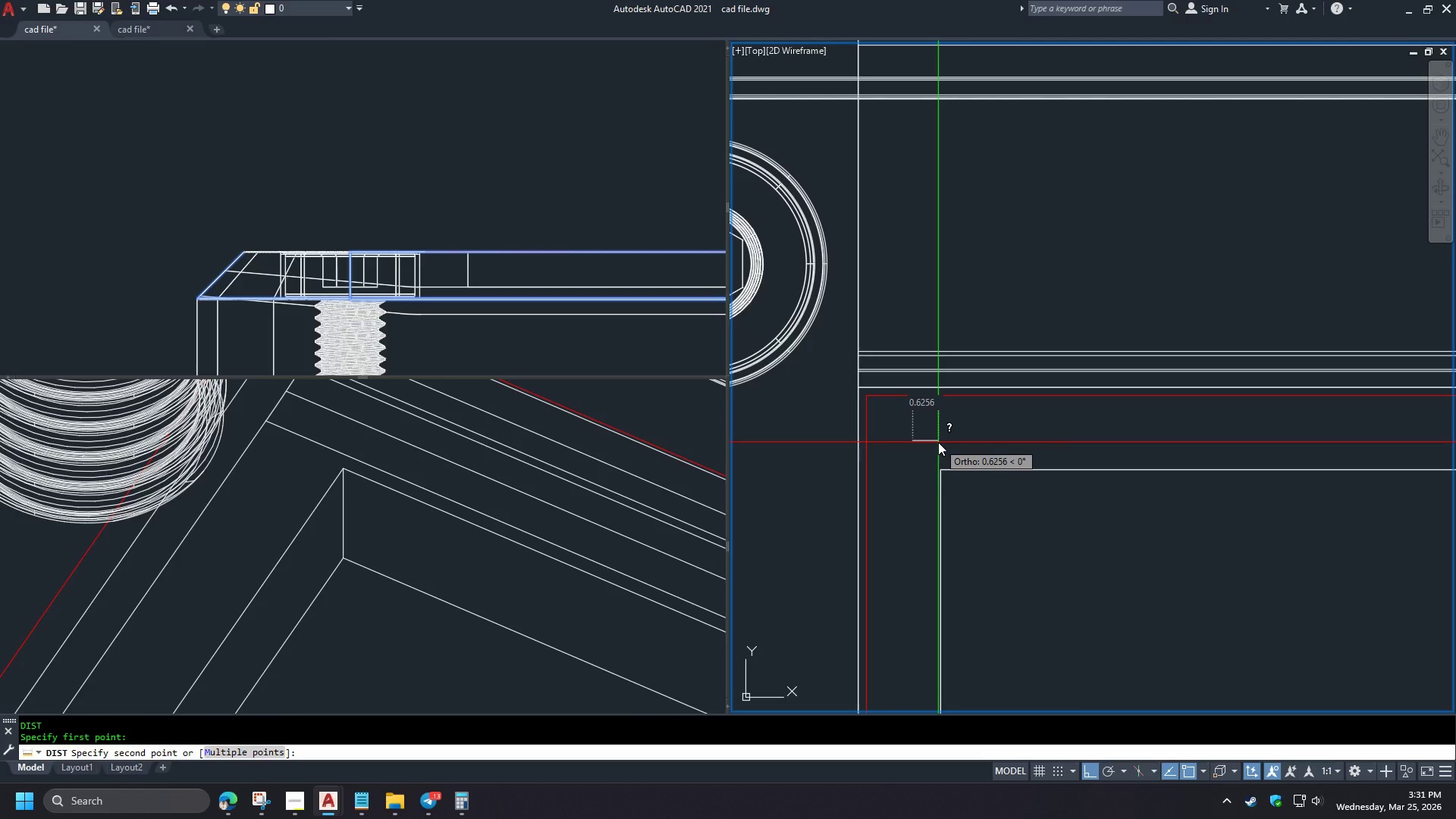 
scroll: coordinate [786, 271], scroll_direction: up, amount: 6.0
 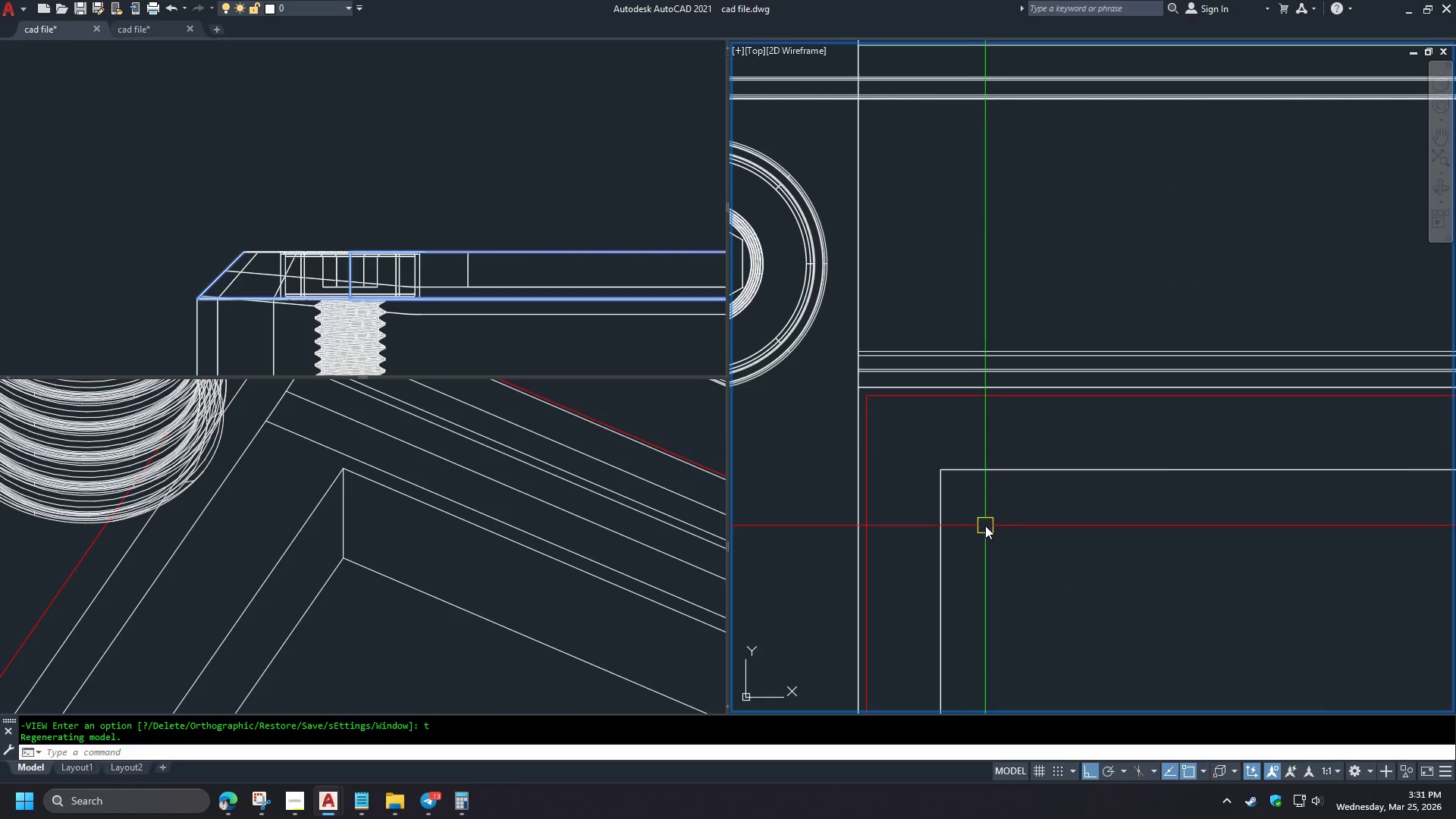 
key(Escape)
 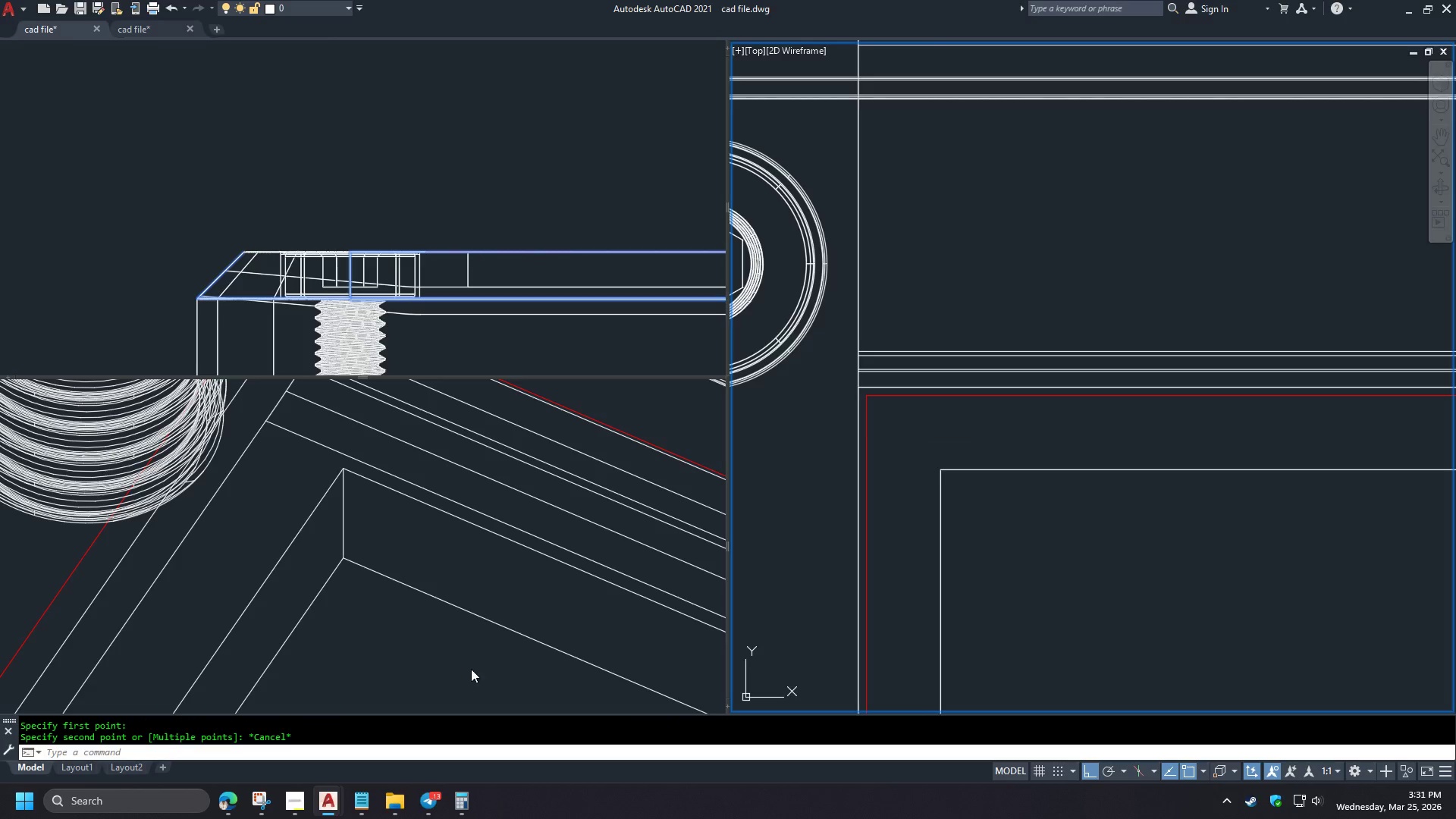 
left_click([466, 672])
 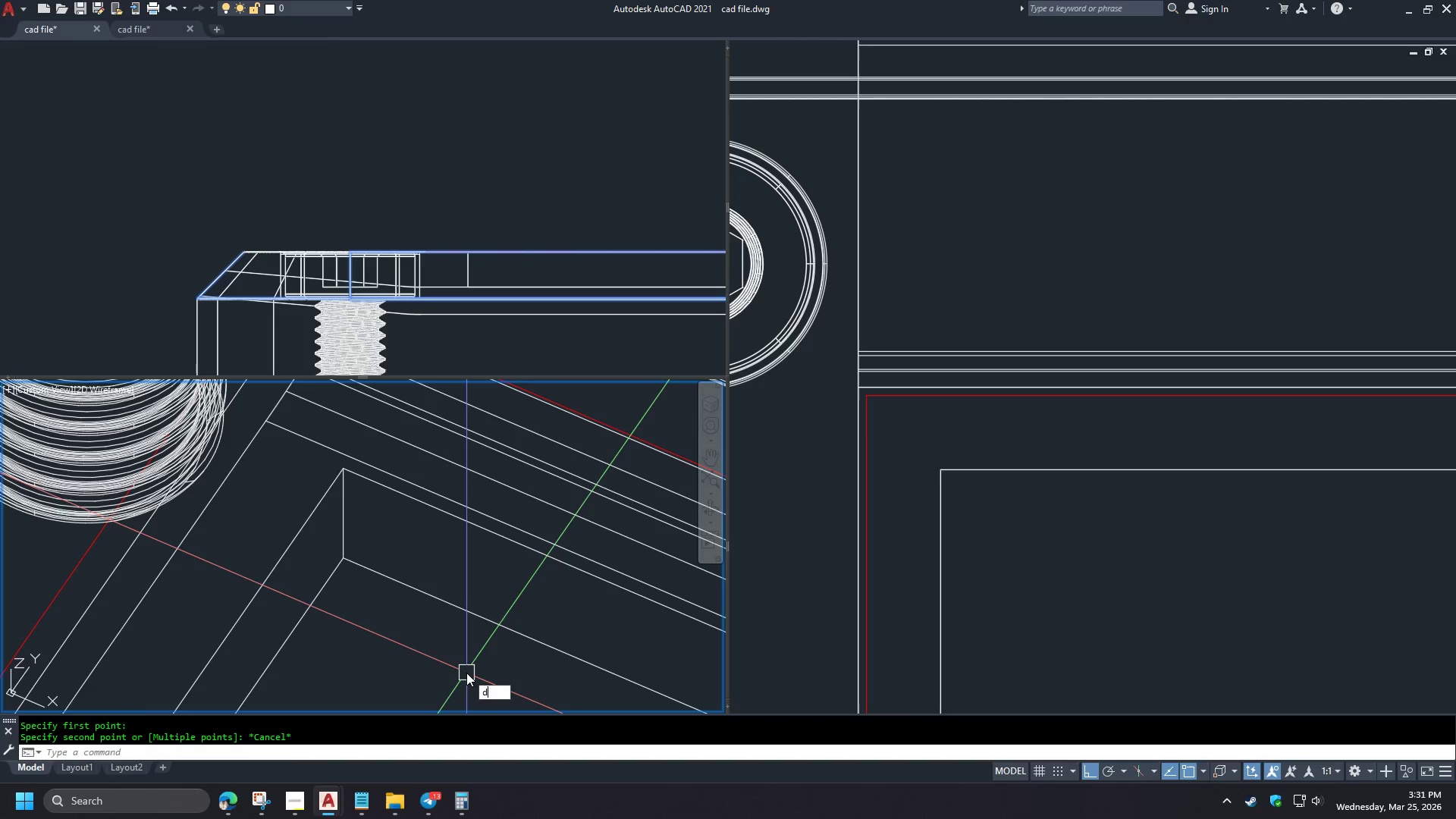 
type(di )
 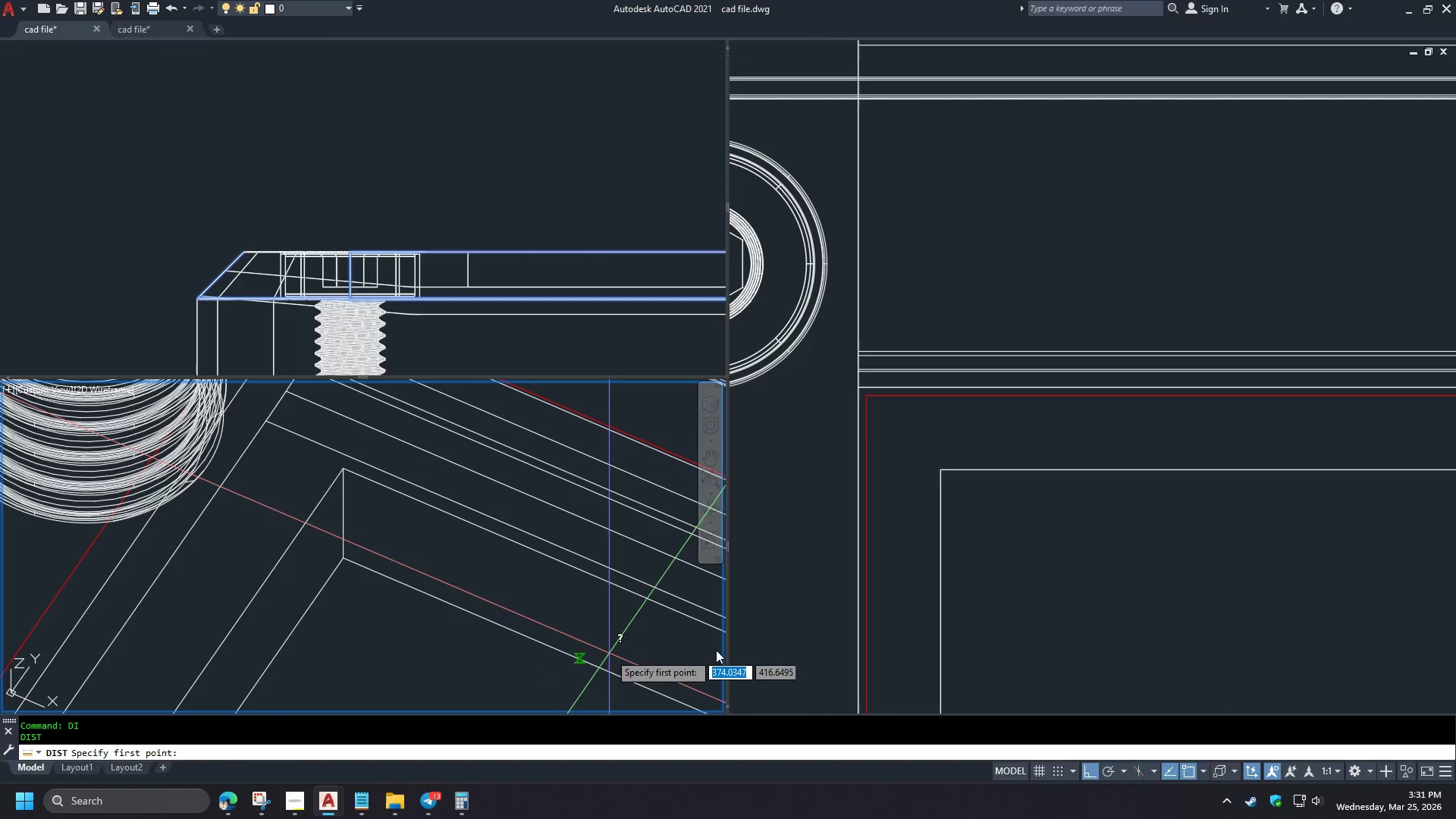 
left_click([959, 601])
 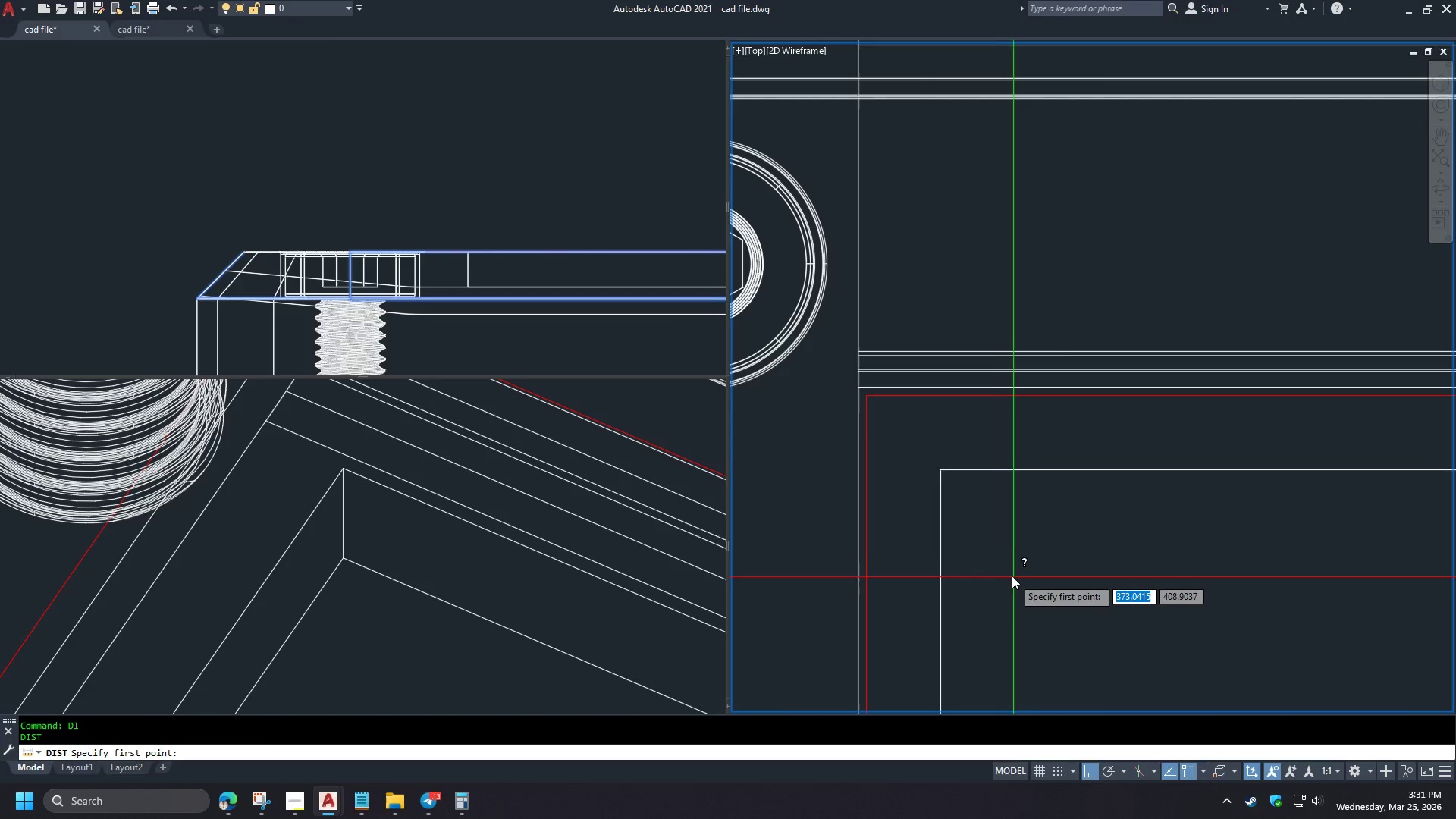 
left_click([1006, 570])
 